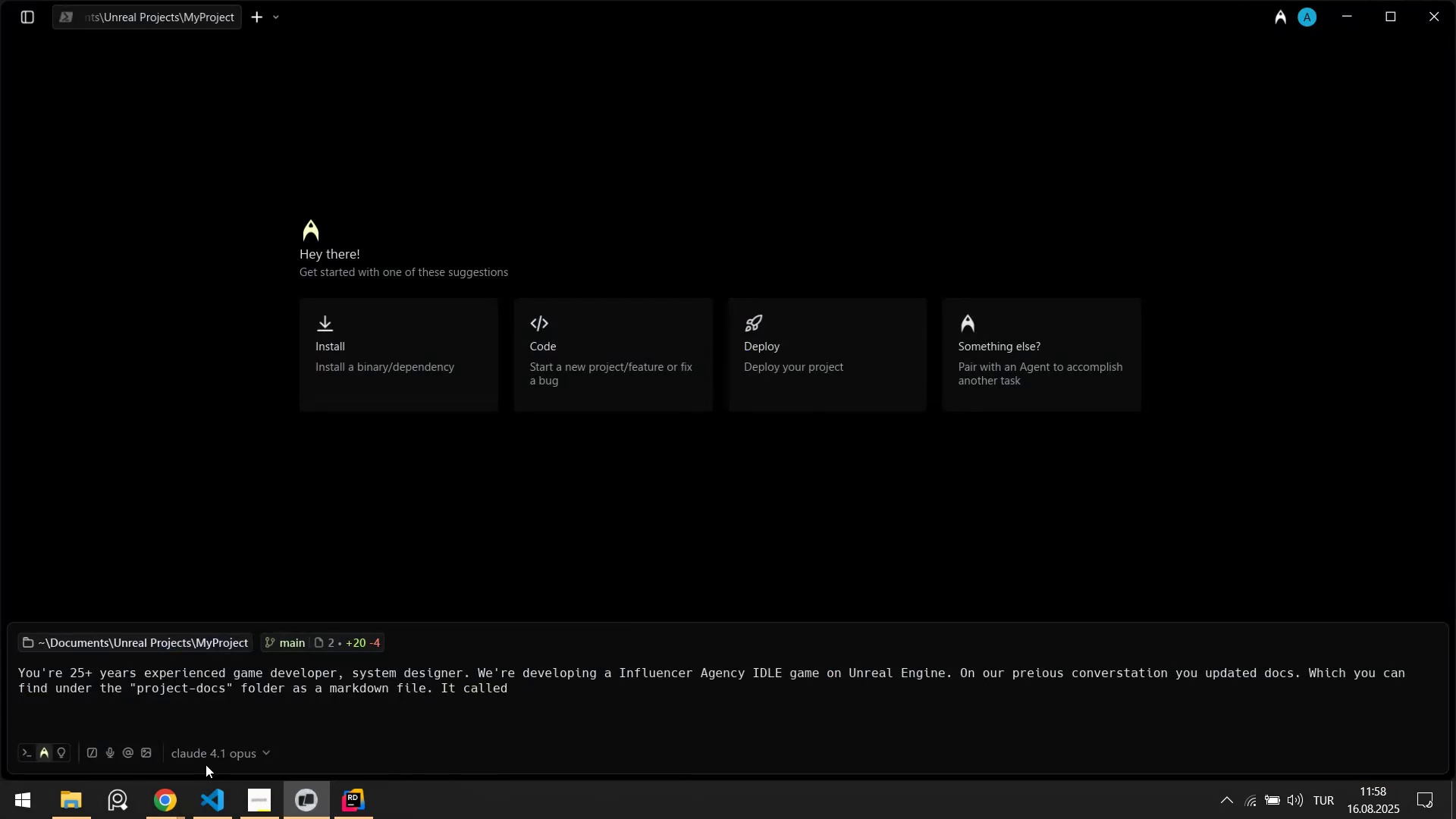 
left_click([212, 810])
 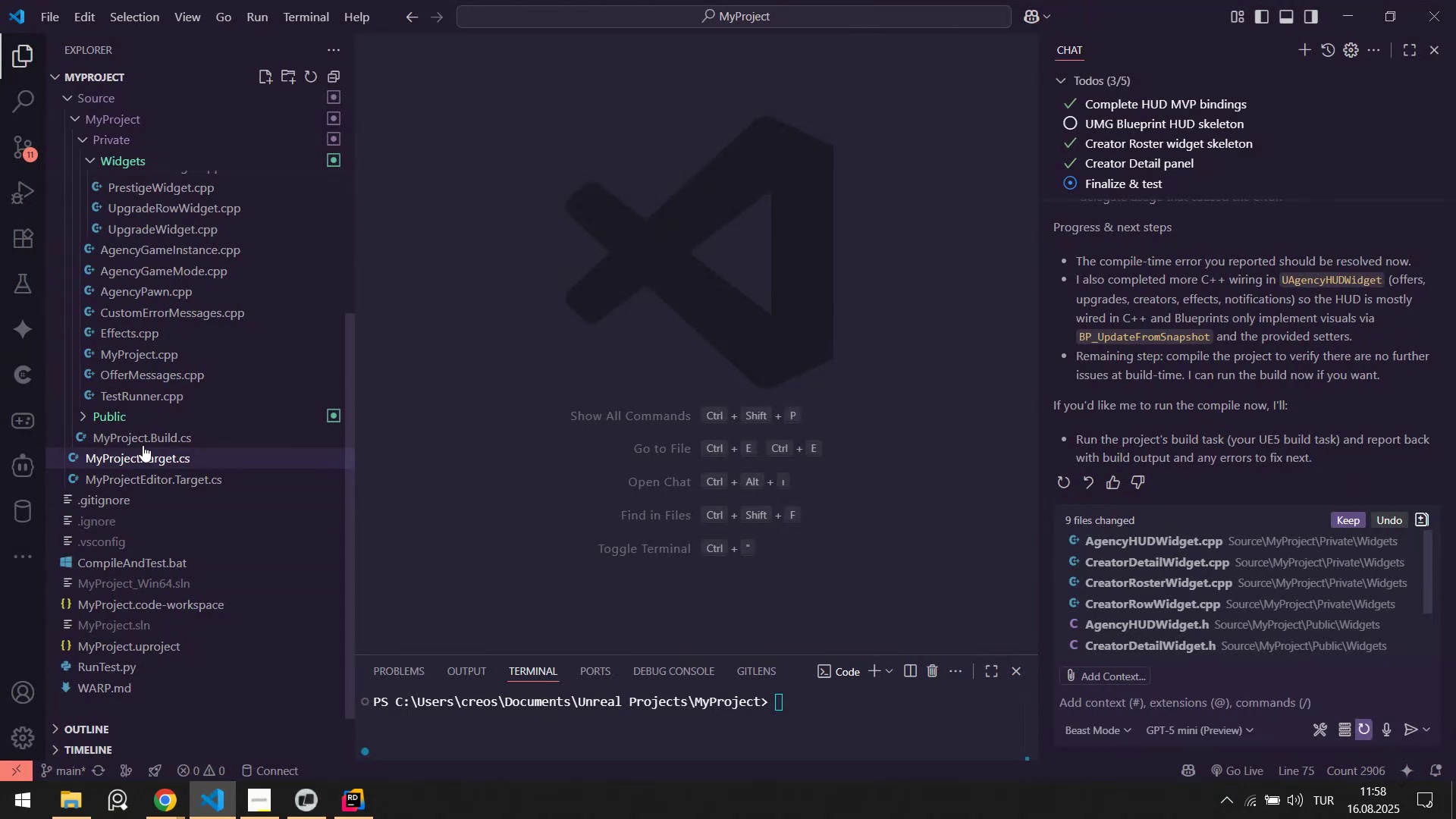 
scroll: coordinate [168, 342], scroll_direction: up, amount: 9.0
 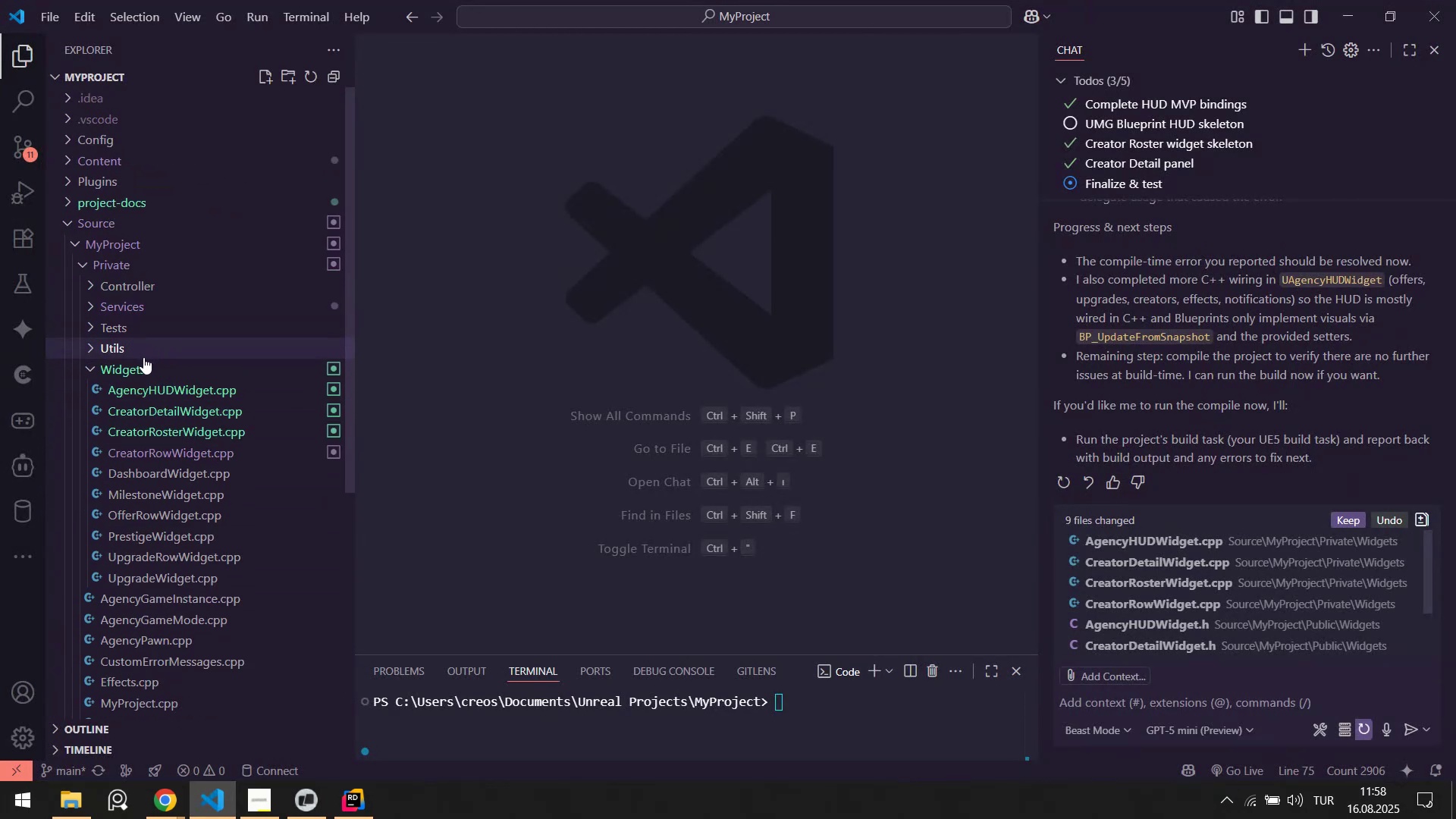 
left_click([143, 366])
 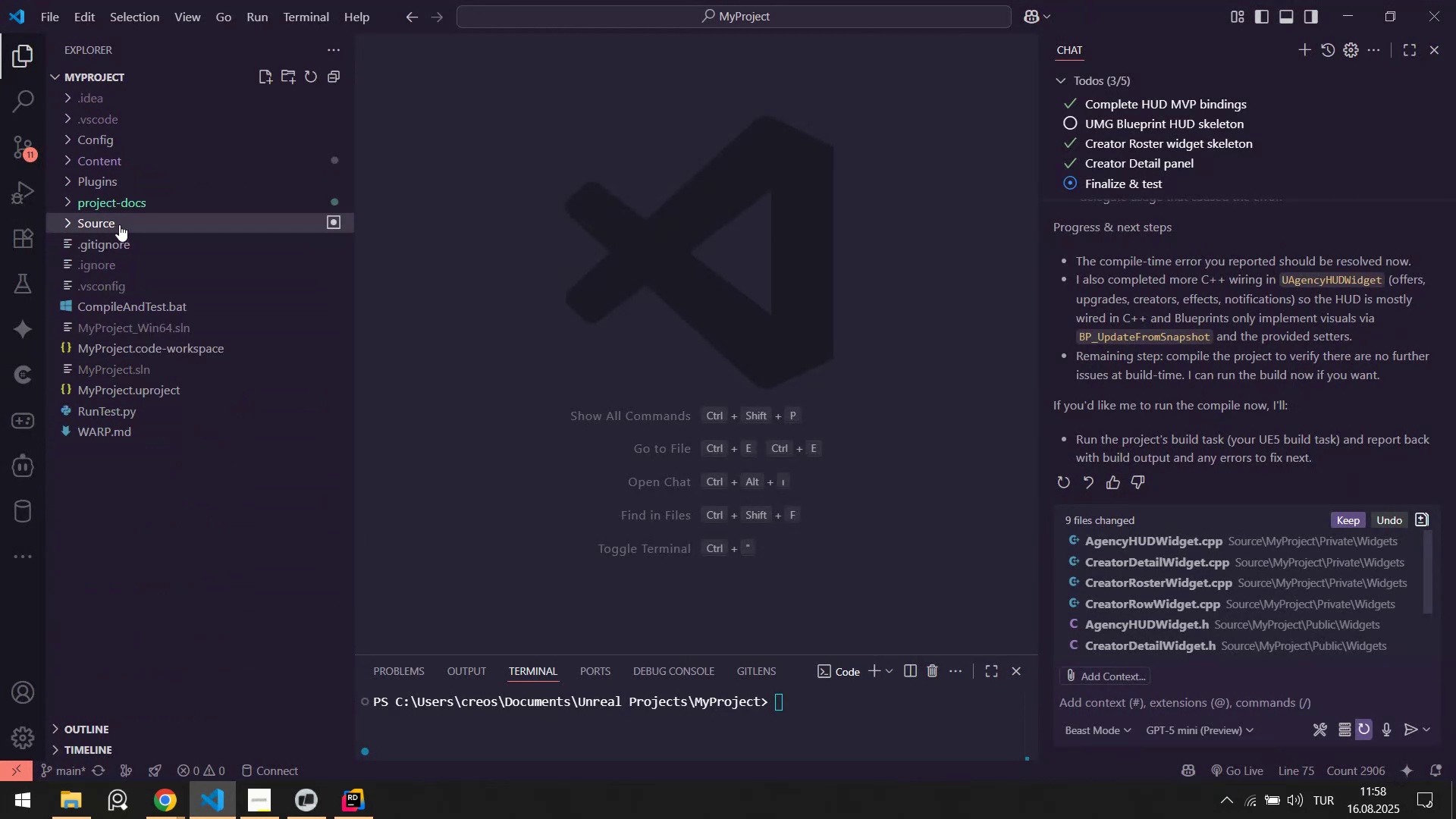 
double_click([144, 208])
 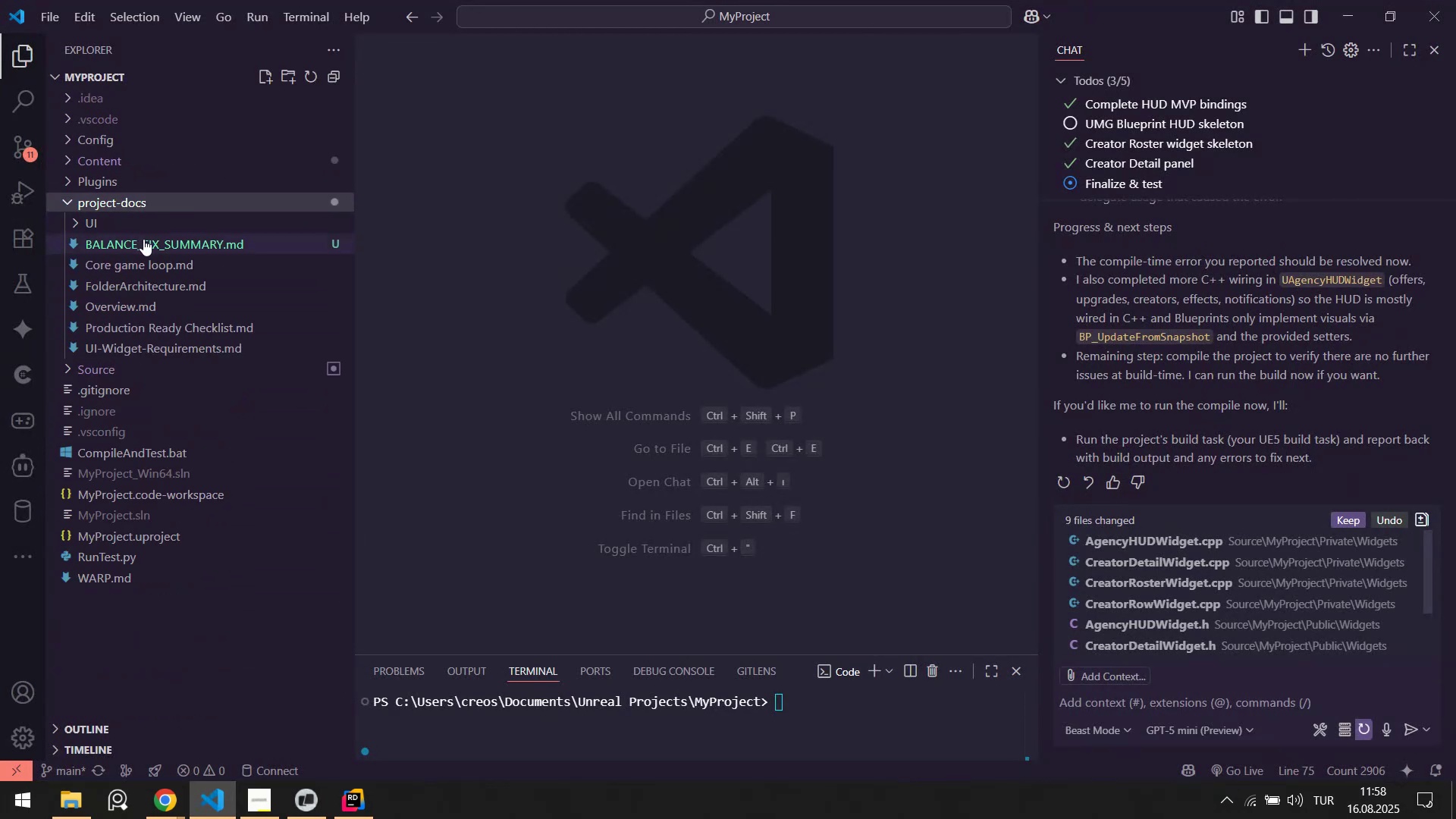 
left_click([143, 239])
 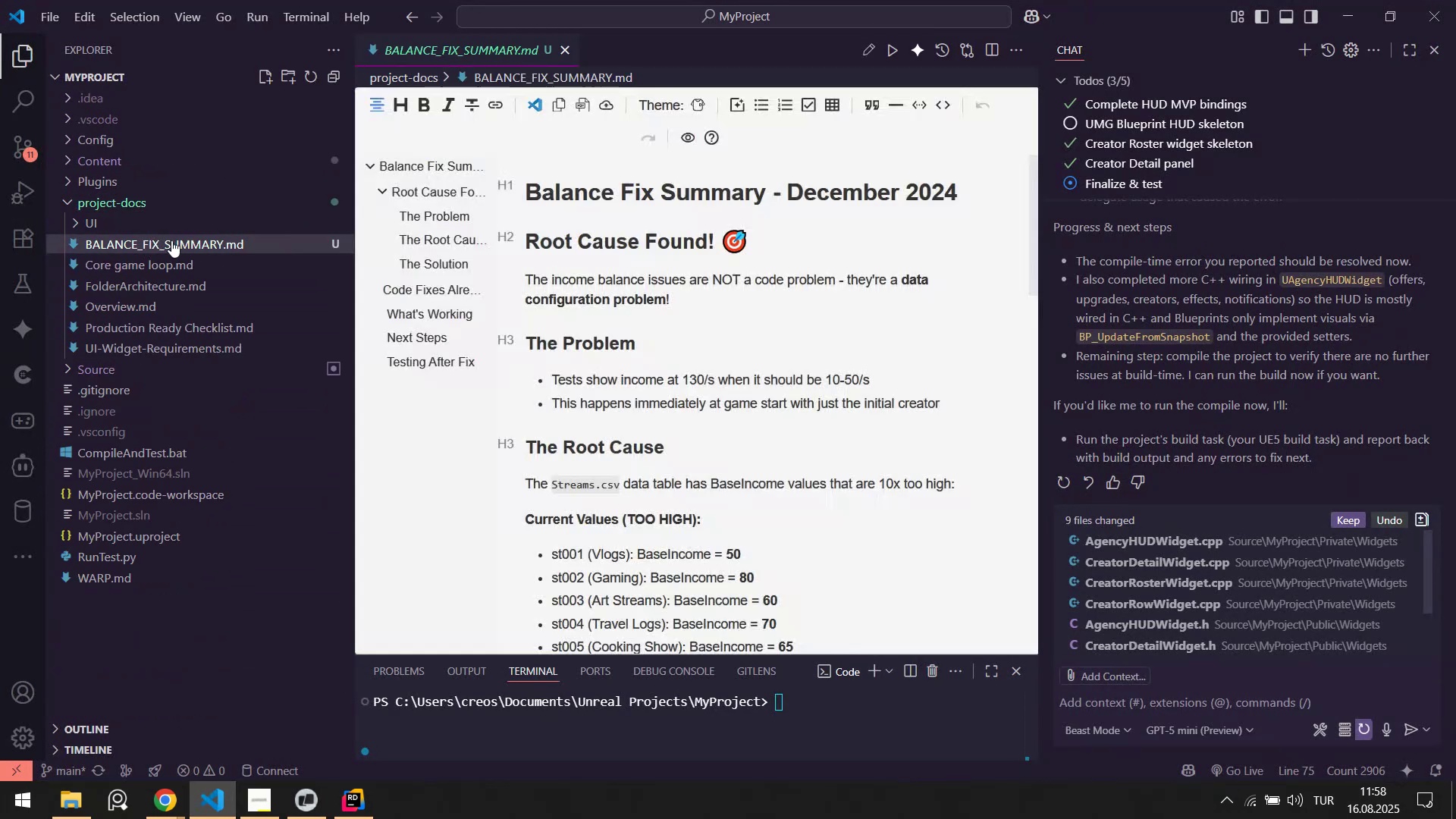 
key(F2)
 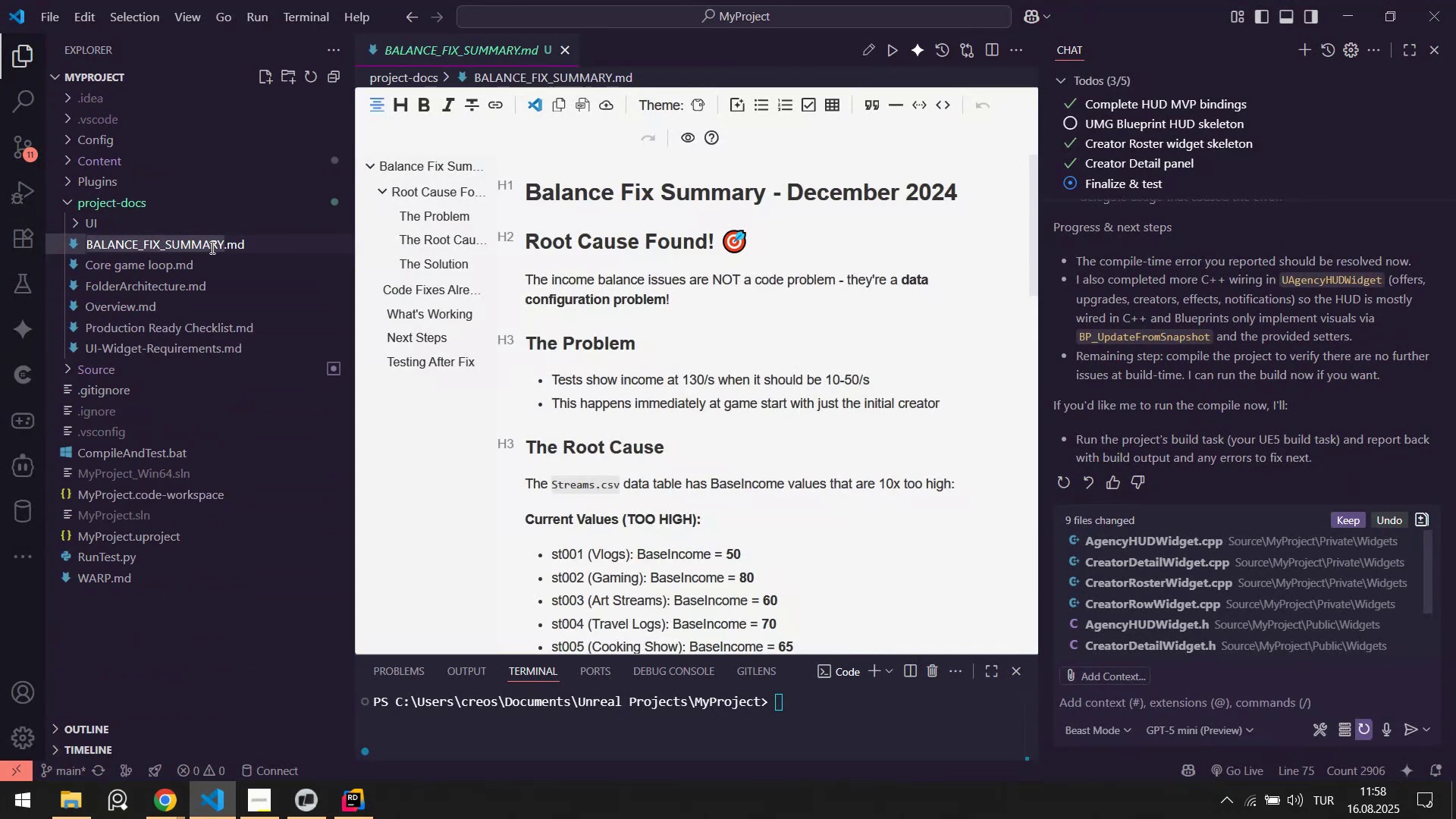 
key(Control+ControlLeft)
 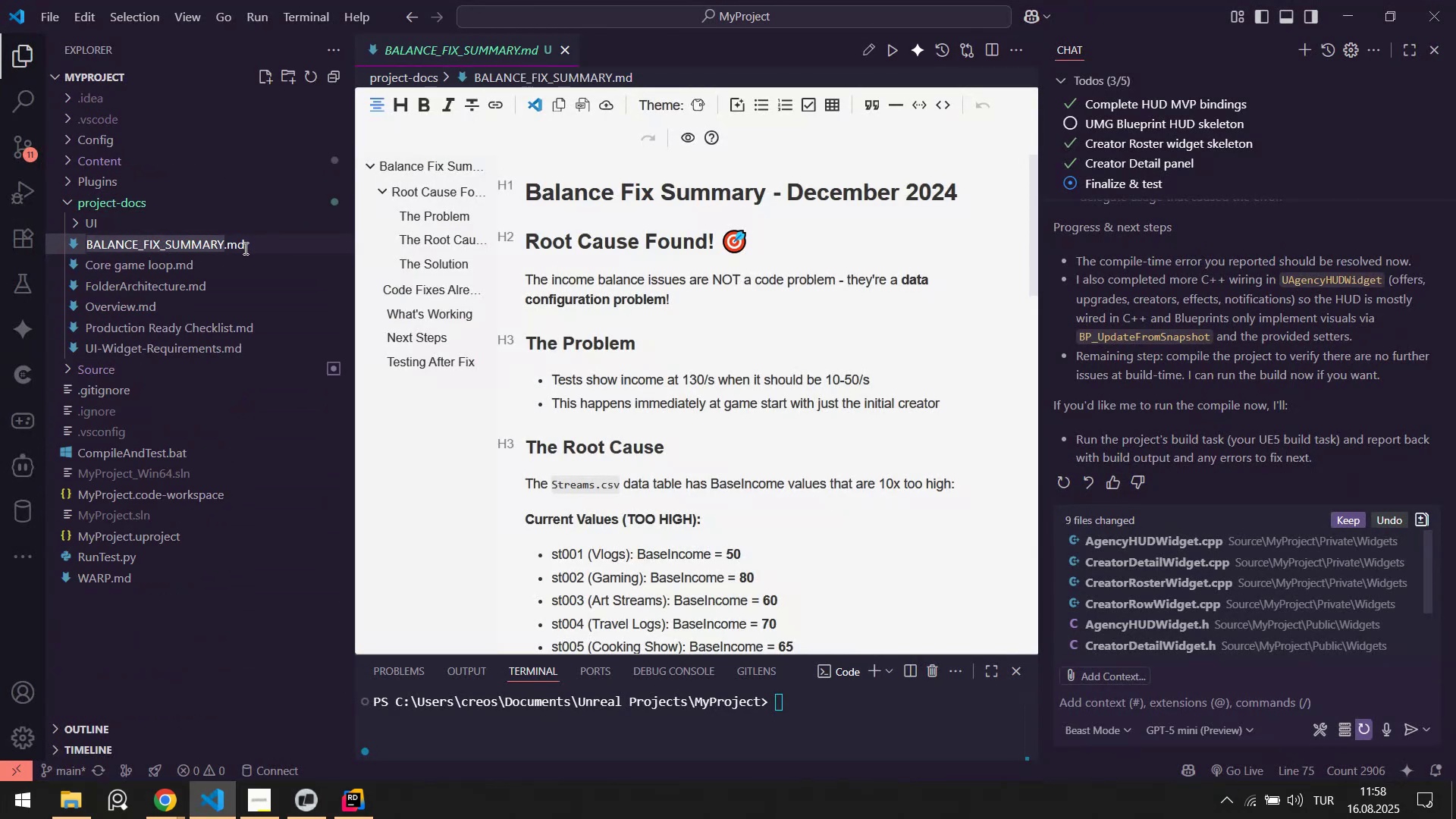 
key(Control+C)
 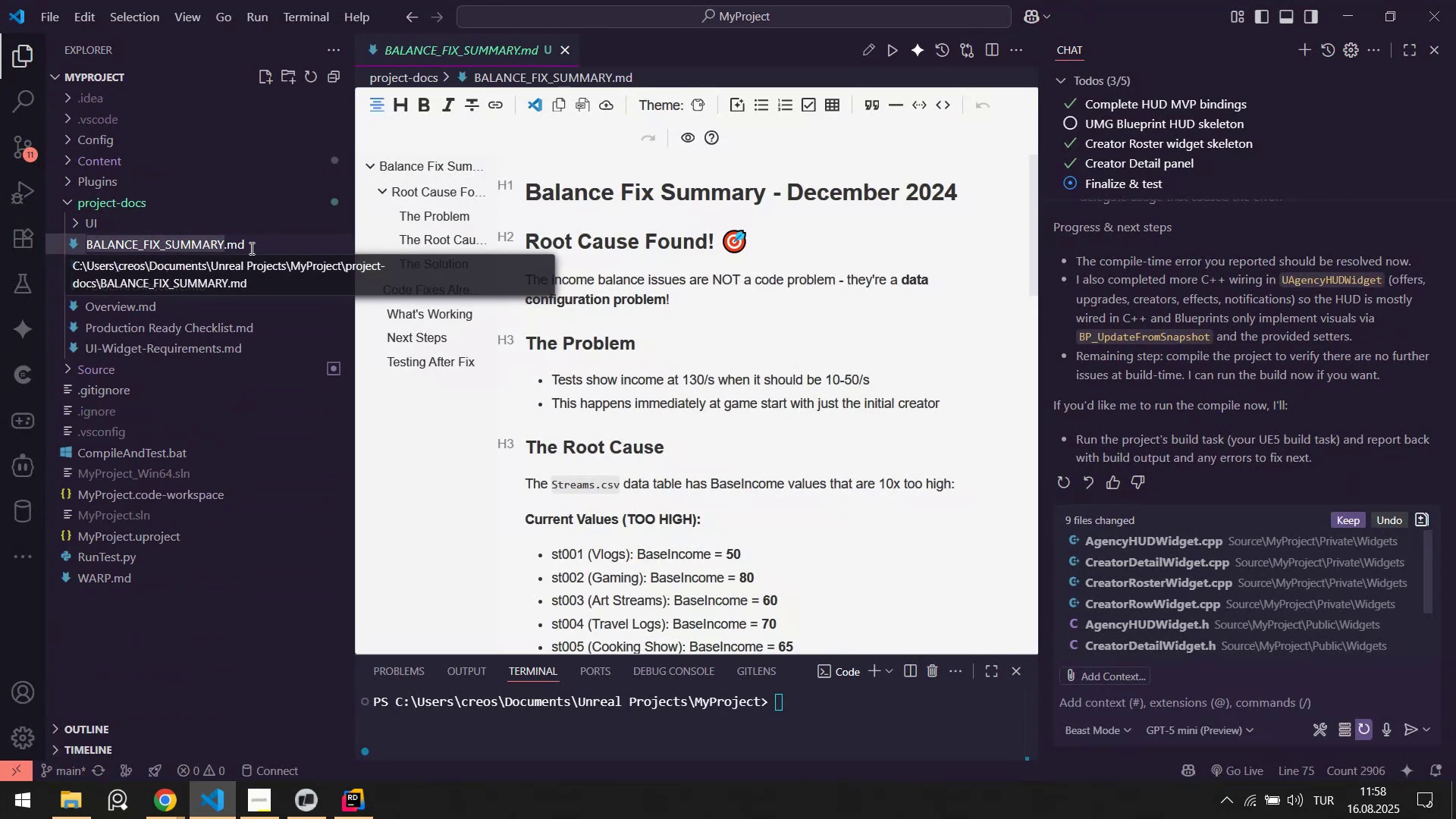 
key(Alt+AltLeft)
 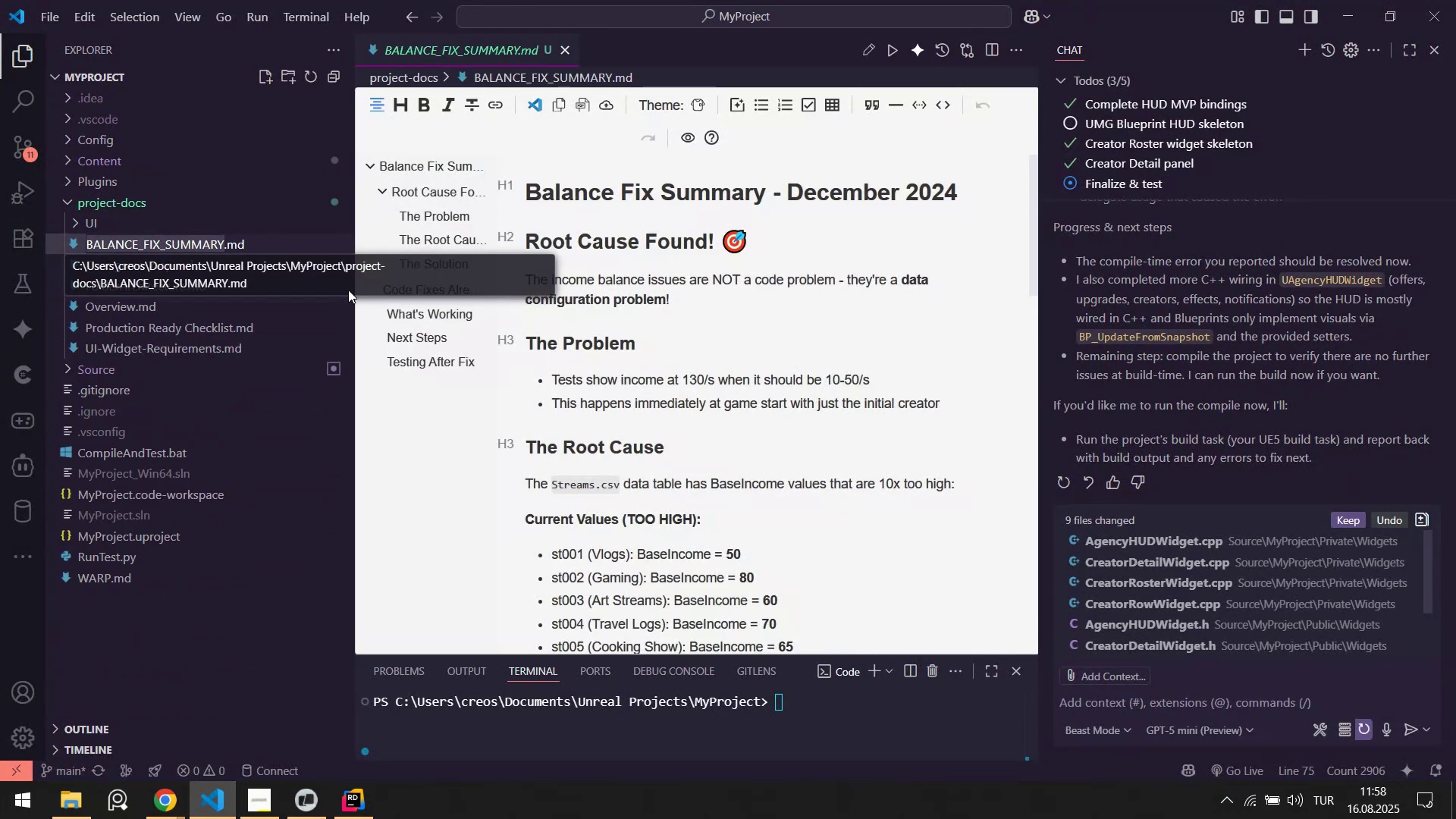 
key(Alt+Tab)
 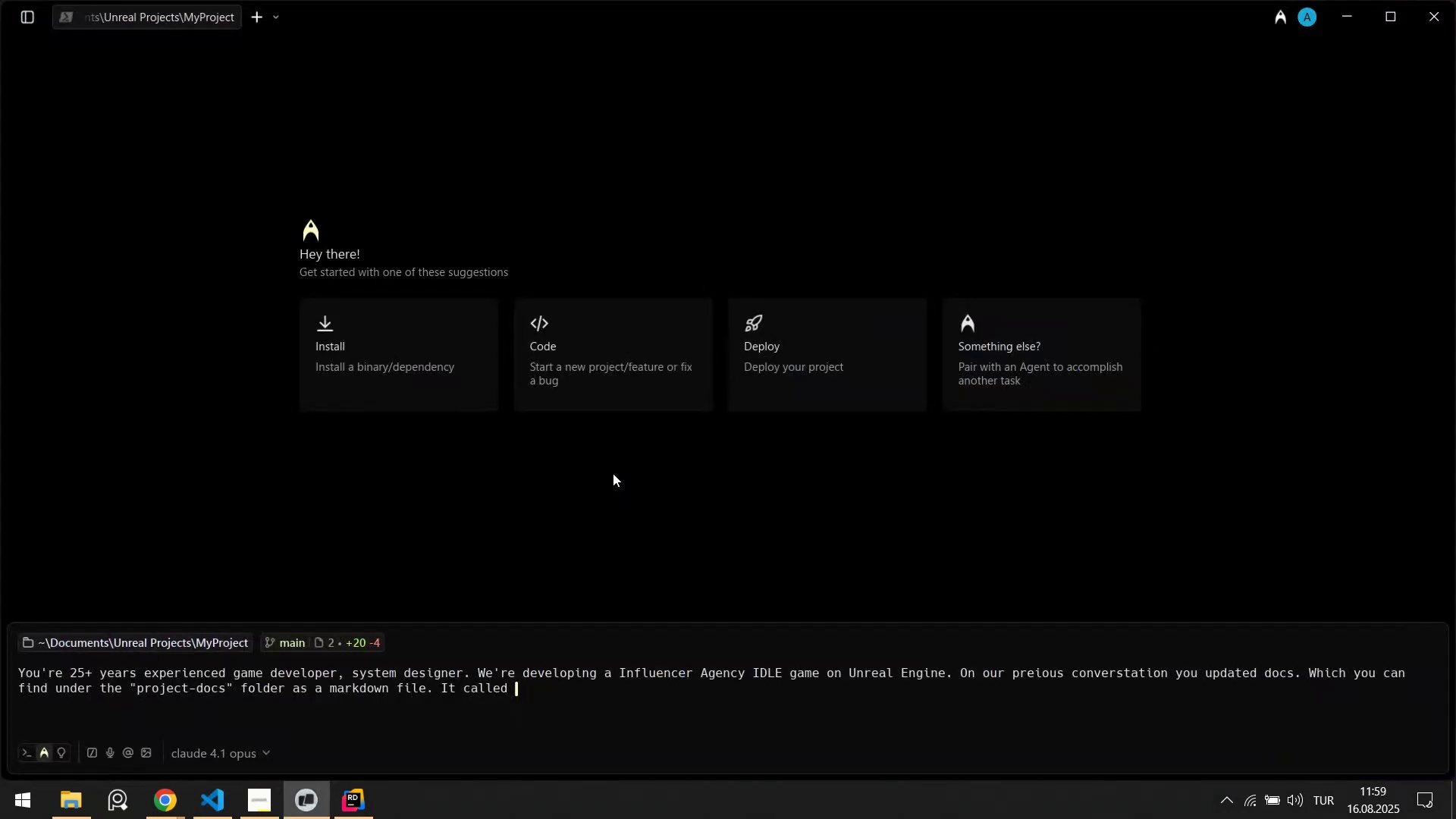 
key(Backquote)
 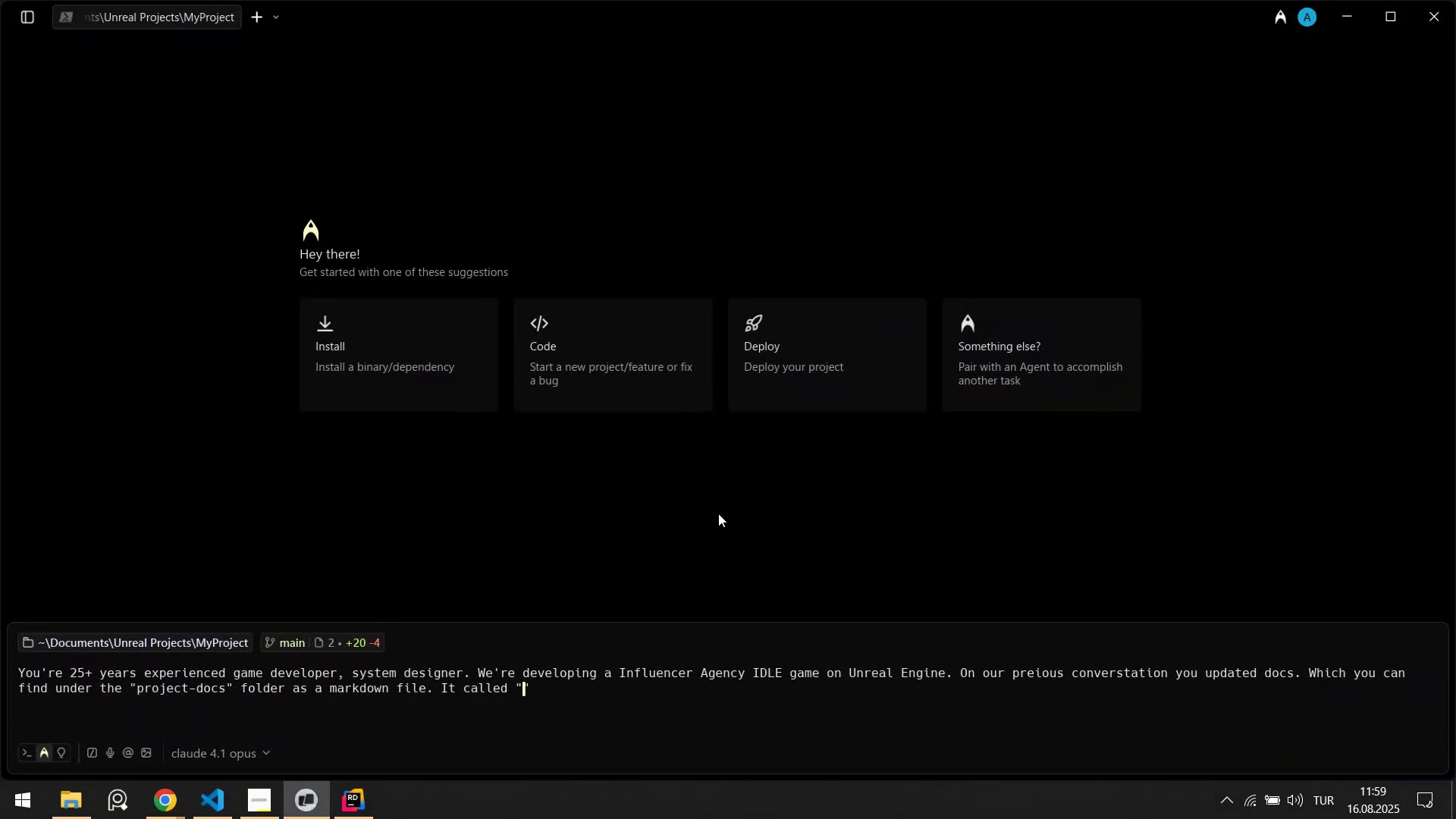 
key(Control+ControlLeft)
 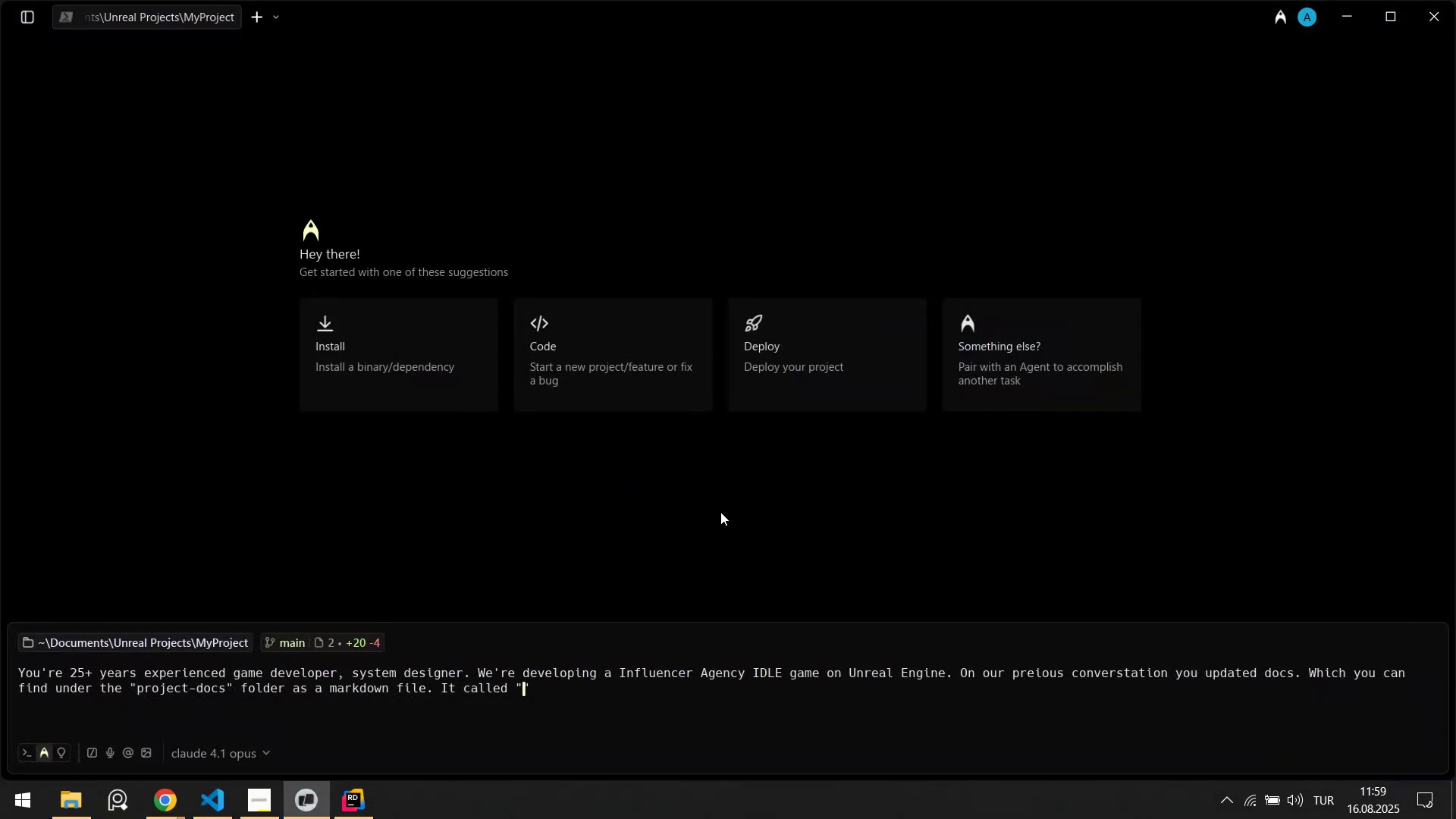 
key(Control+V)
 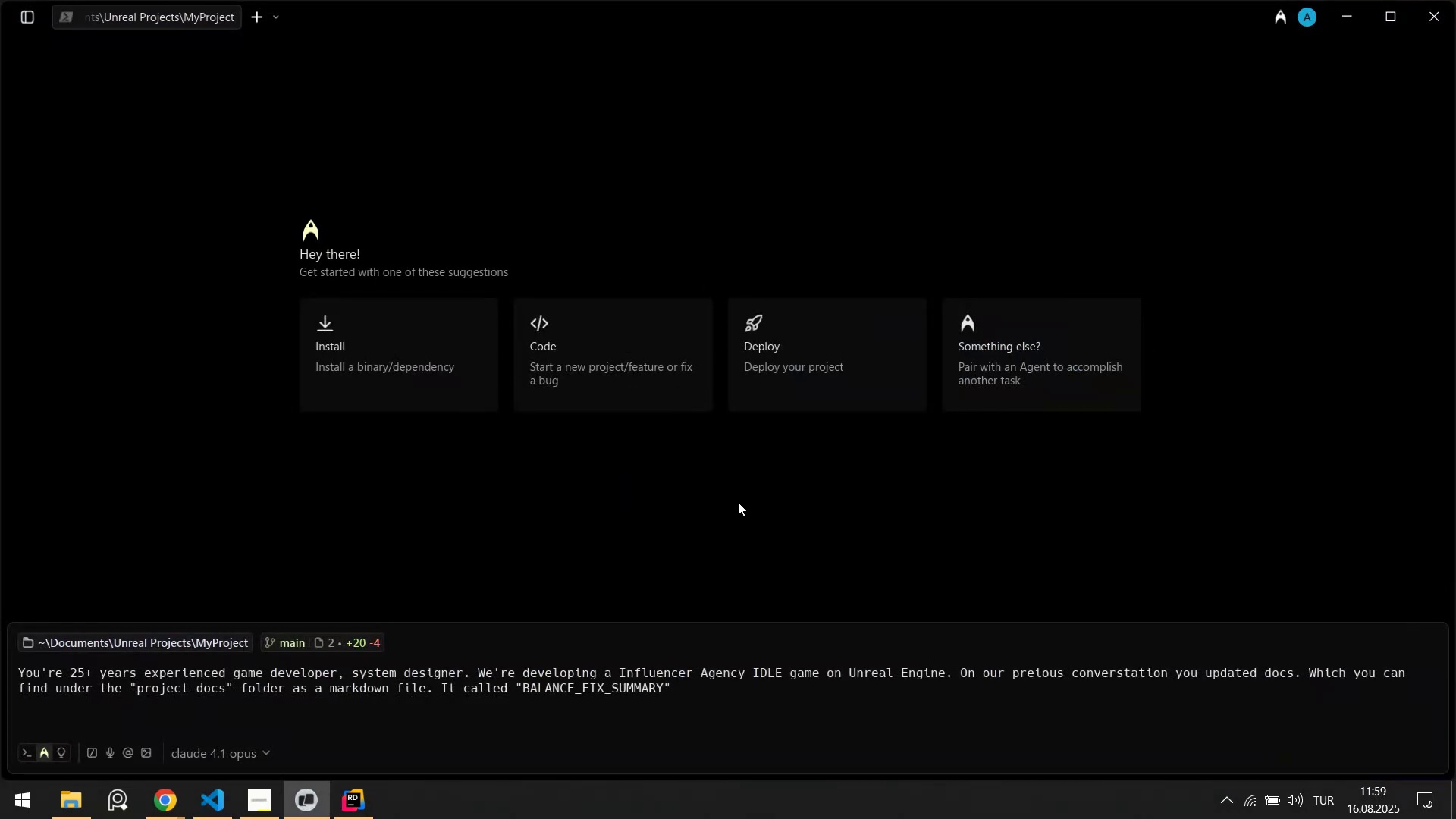 
key(ArrowRight)
 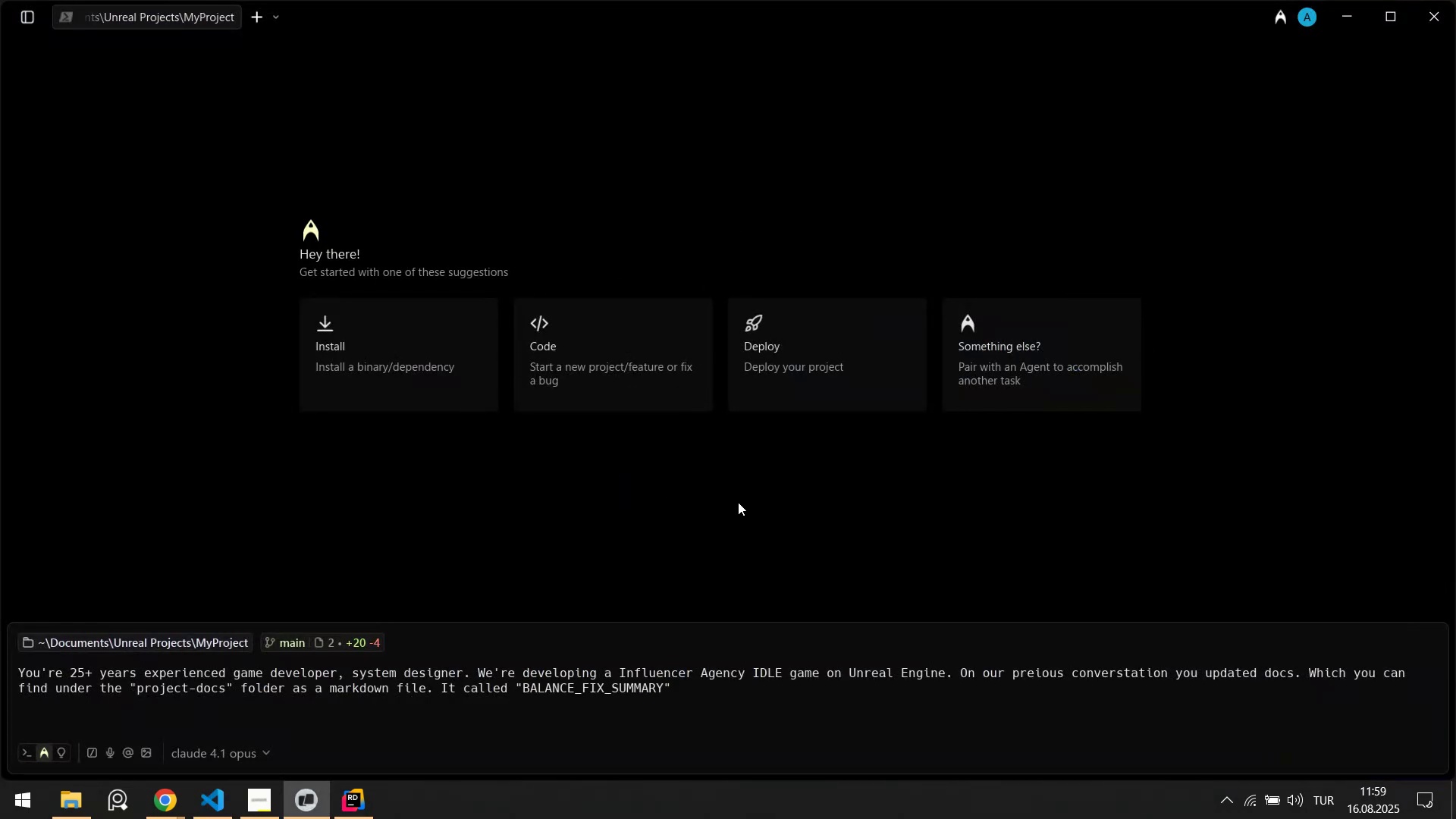 
key(Period)
 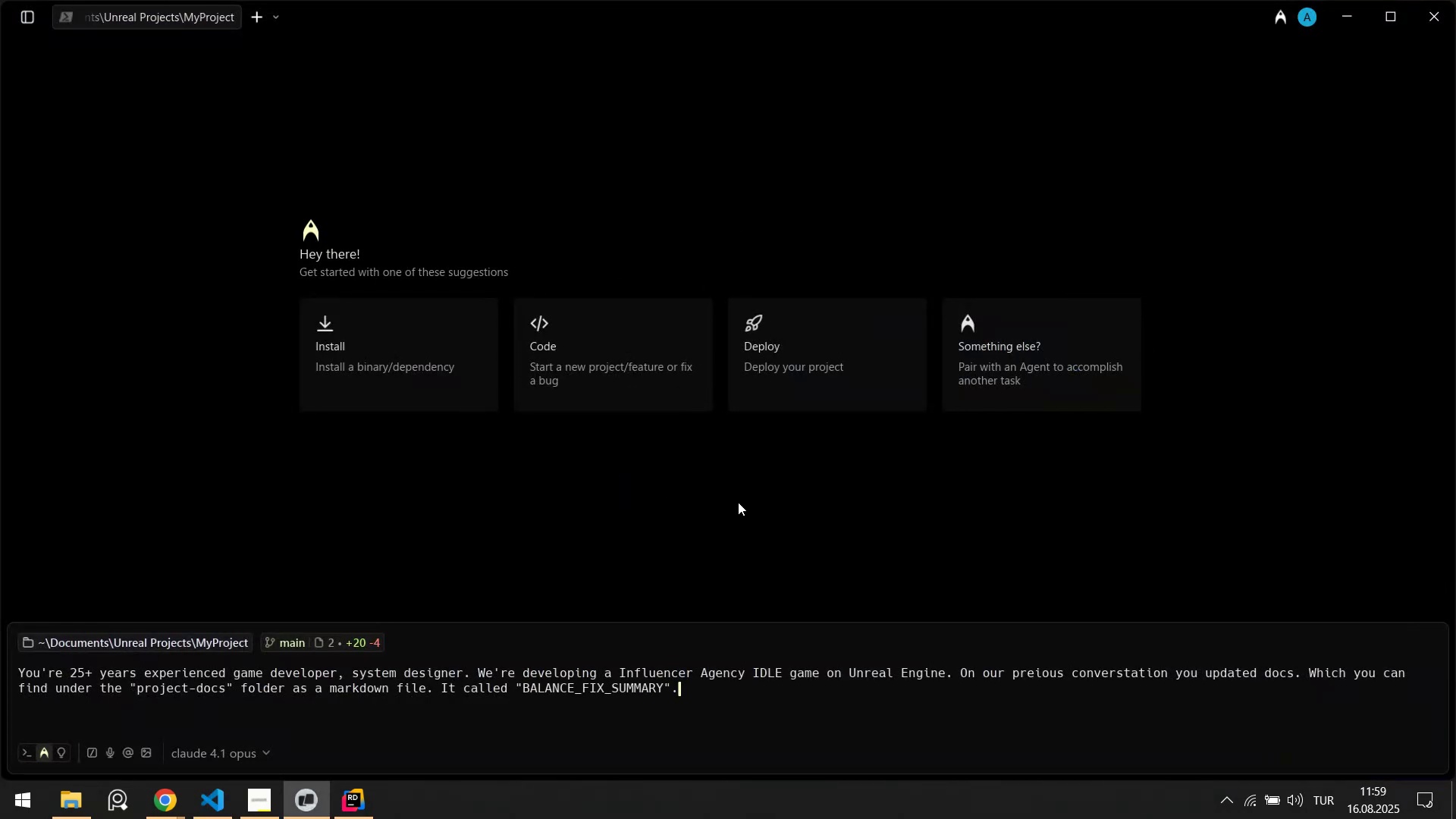 
key(Space)
 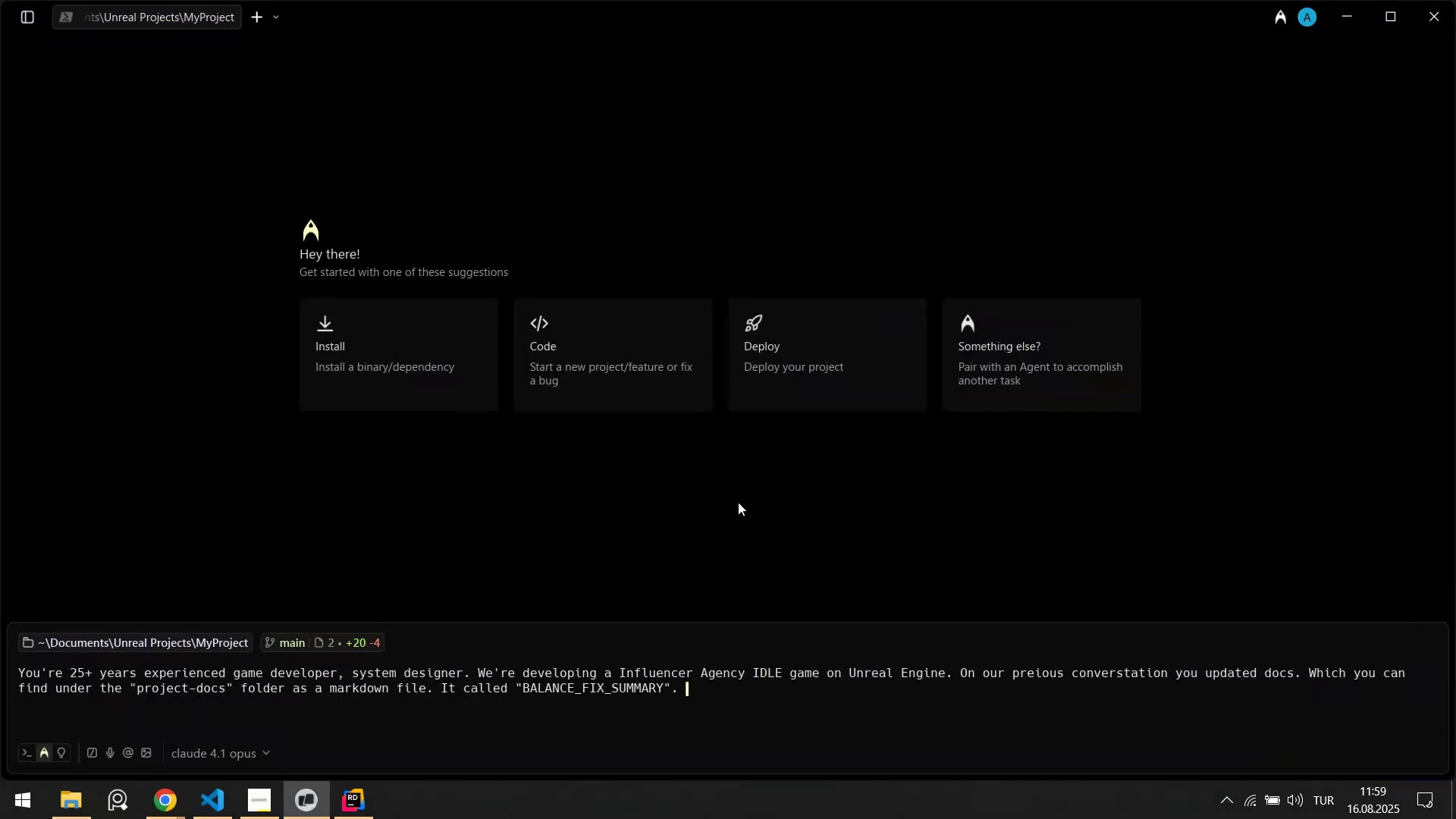 
key(CapsLock)
 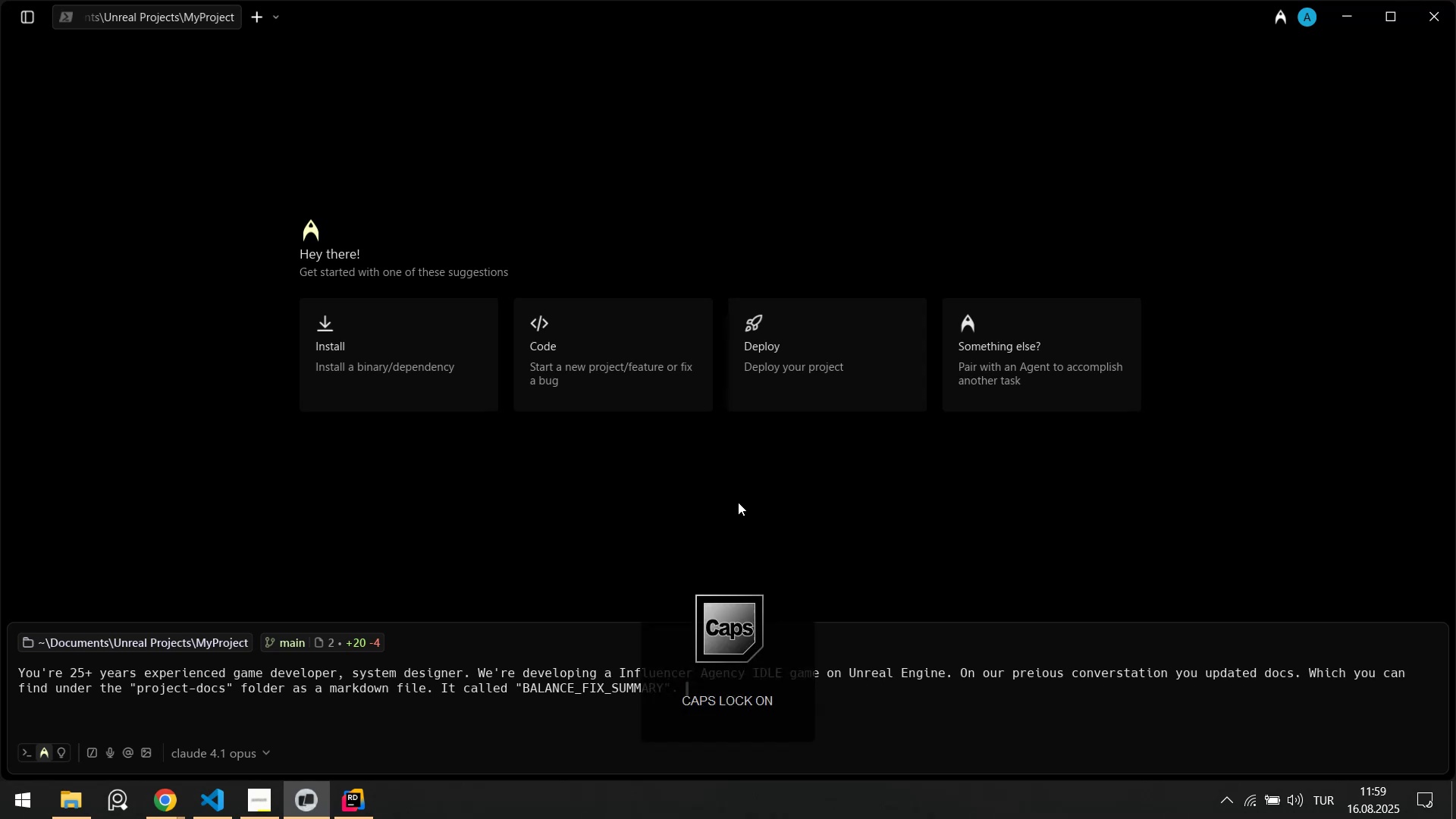 
key(W)
 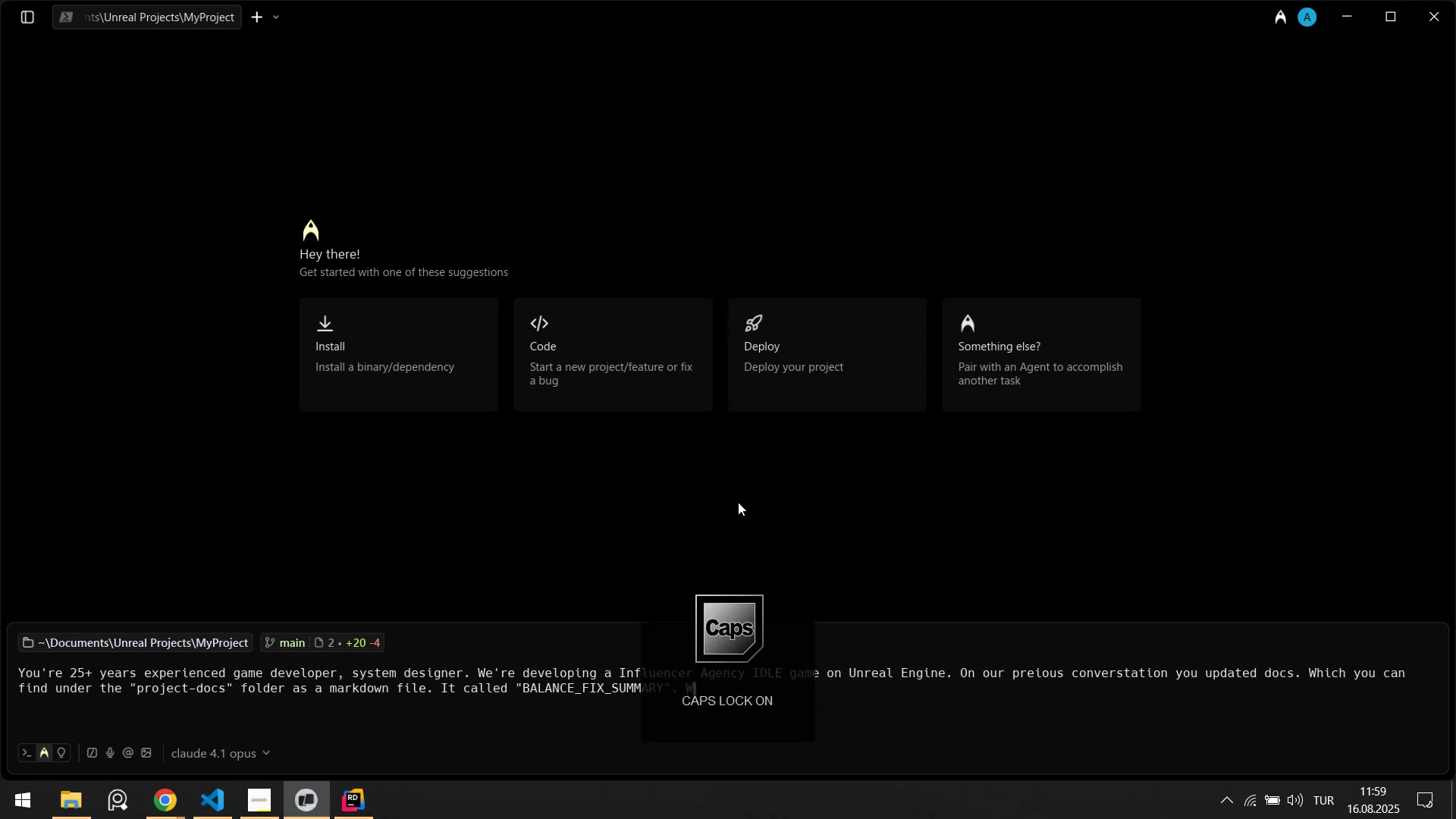 
key(CapsLock)
 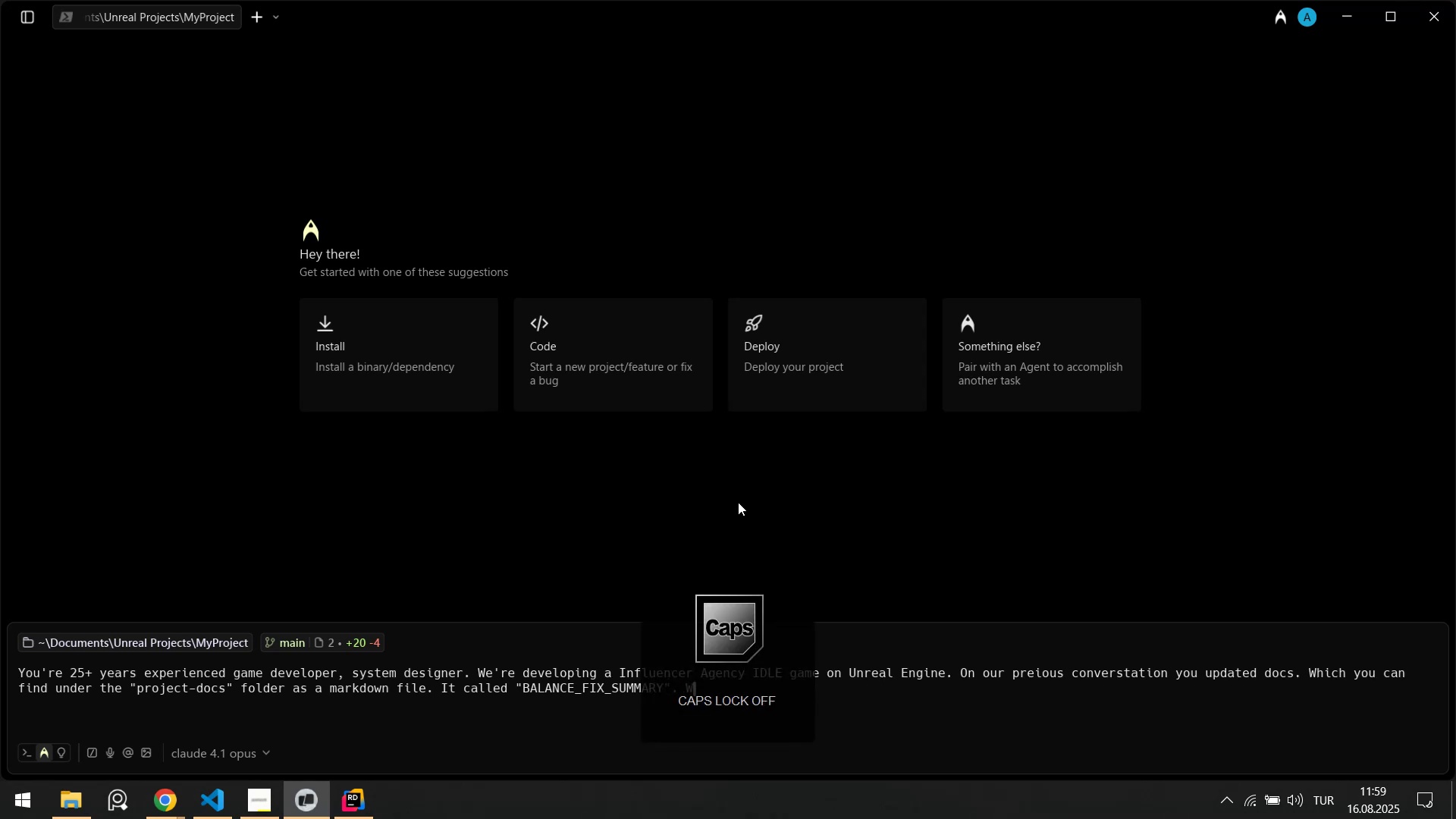 
key(E)
 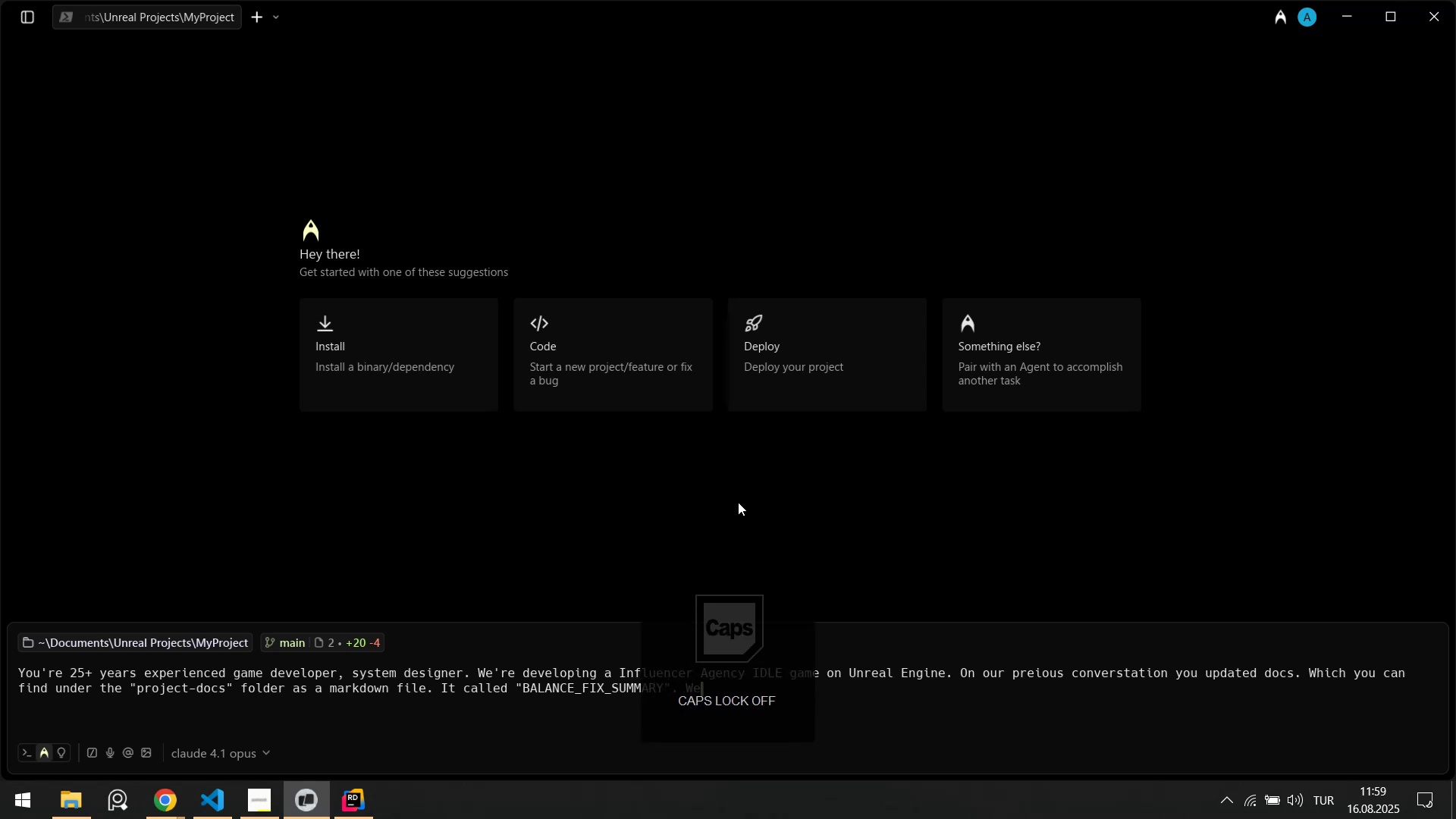 
key(Alt+AltLeft)
 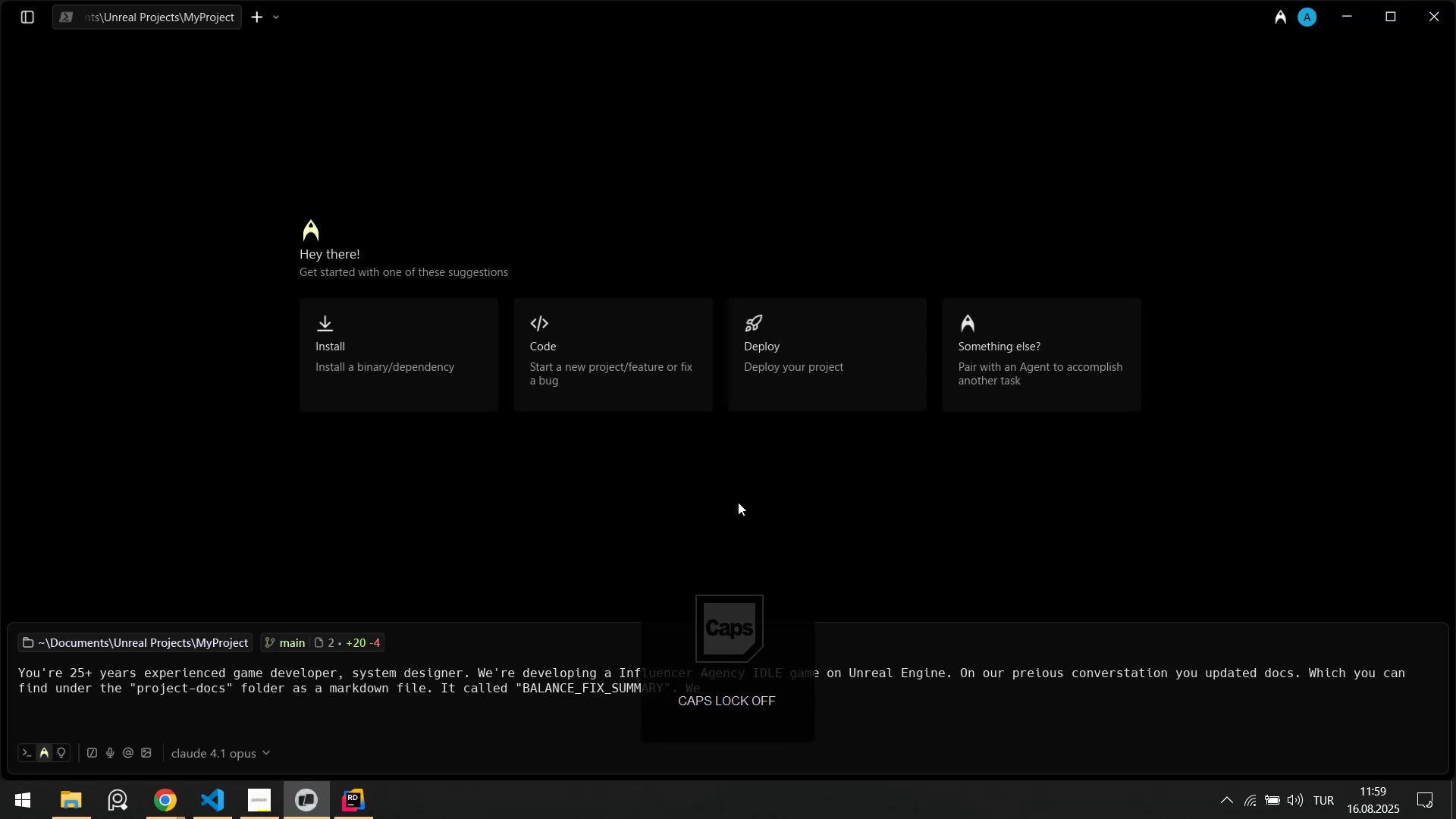 
key(Alt+Tab)
 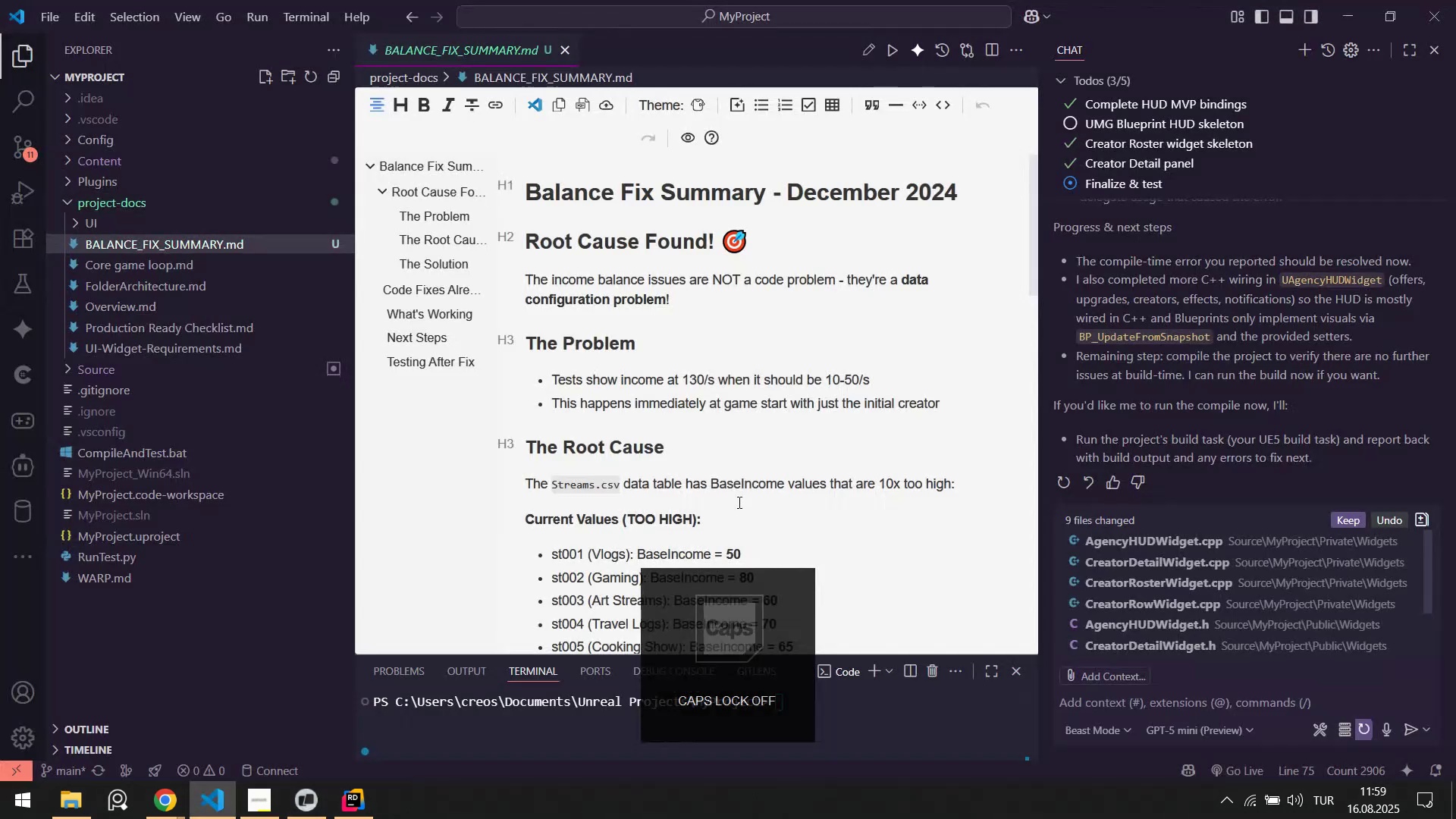 
scroll: coordinate [676, 397], scroll_direction: down, amount: 15.0
 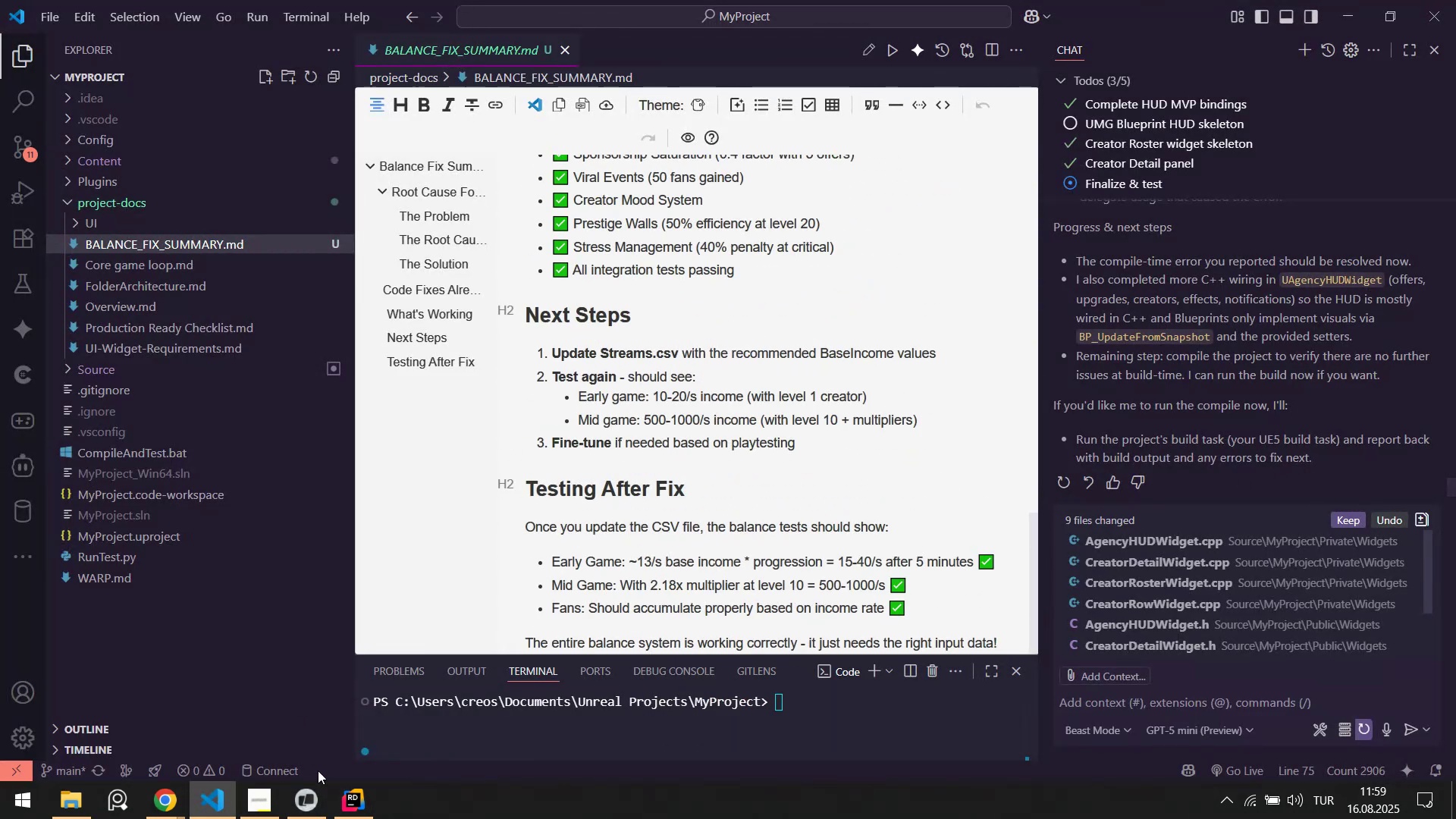 
wait(5.78)
 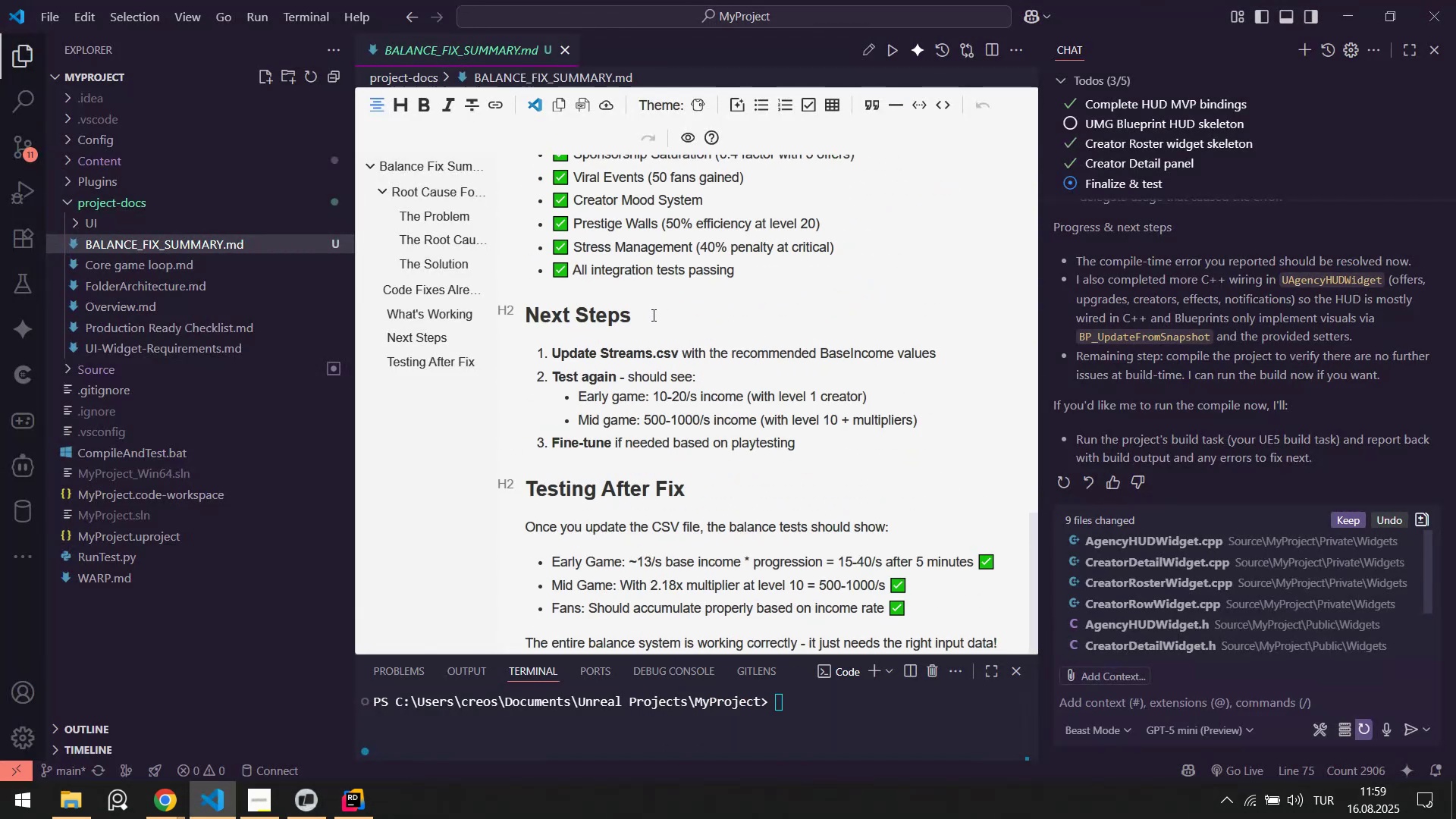 
key(Alt+AltLeft)
 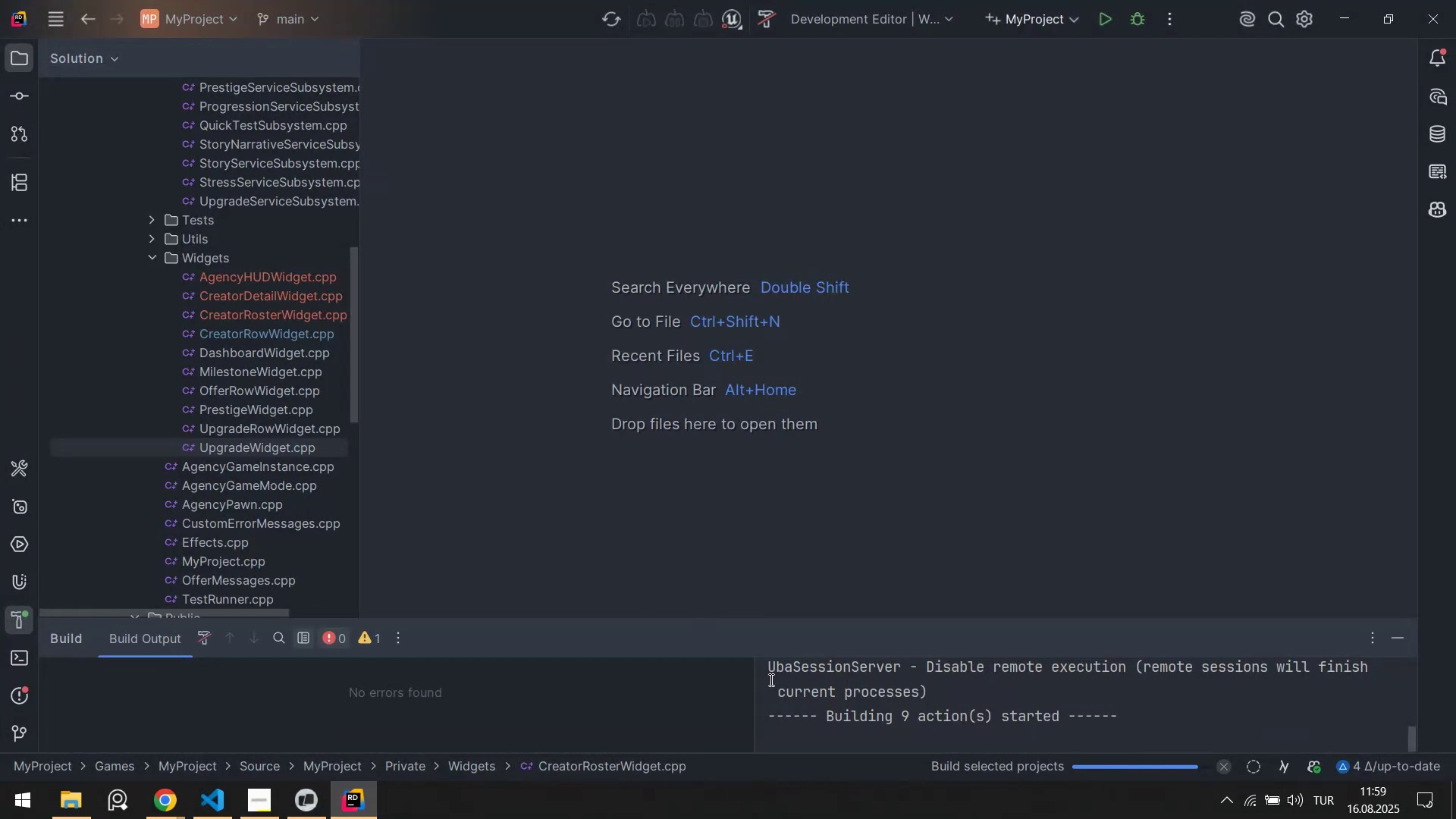 
key(Alt+Tab)
 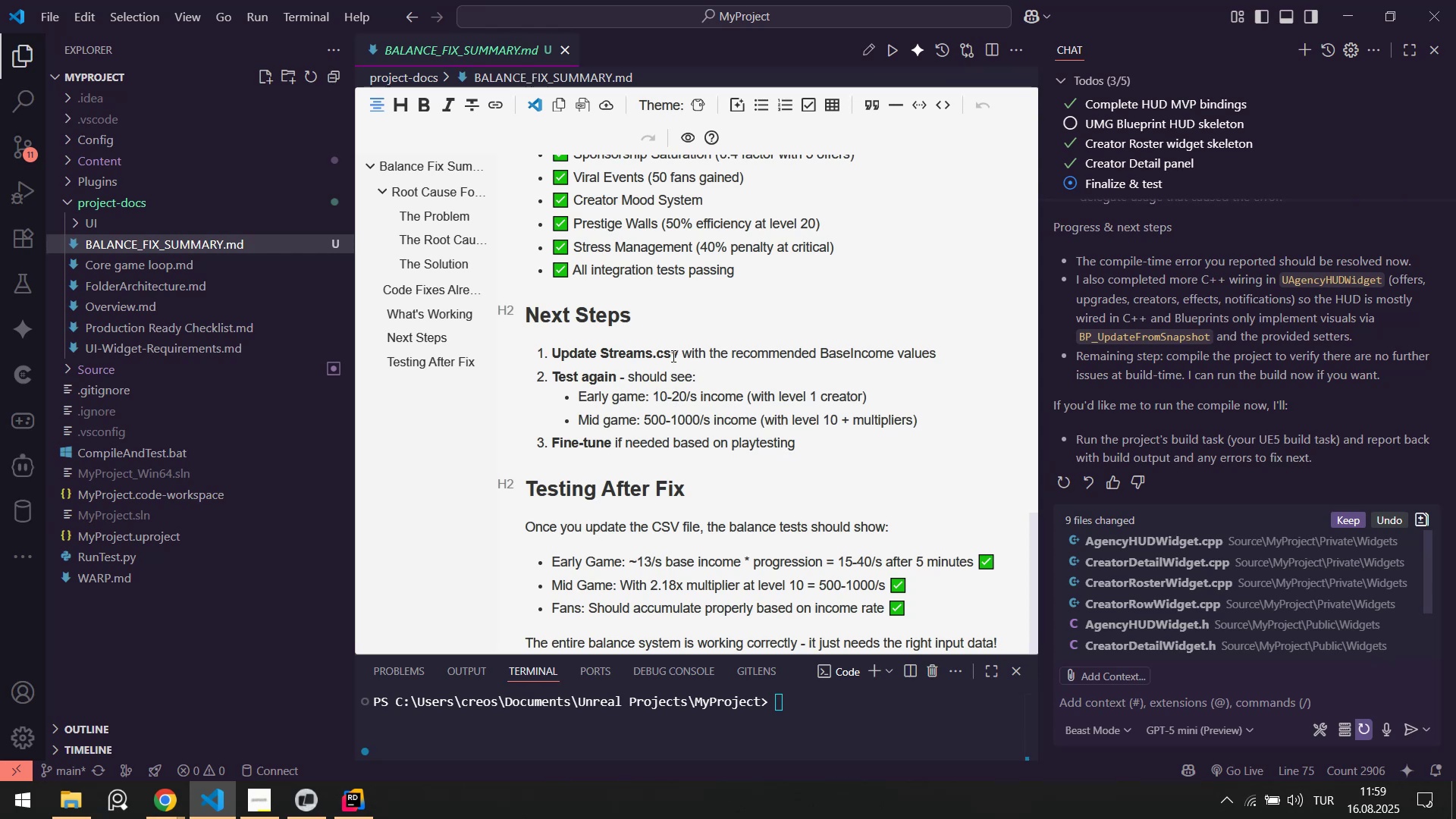 
wait(7.53)
 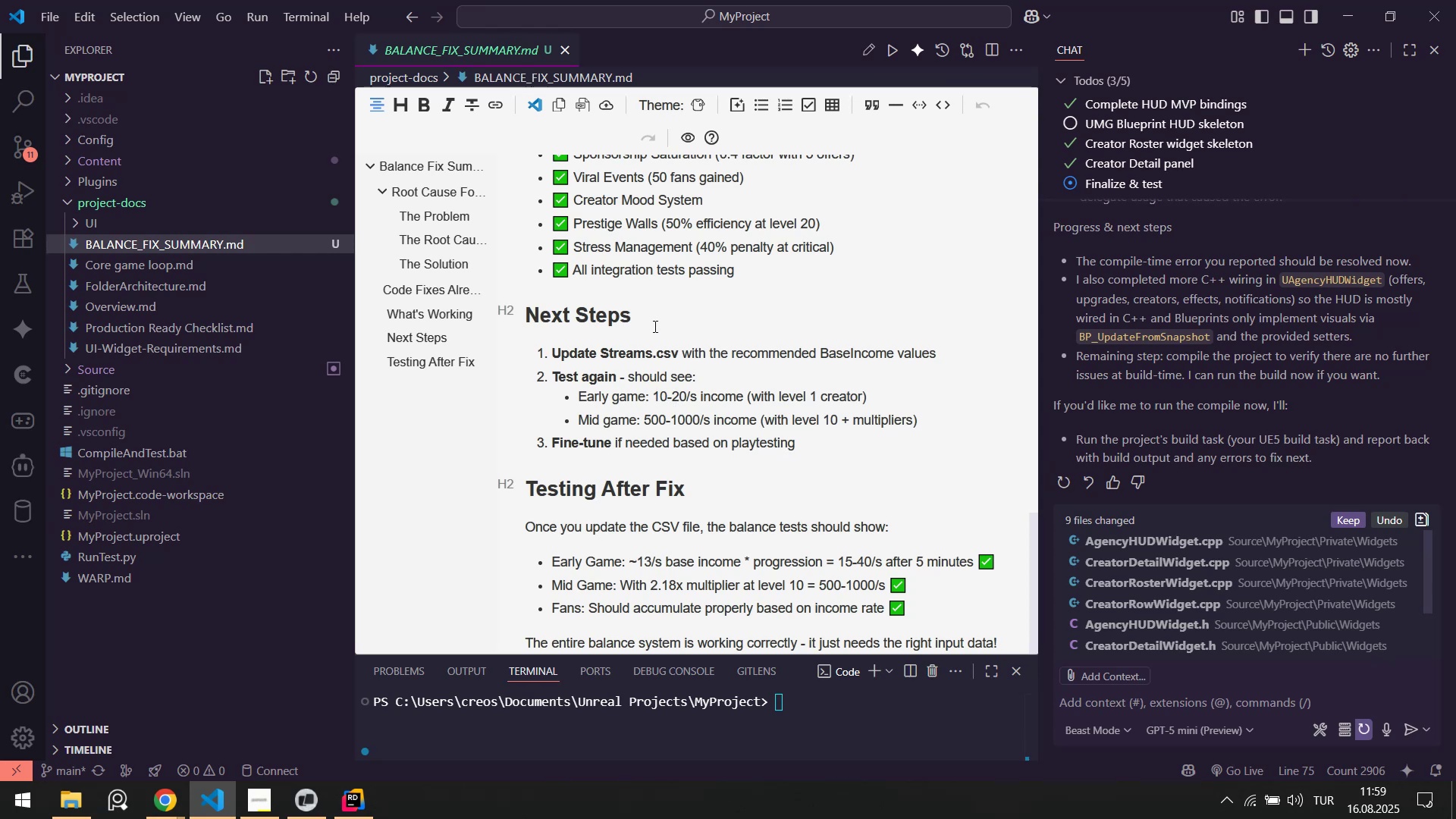 
left_click([635, 318])
 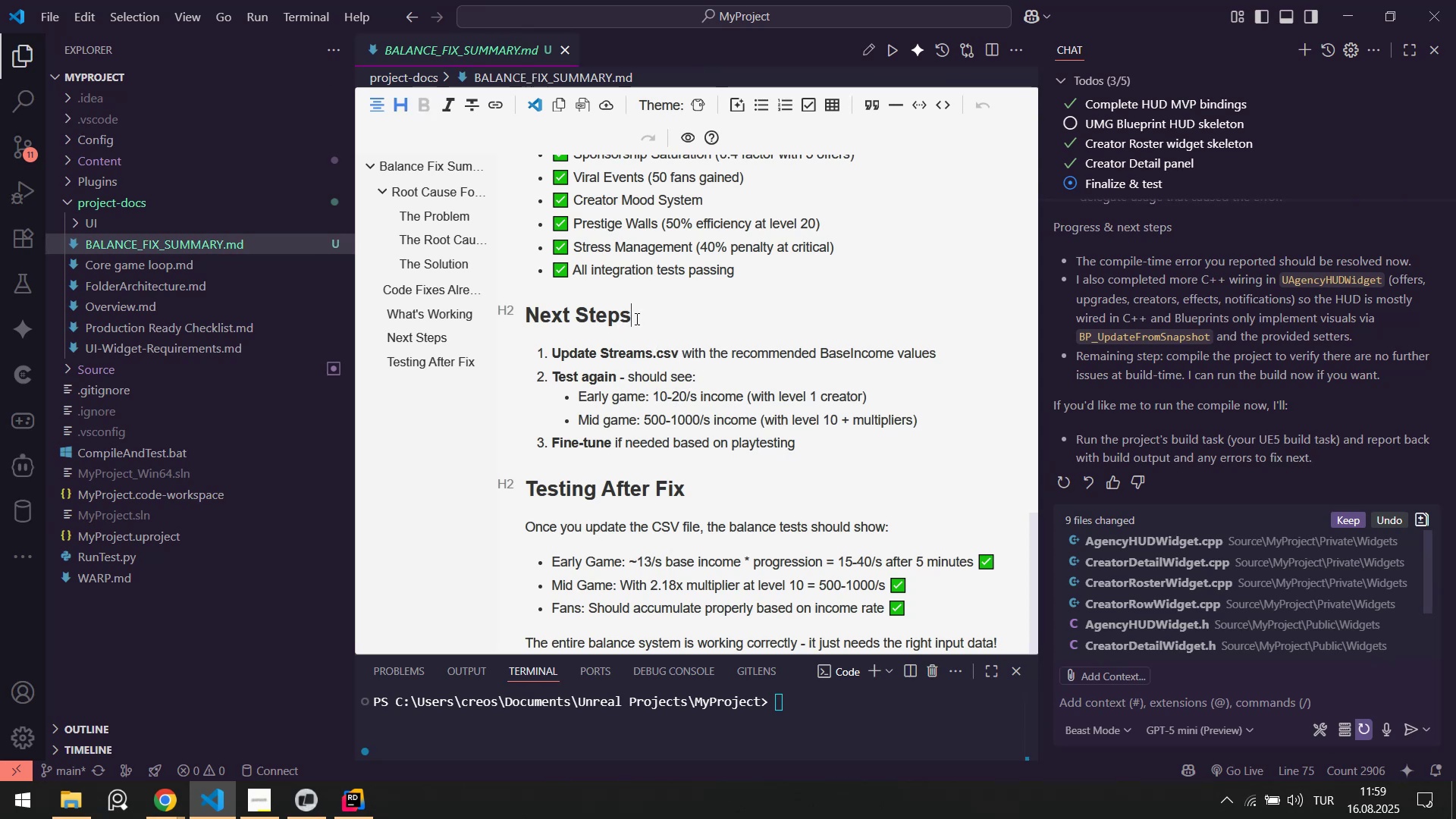 
type( *completed()
 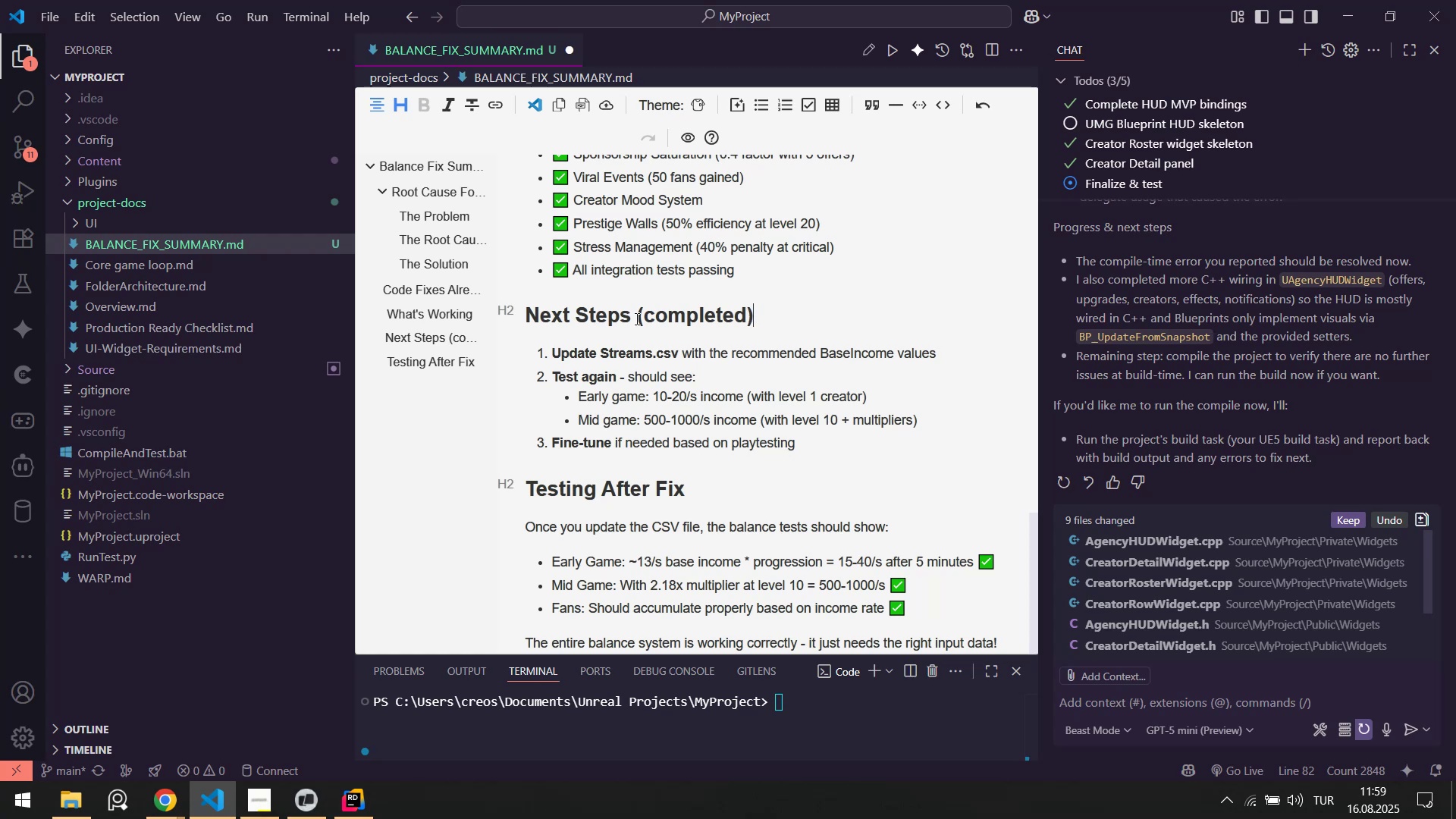 
 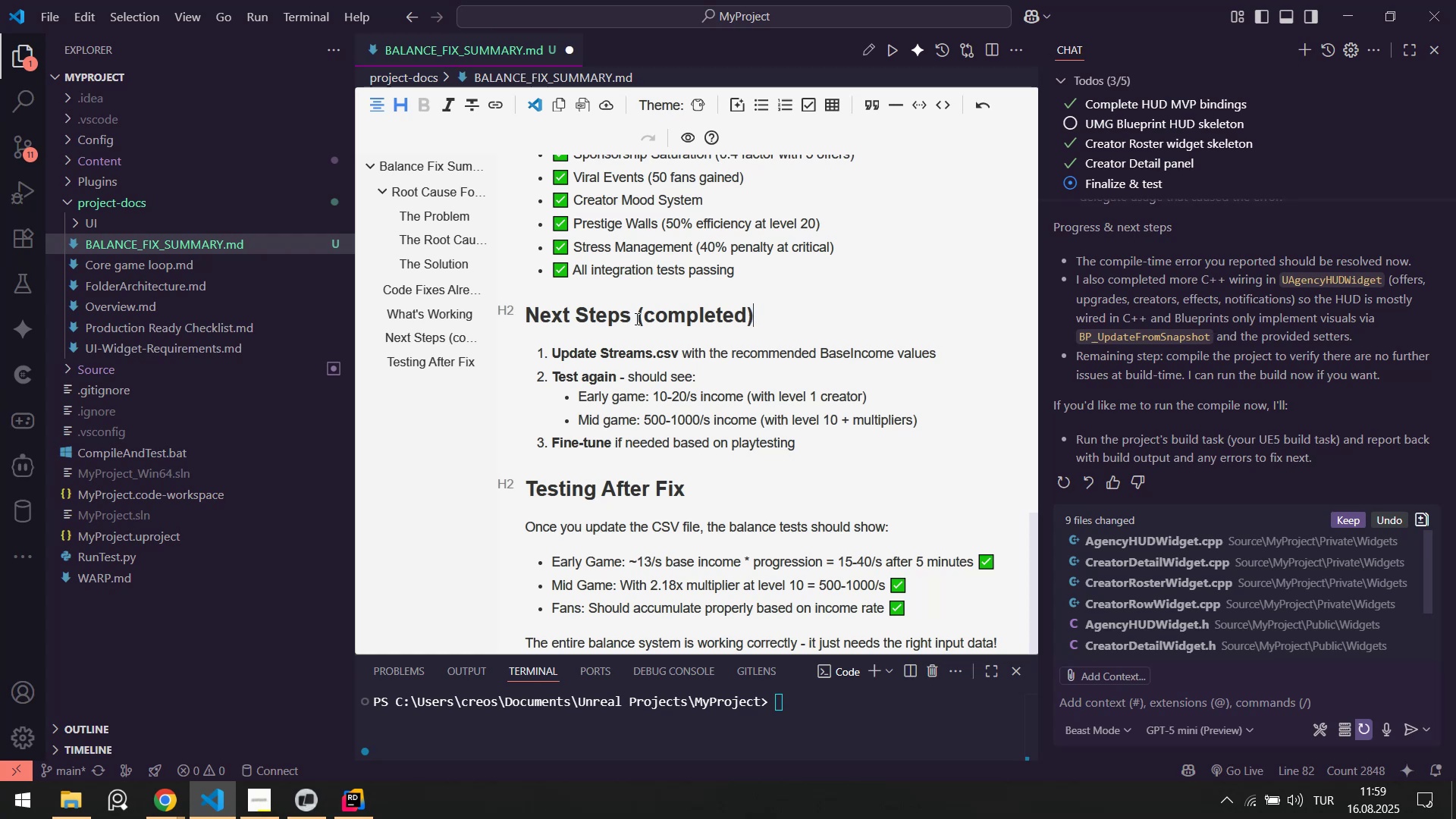 
key(Control+ControlLeft)
 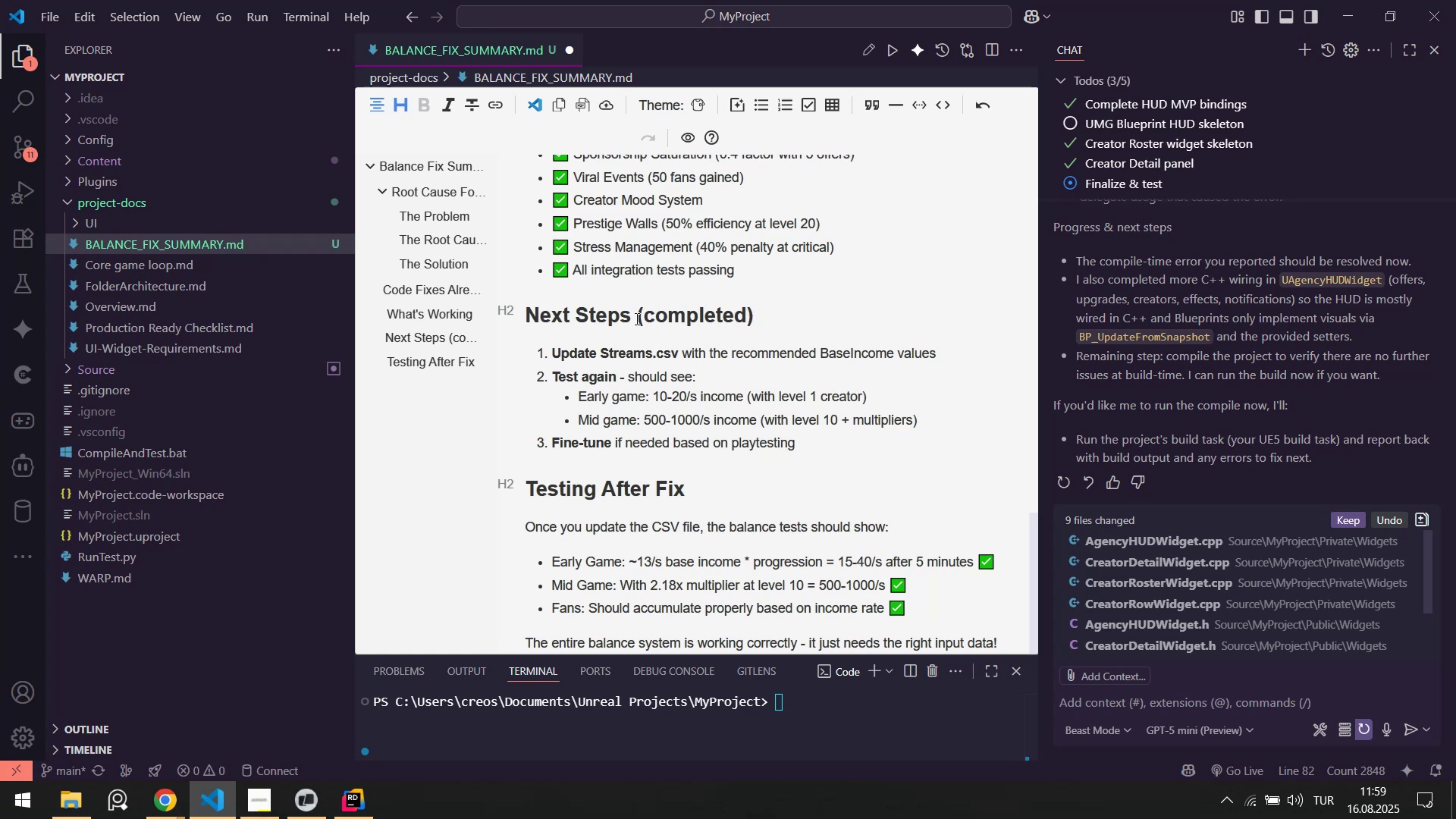 
key(Control+S)
 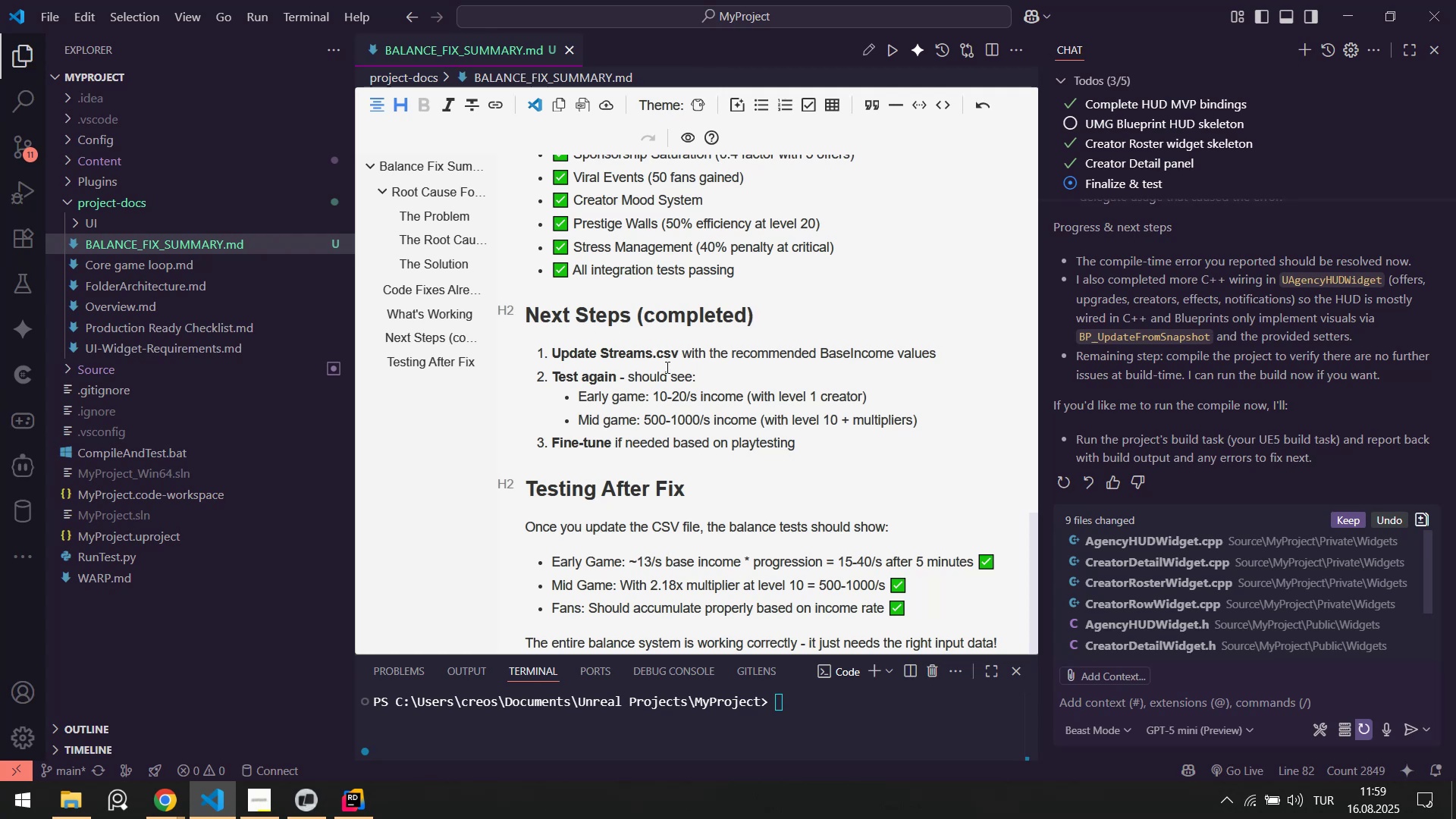 
scroll: coordinate [689, 431], scroll_direction: down, amount: 2.0
 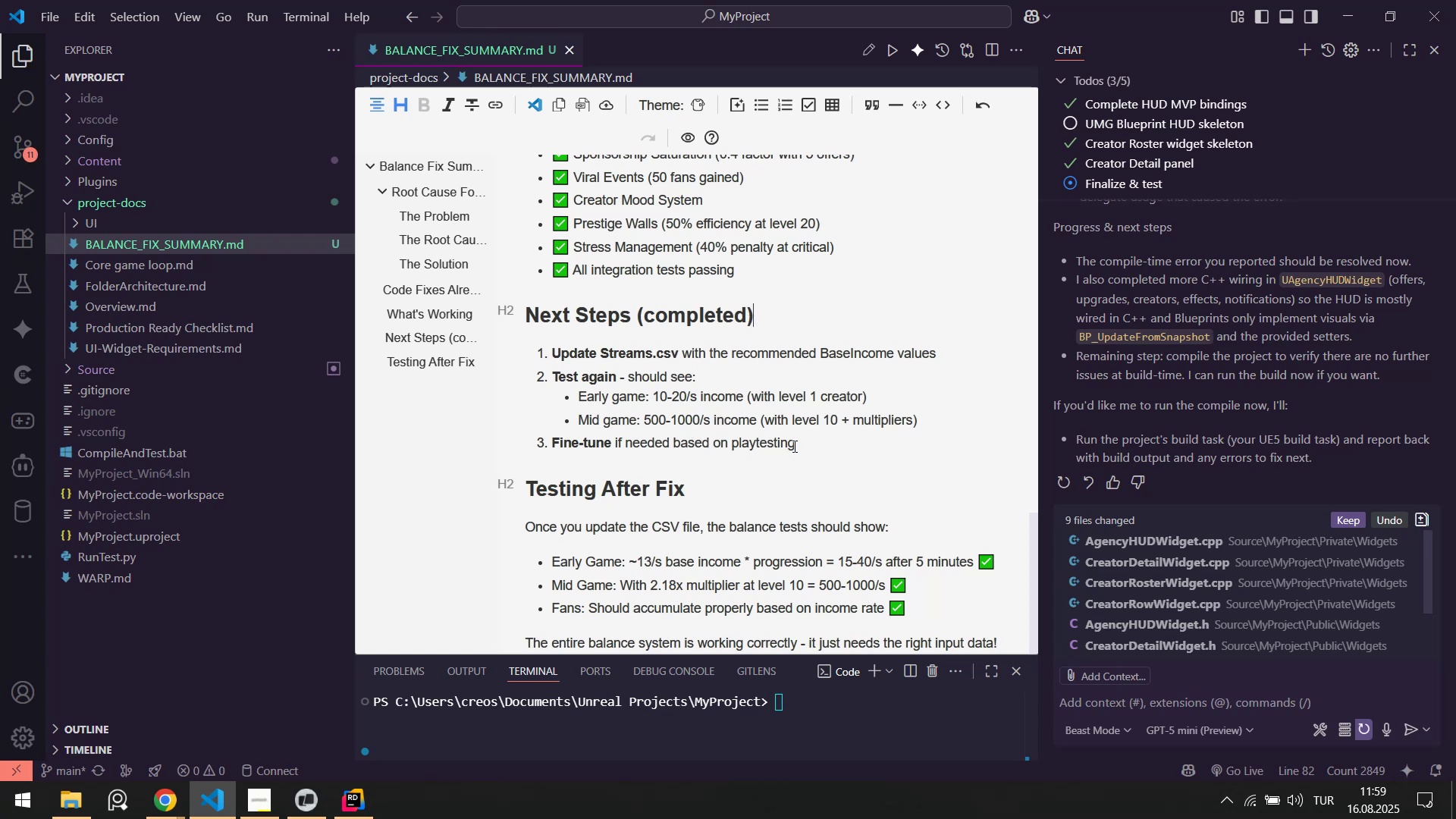 
left_click_drag(start_coordinate=[802, 443], to_coordinate=[560, 440])
 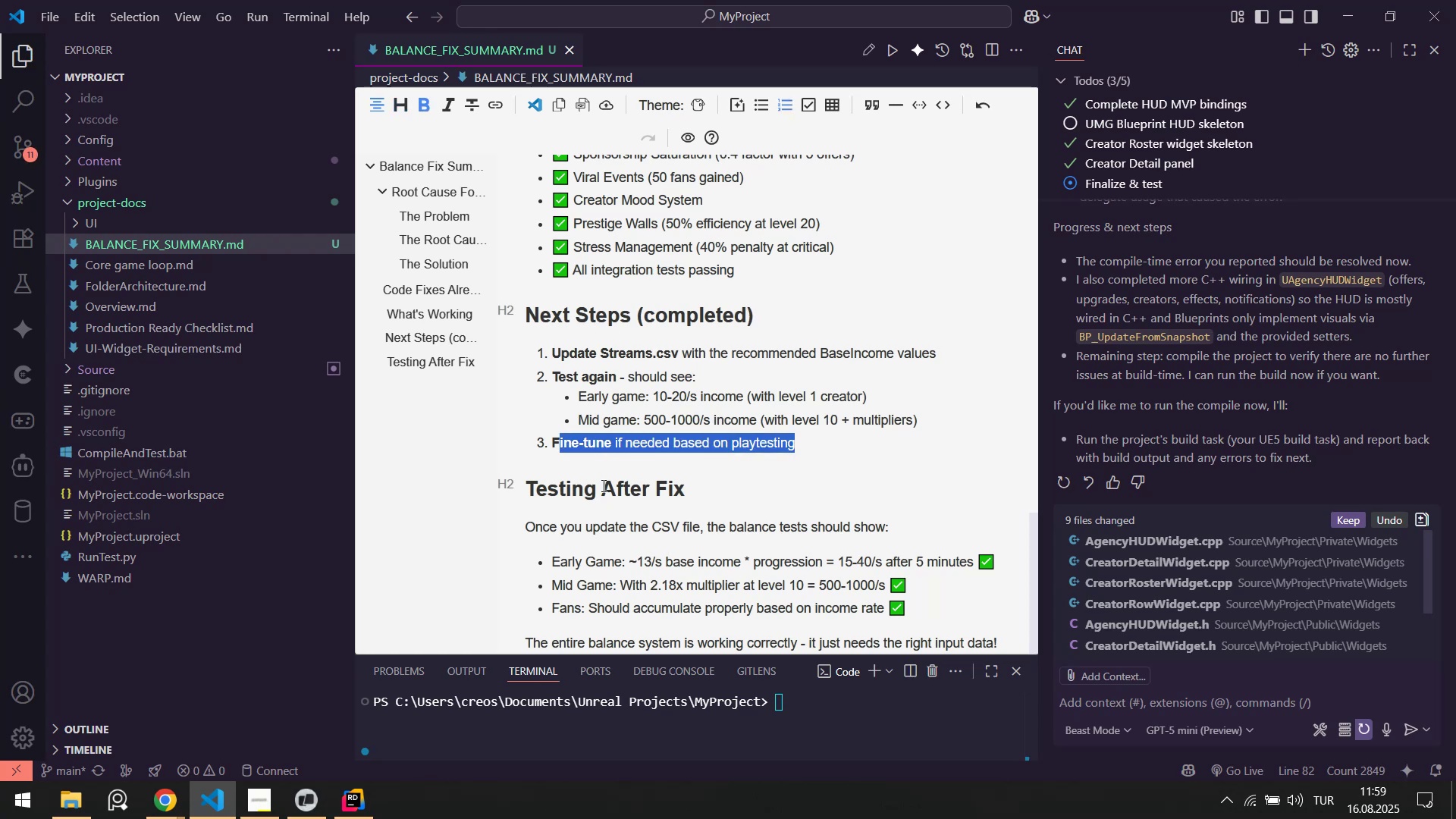 
left_click([602, 485])
 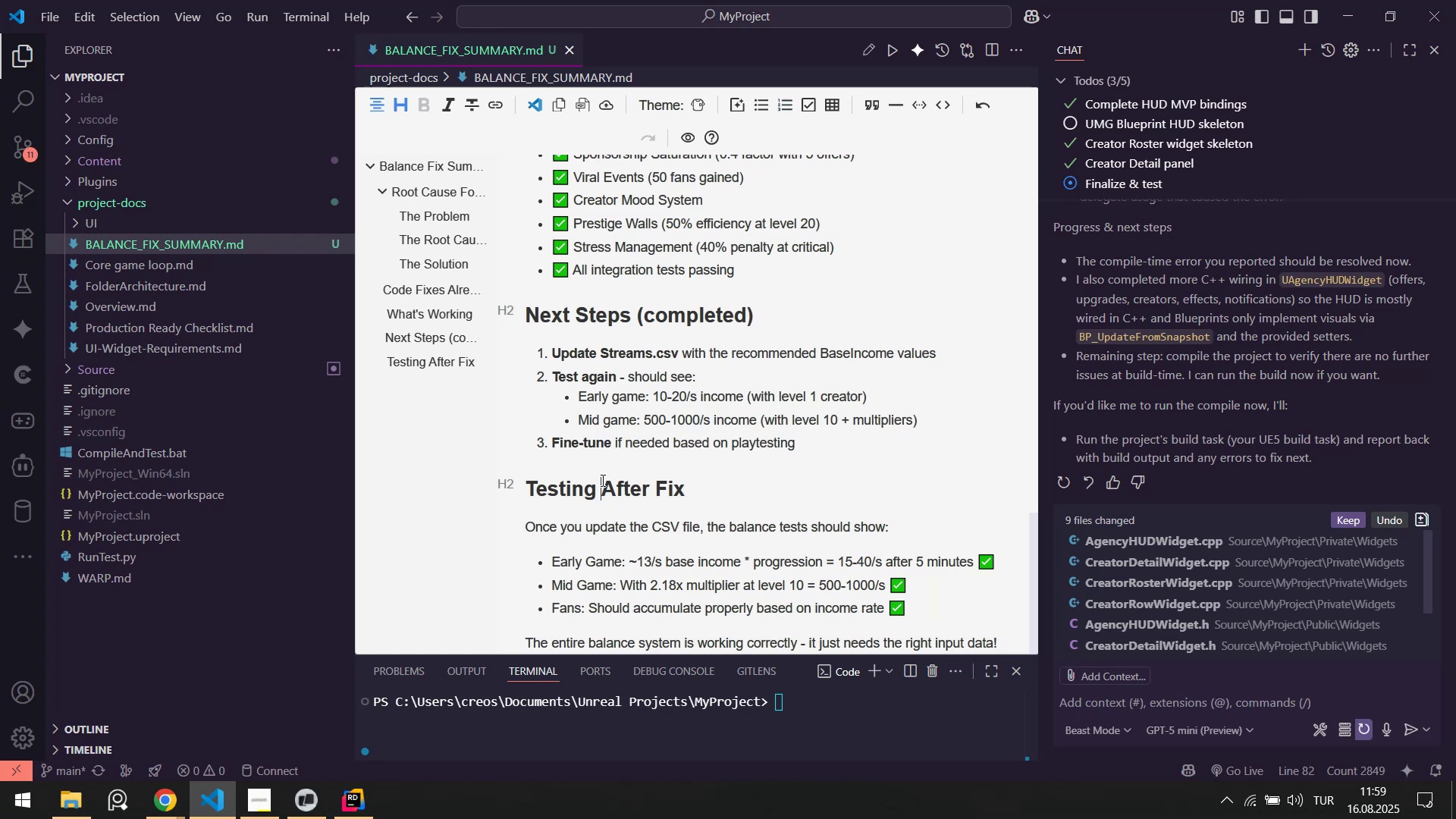 
scroll: coordinate [742, 594], scroll_direction: down, amount: 5.0
 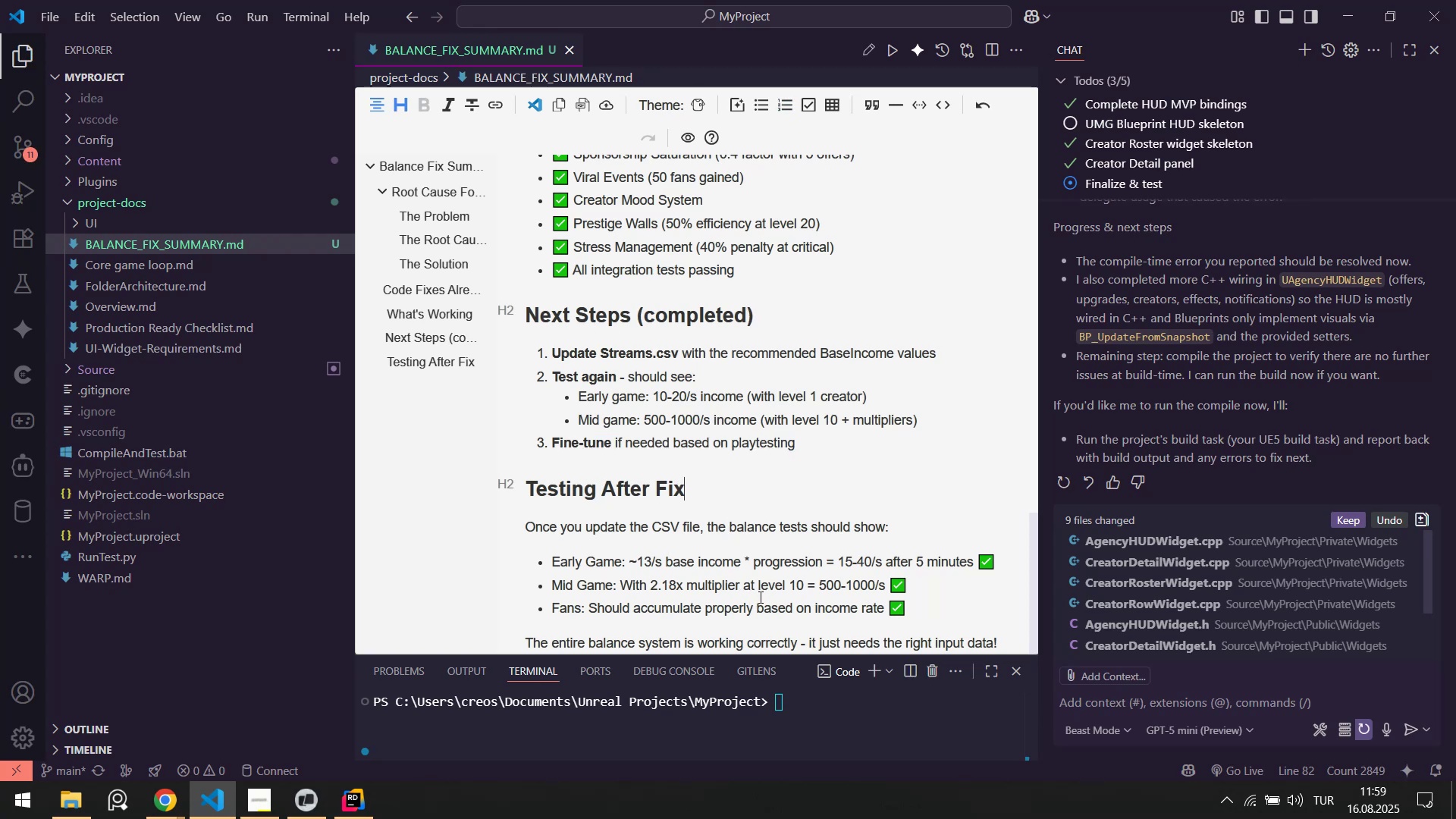 
left_click_drag(start_coordinate=[624, 579], to_coordinate=[792, 593])
 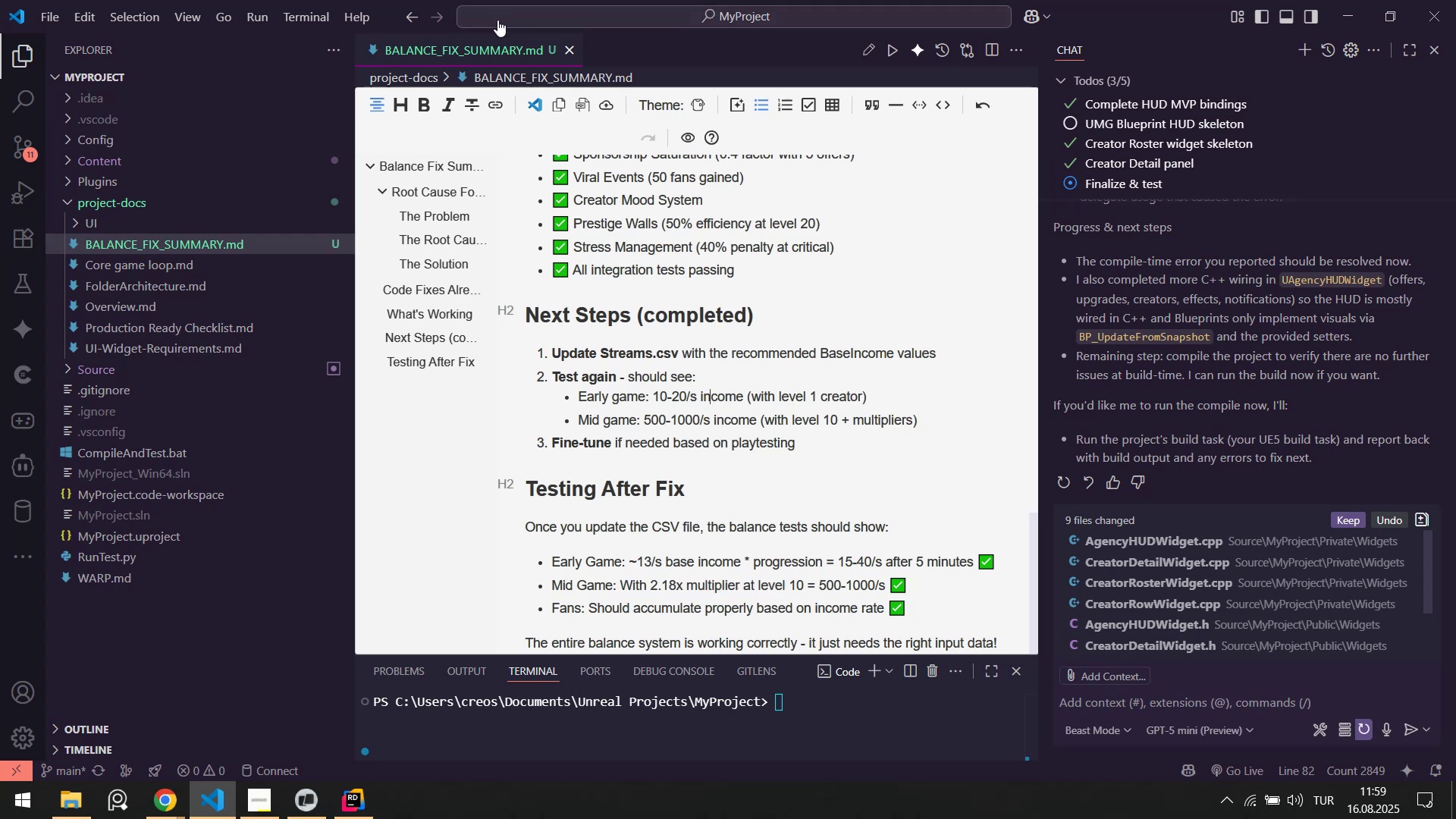 
middle_click([472, 51])
 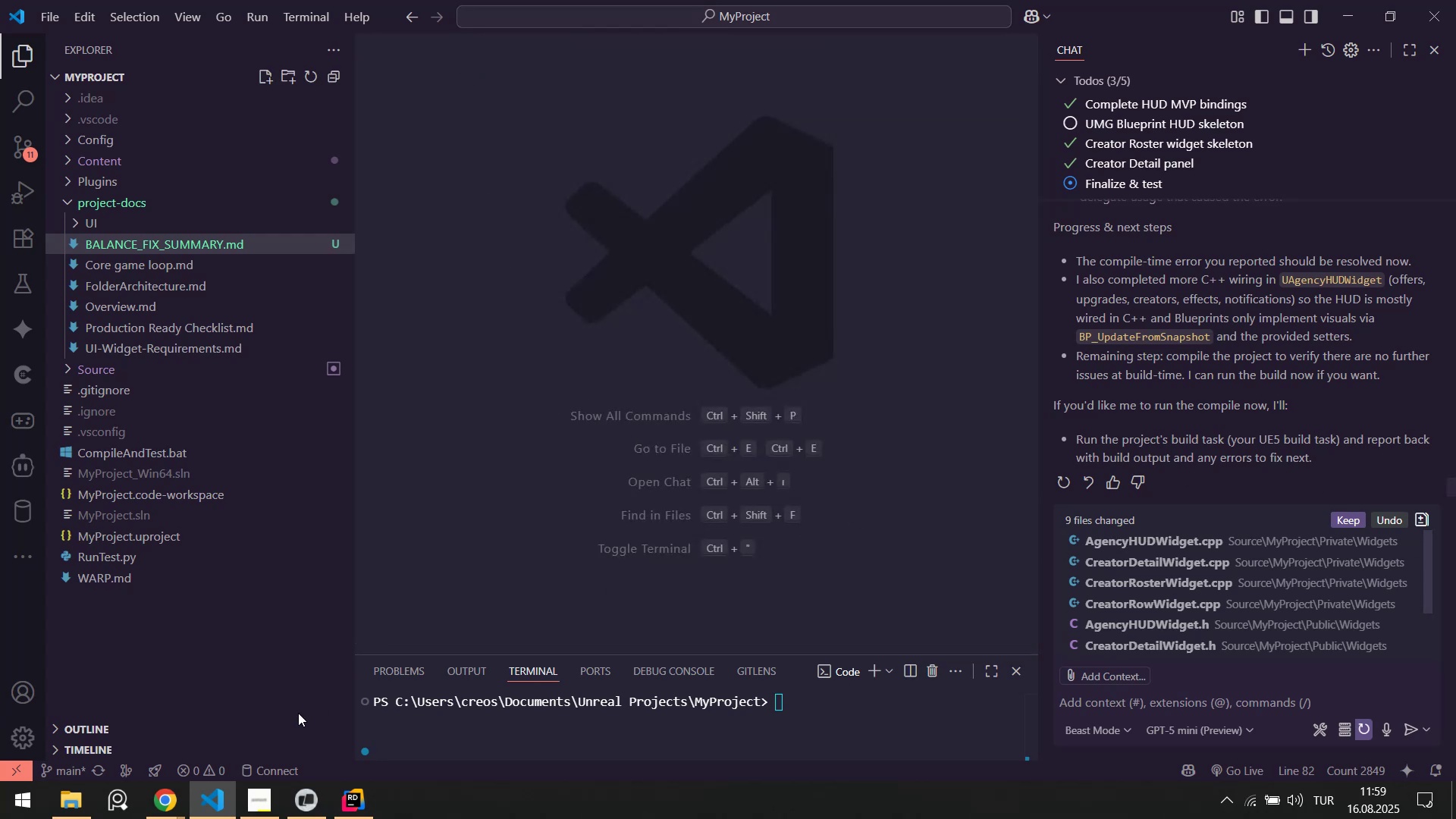 
left_click([358, 799])
 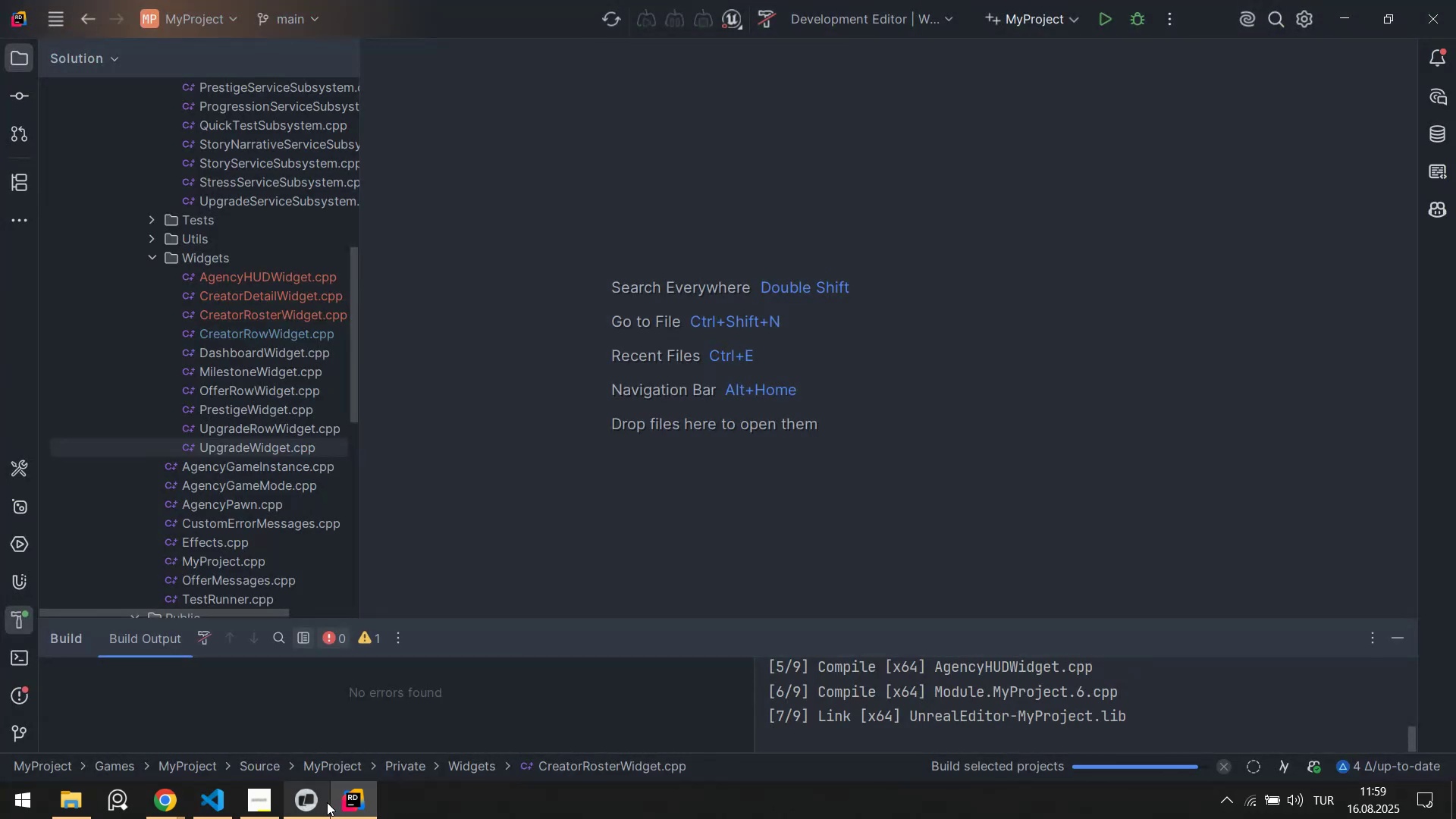 
left_click([318, 805])
 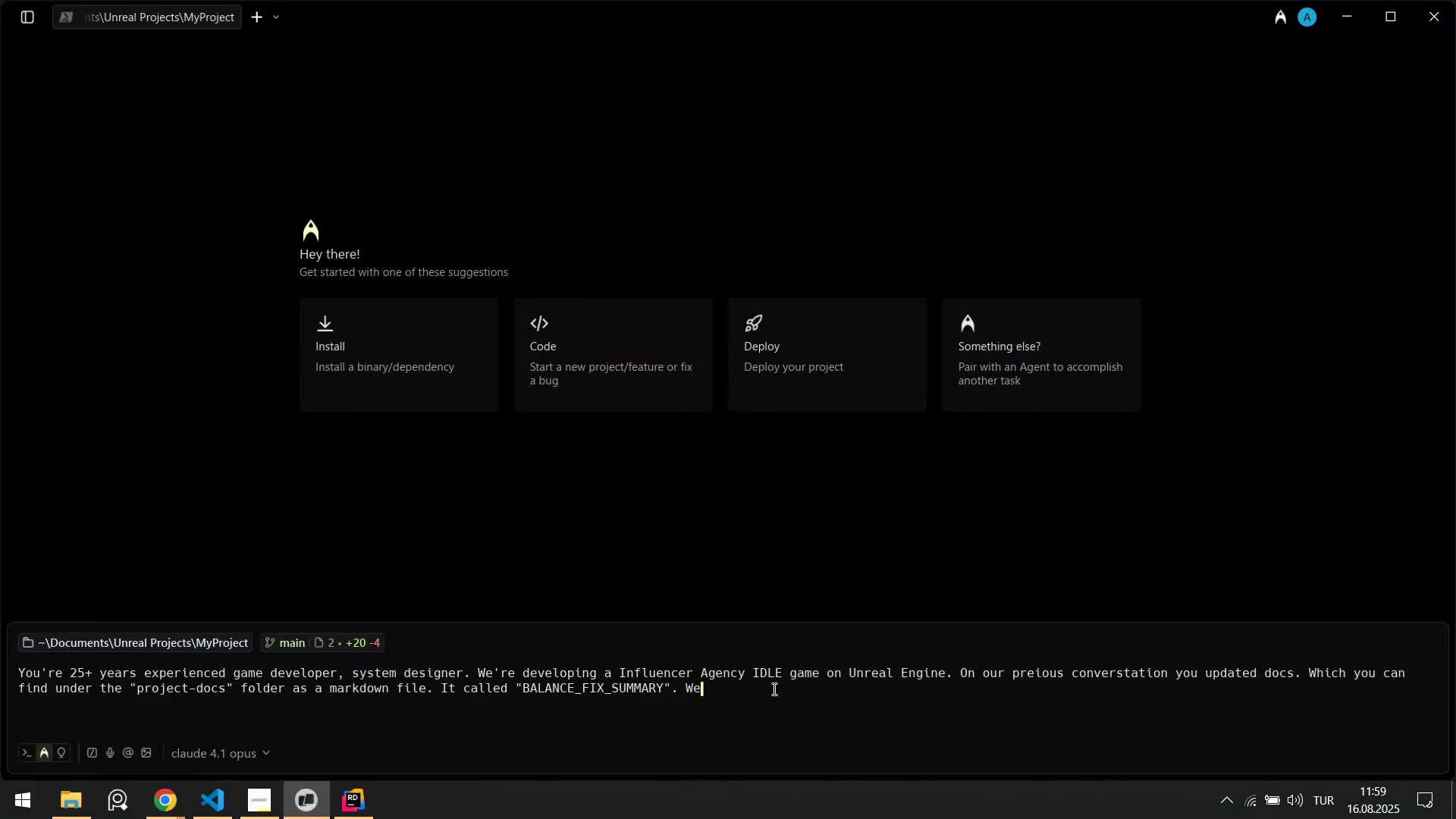 
type(@re try'ng to c)
key(Backspace)
type(balance our game but we have problem on some serv'ces. adjustments. We@Re )
key(Backspace)
key(Backspace)
key(Backspace)
type(re us'ng centre)
key(Backspace)
type(al'zed system )
 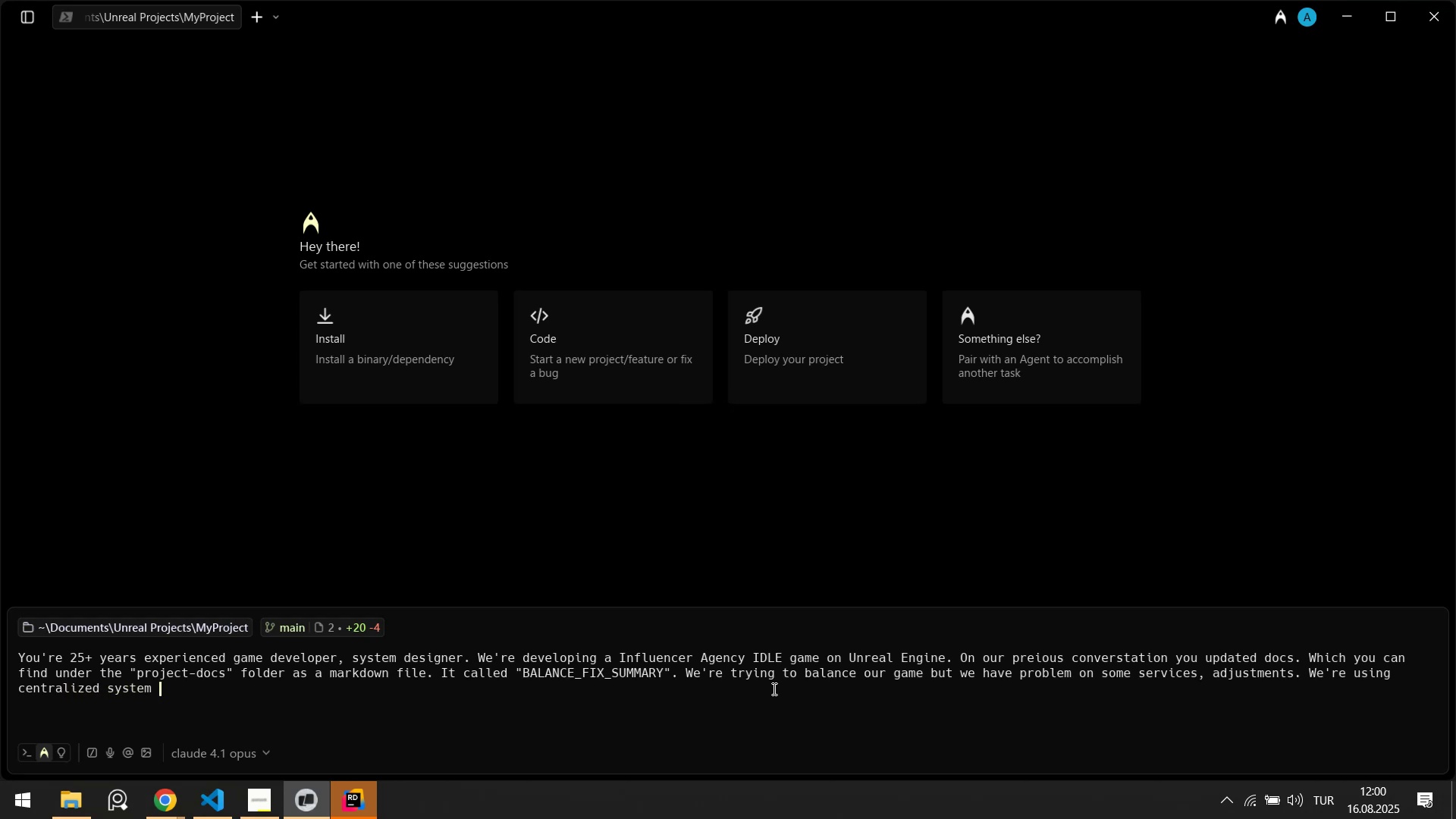 
type(l'k)
key(Backspace)
key(Backspace)
key(Backspace)
type(v'a co)
key(Backspace)
key(Backspace)
type(game conf'g and s)
key(Backspace)
key(Backspace)
key(Backspace)
key(Backspace)
key(Backspace)
key(Backspace)
type(.)
key(Backspace)
type( and serv'ces.)
 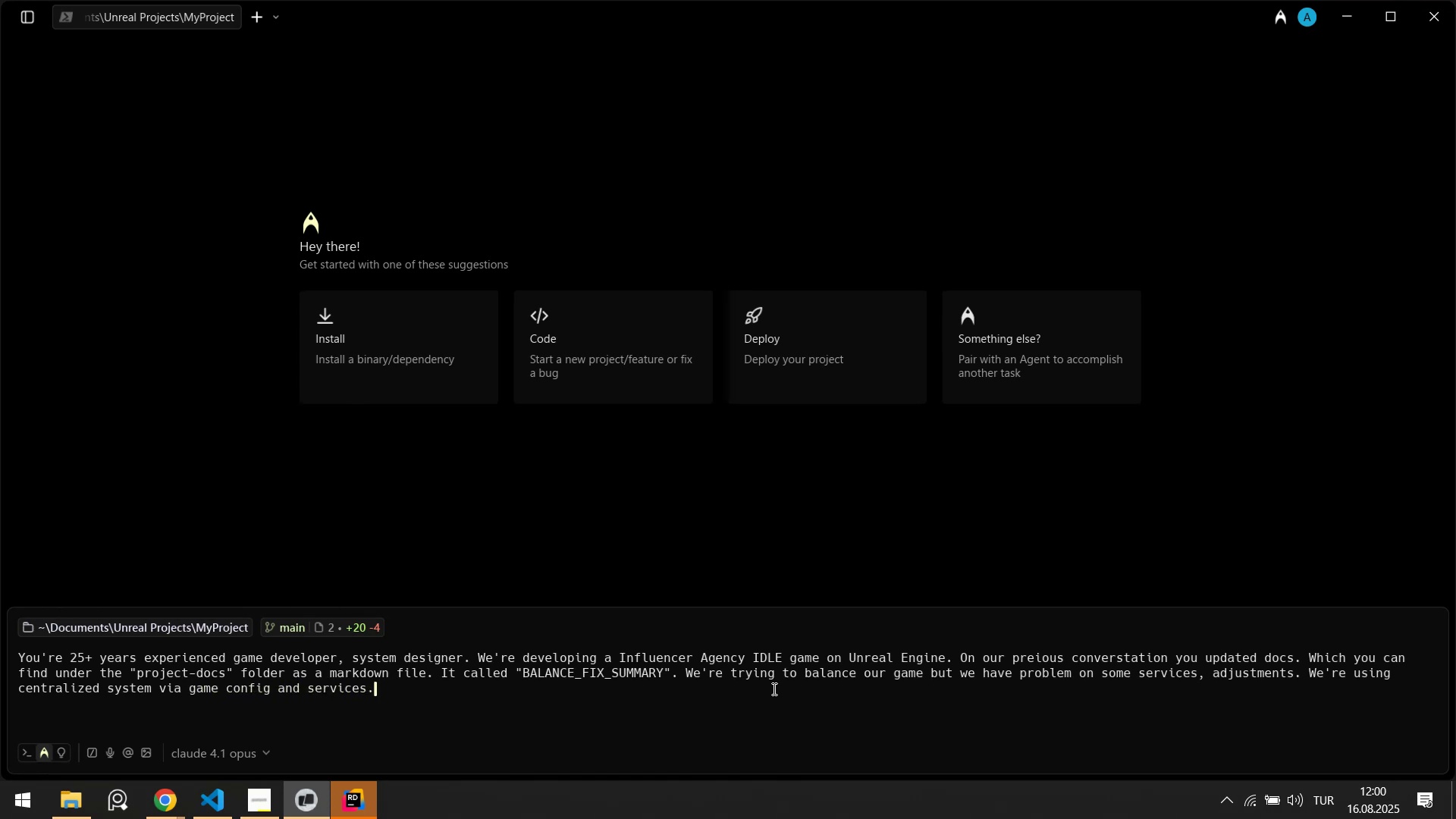 
key(Shift+Enter)
 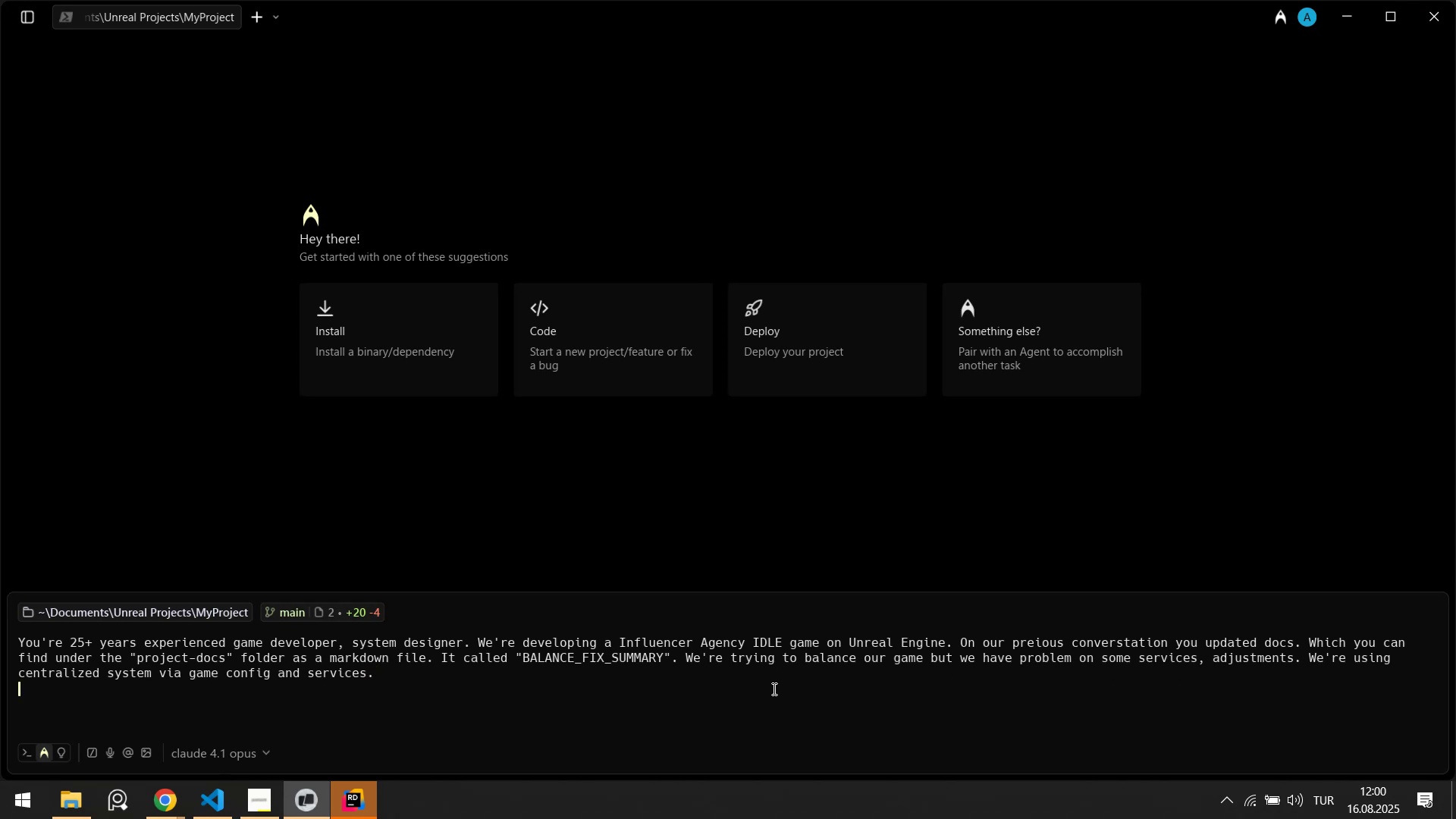 
key(Shift+Enter)
 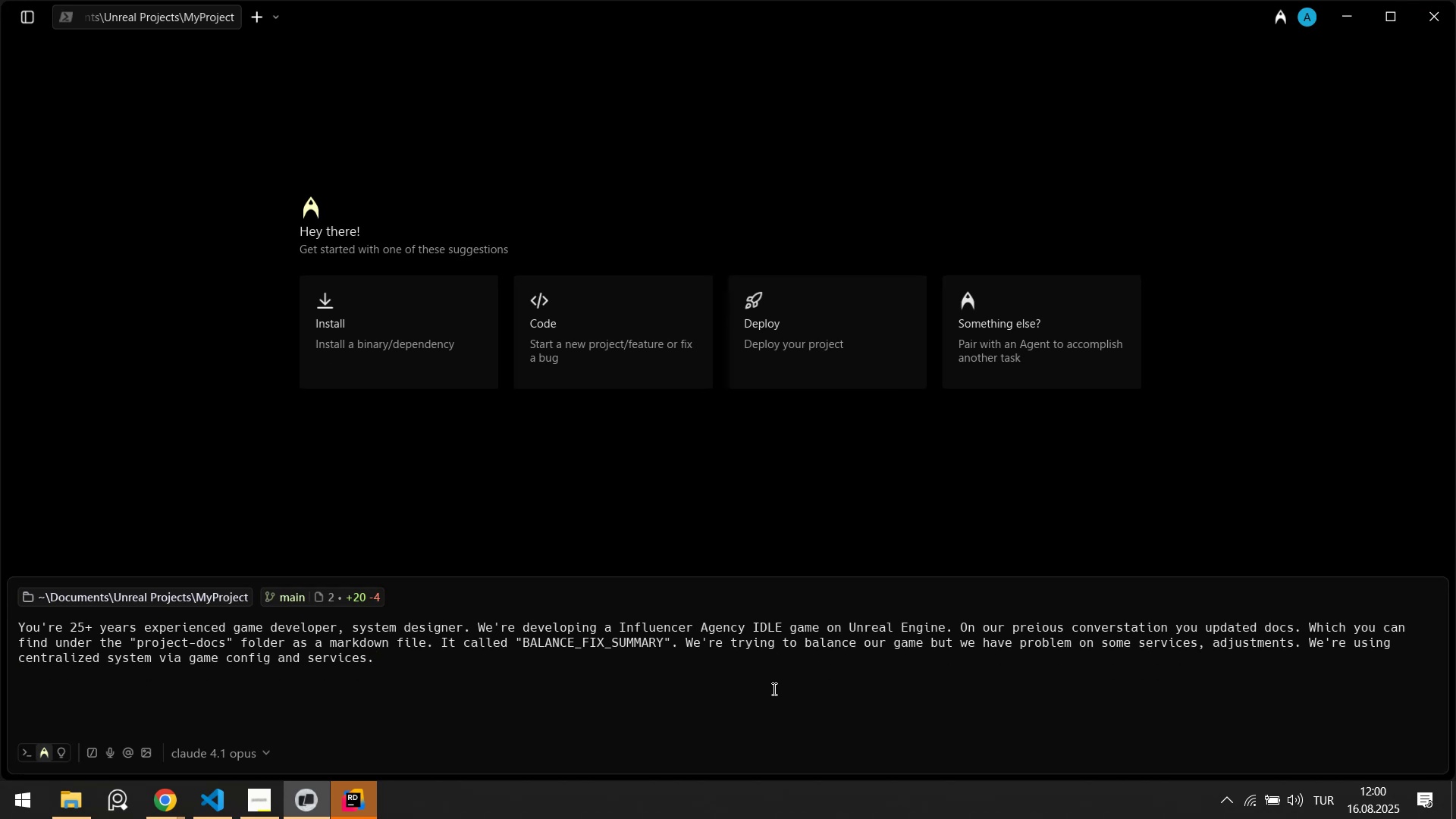 
type(Here last log>)
 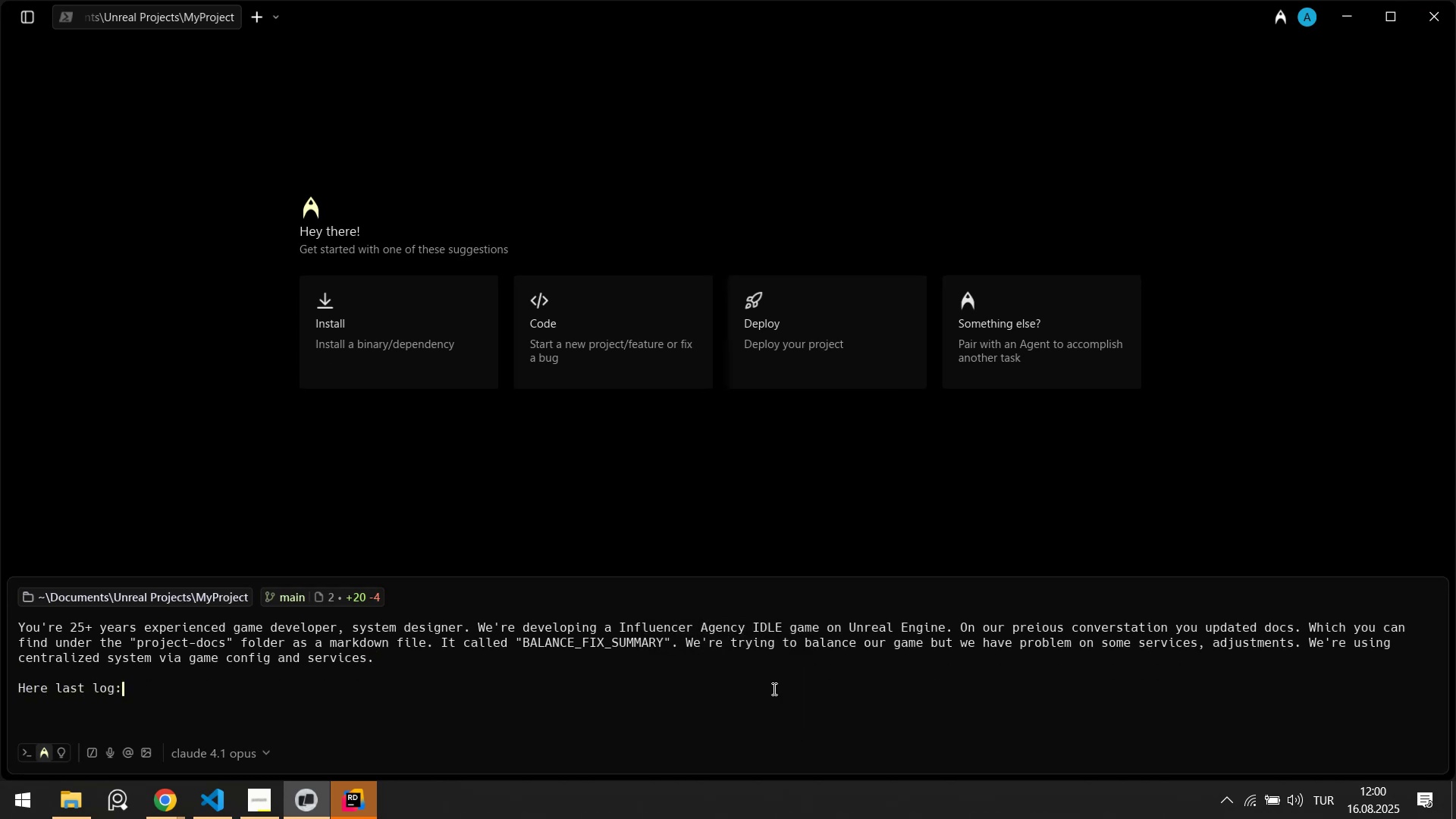 
key(Shift+Enter)
 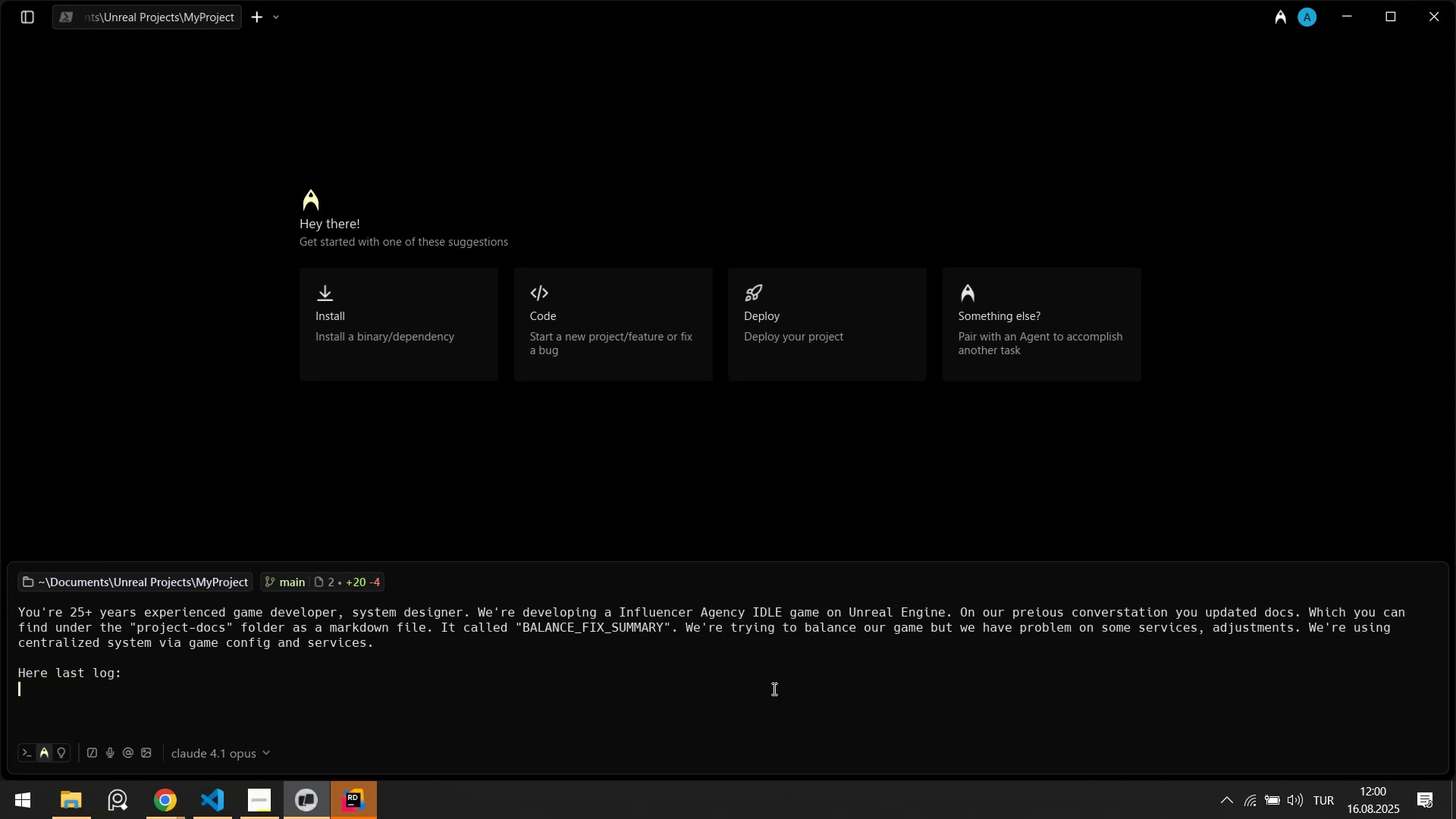 
key(Shift+Enter)
 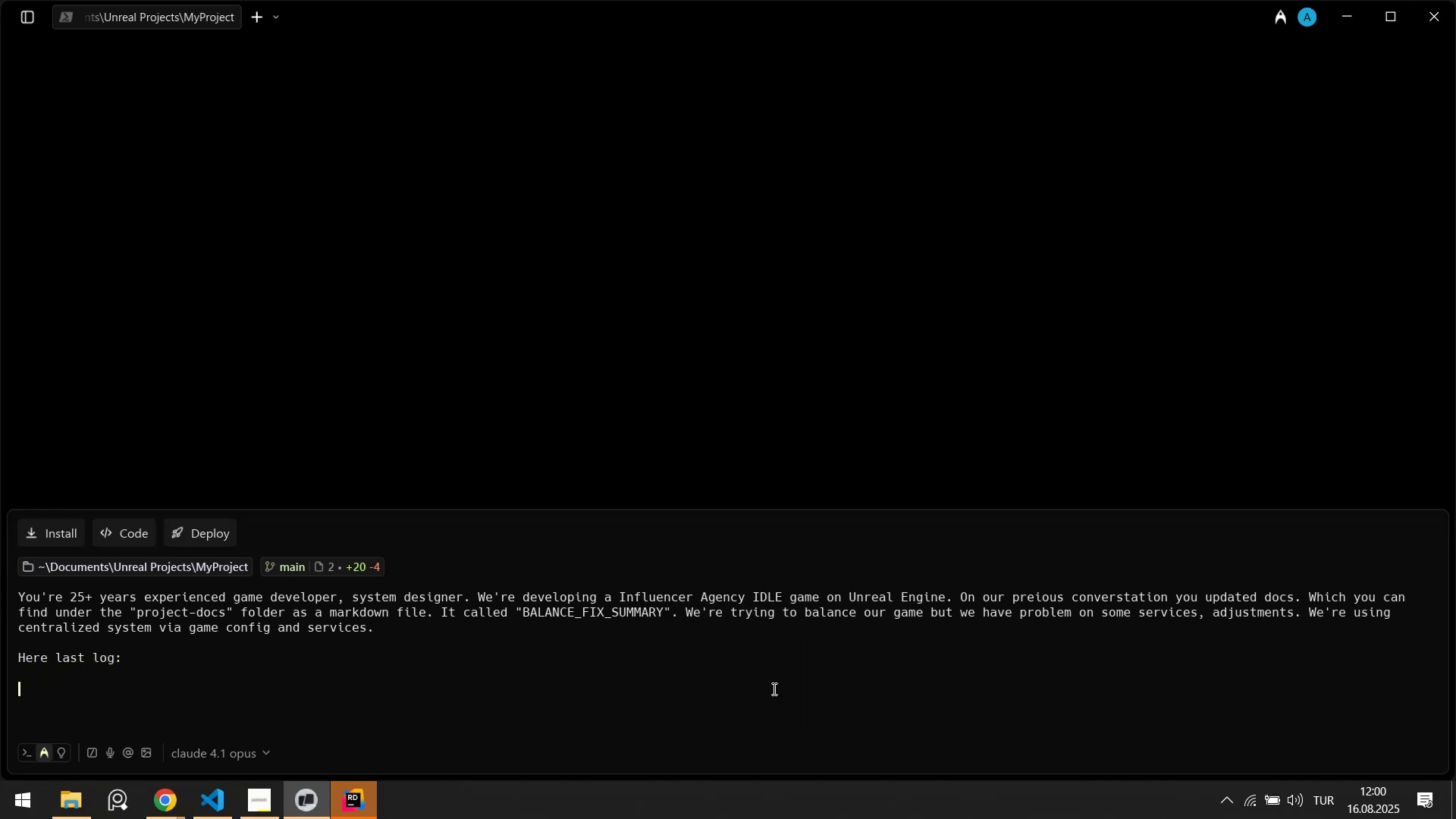 
type([Break]logS)
key(Backspace)
type([Break])
key(Backspace)
type(s[Break])
 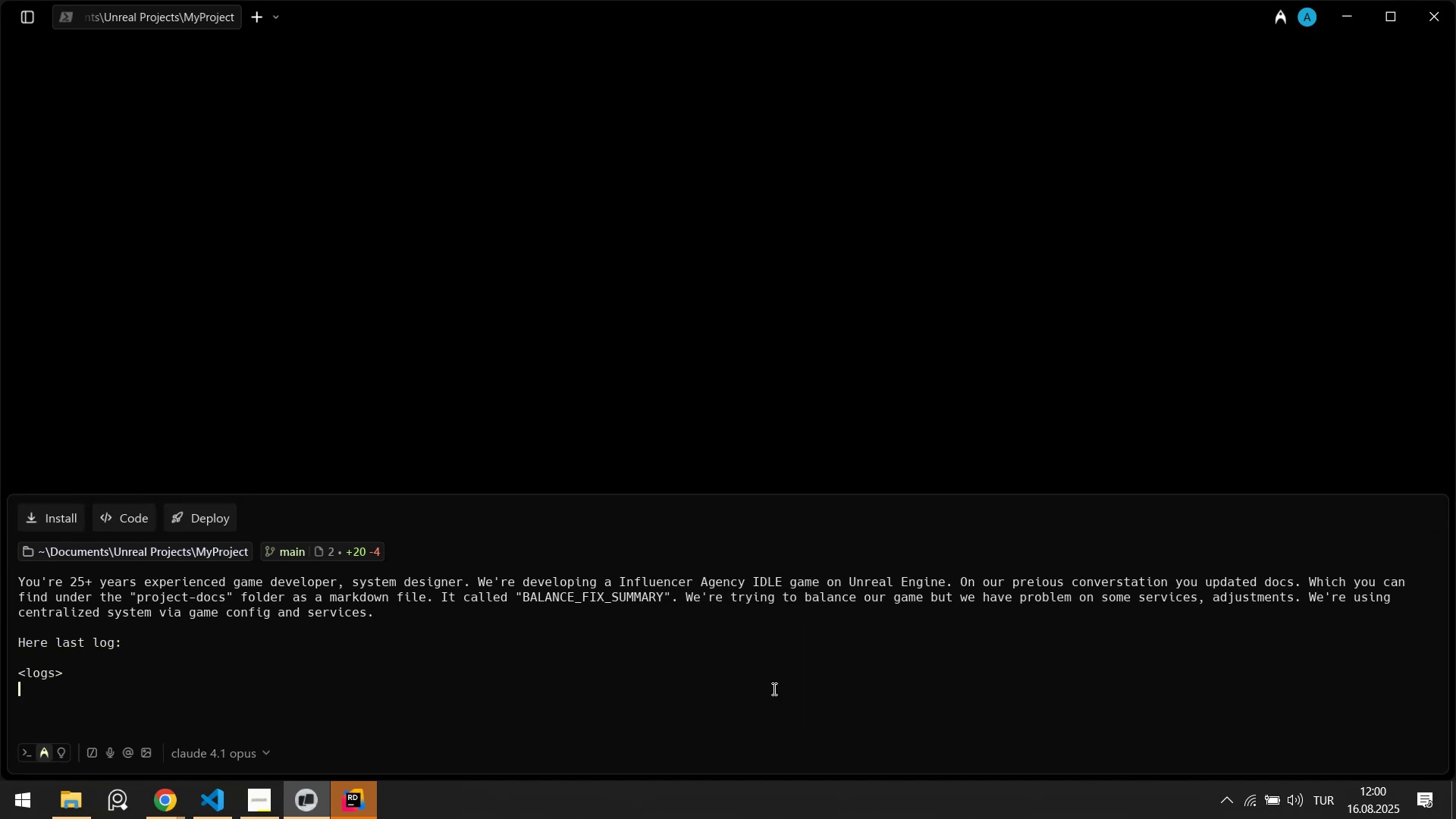 
 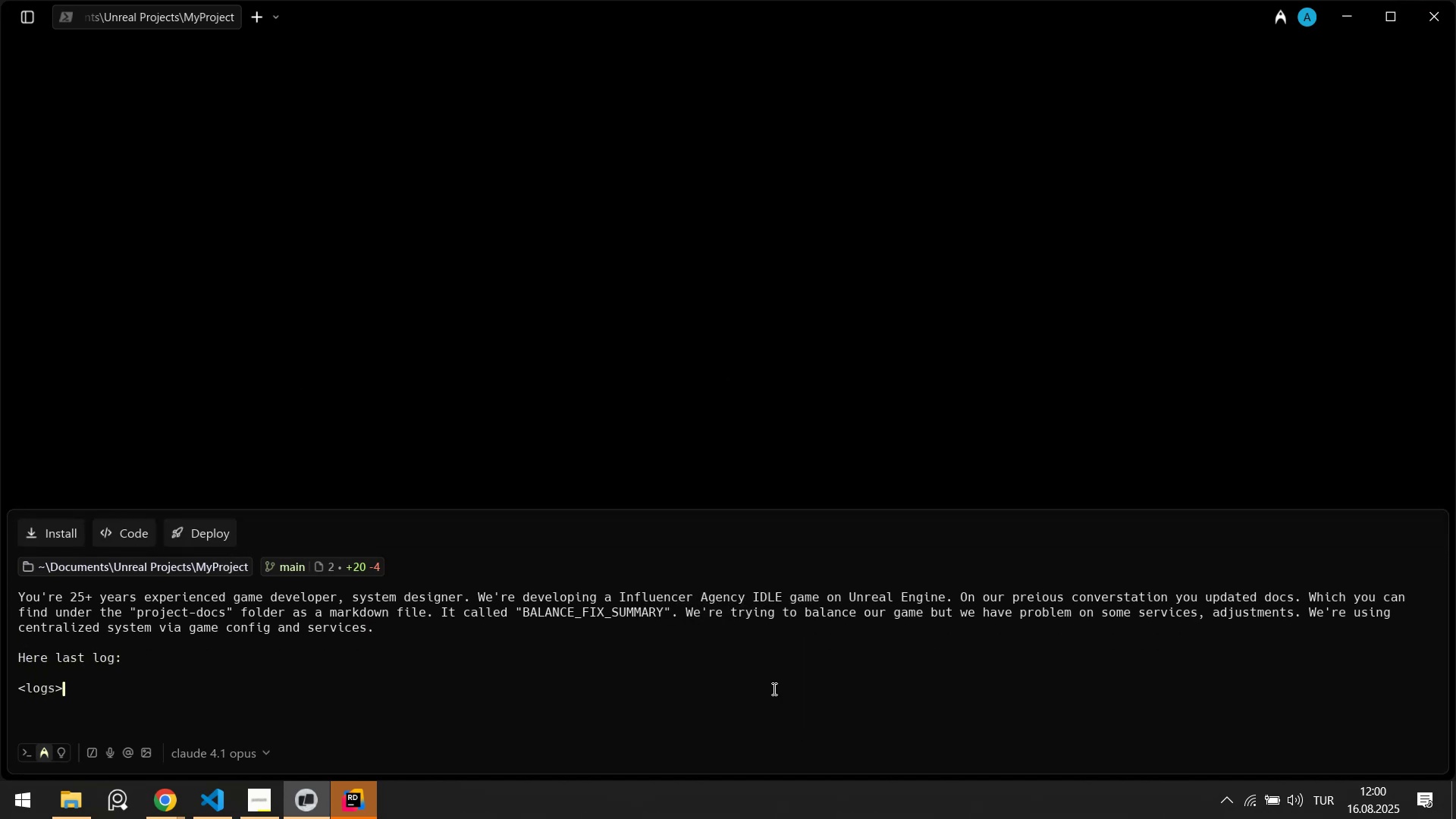 
key(Shift+Enter)
 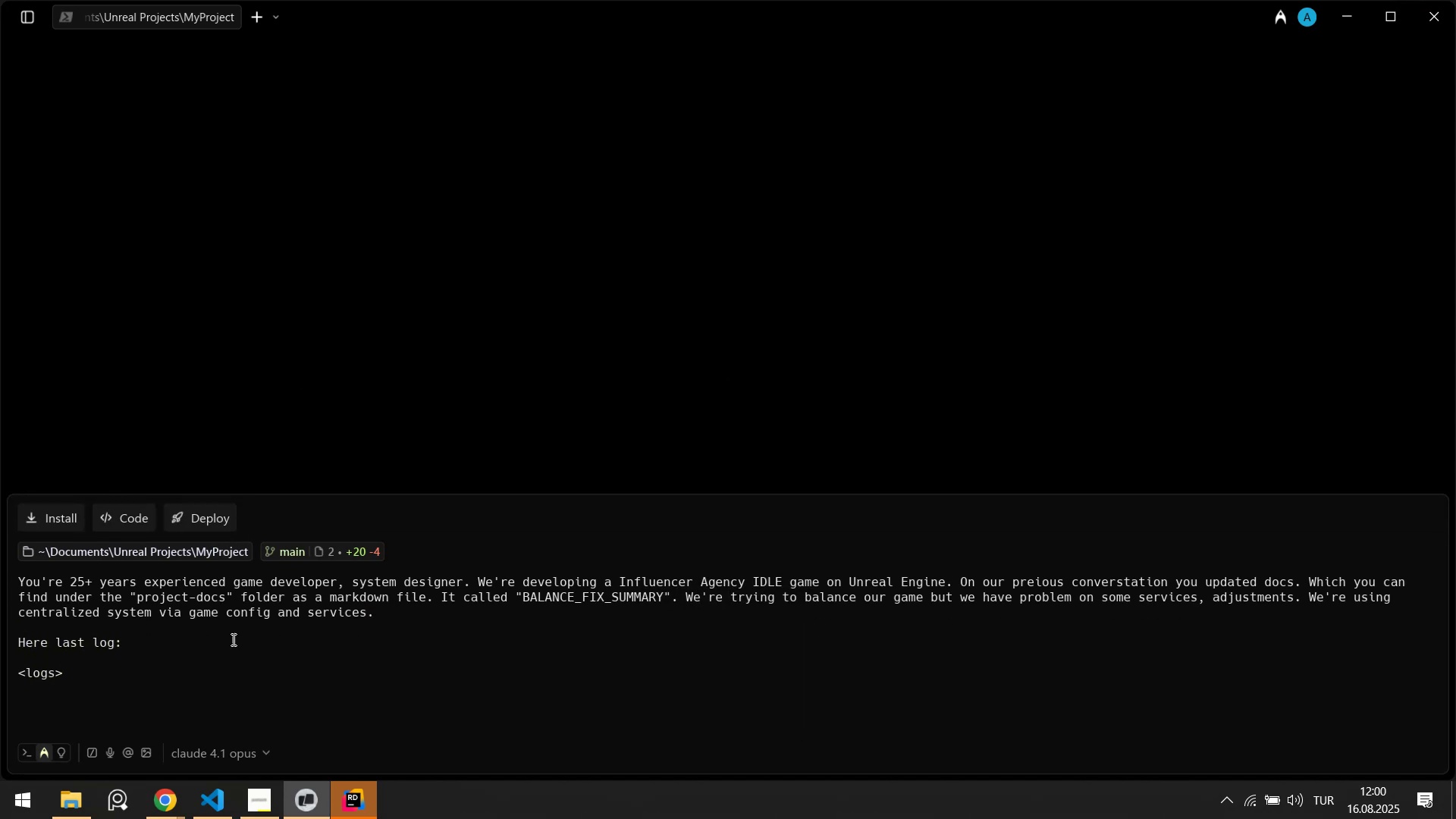 
left_click([189, 632])
 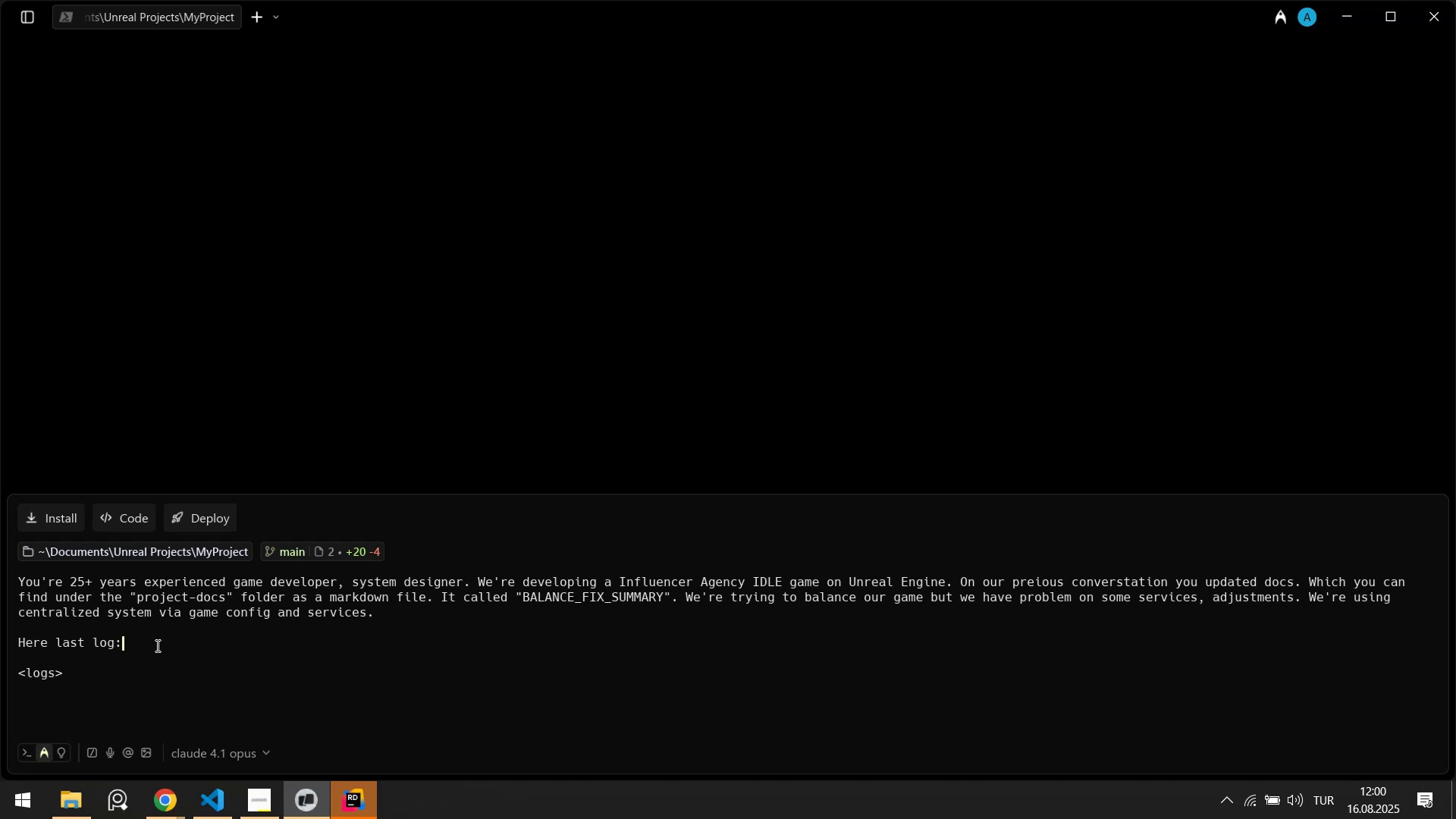 
key(Backspace)
 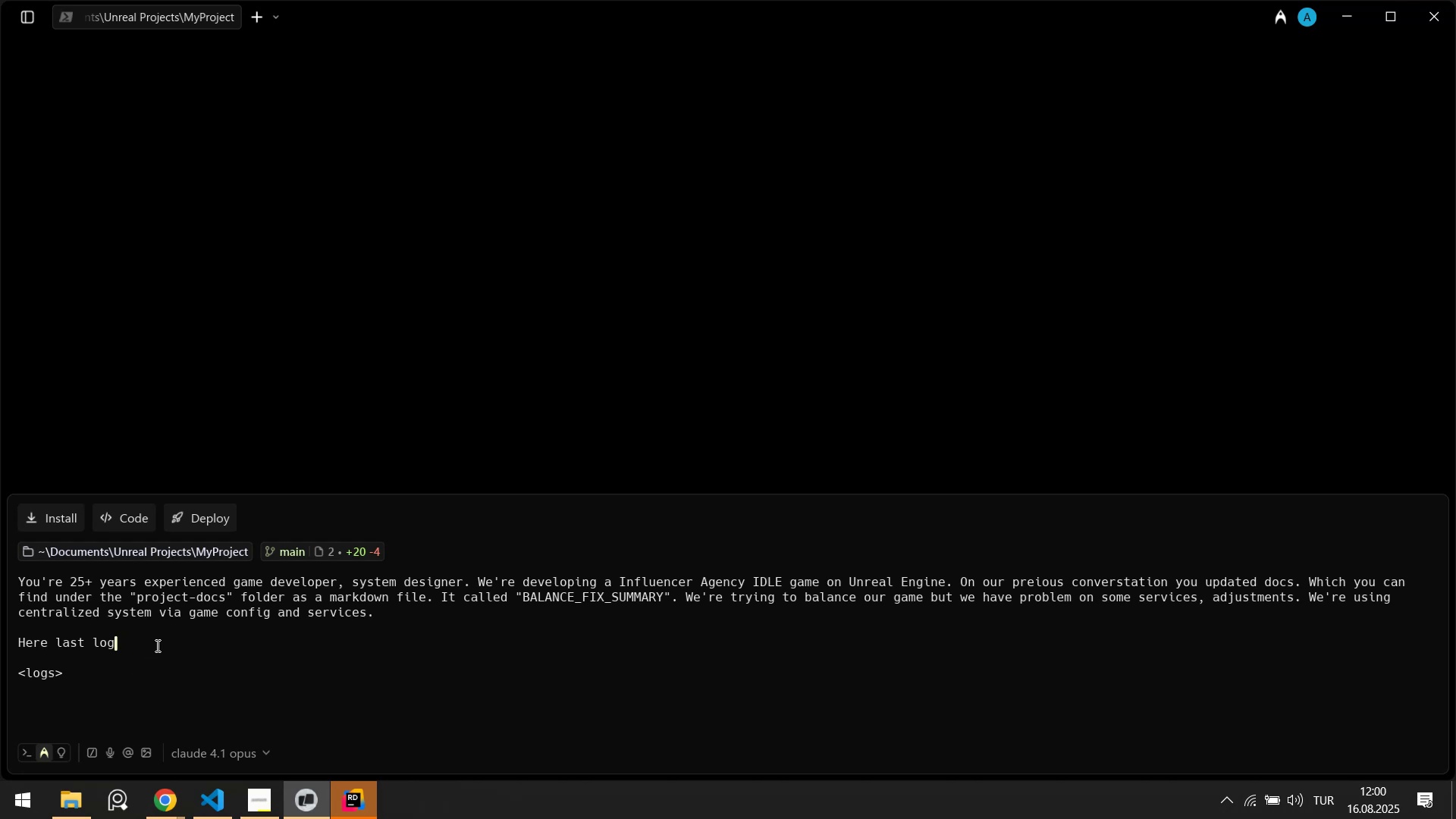 
key(S)
 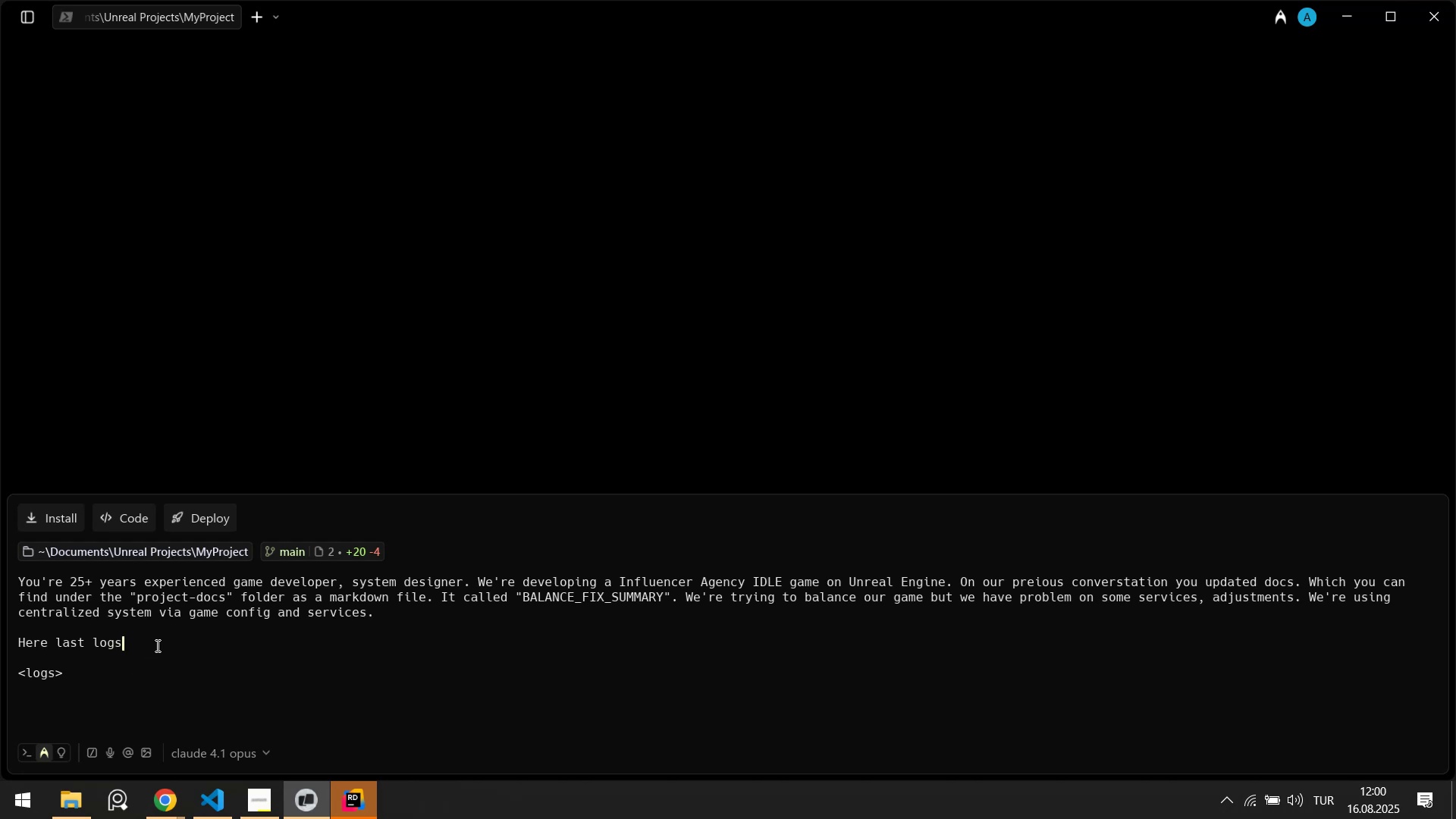 
key(Shift+Period)
 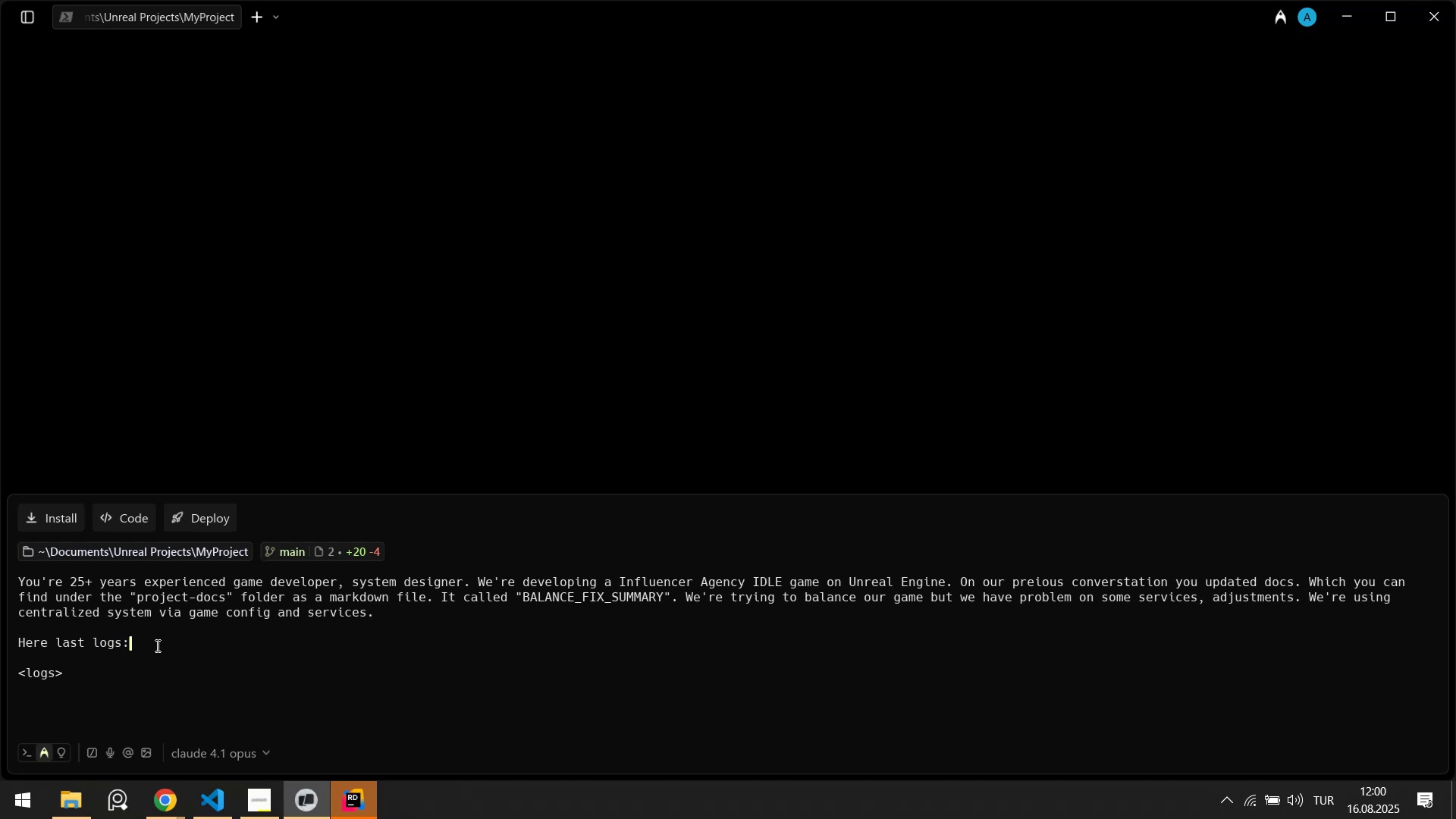 
key(ArrowDown)
 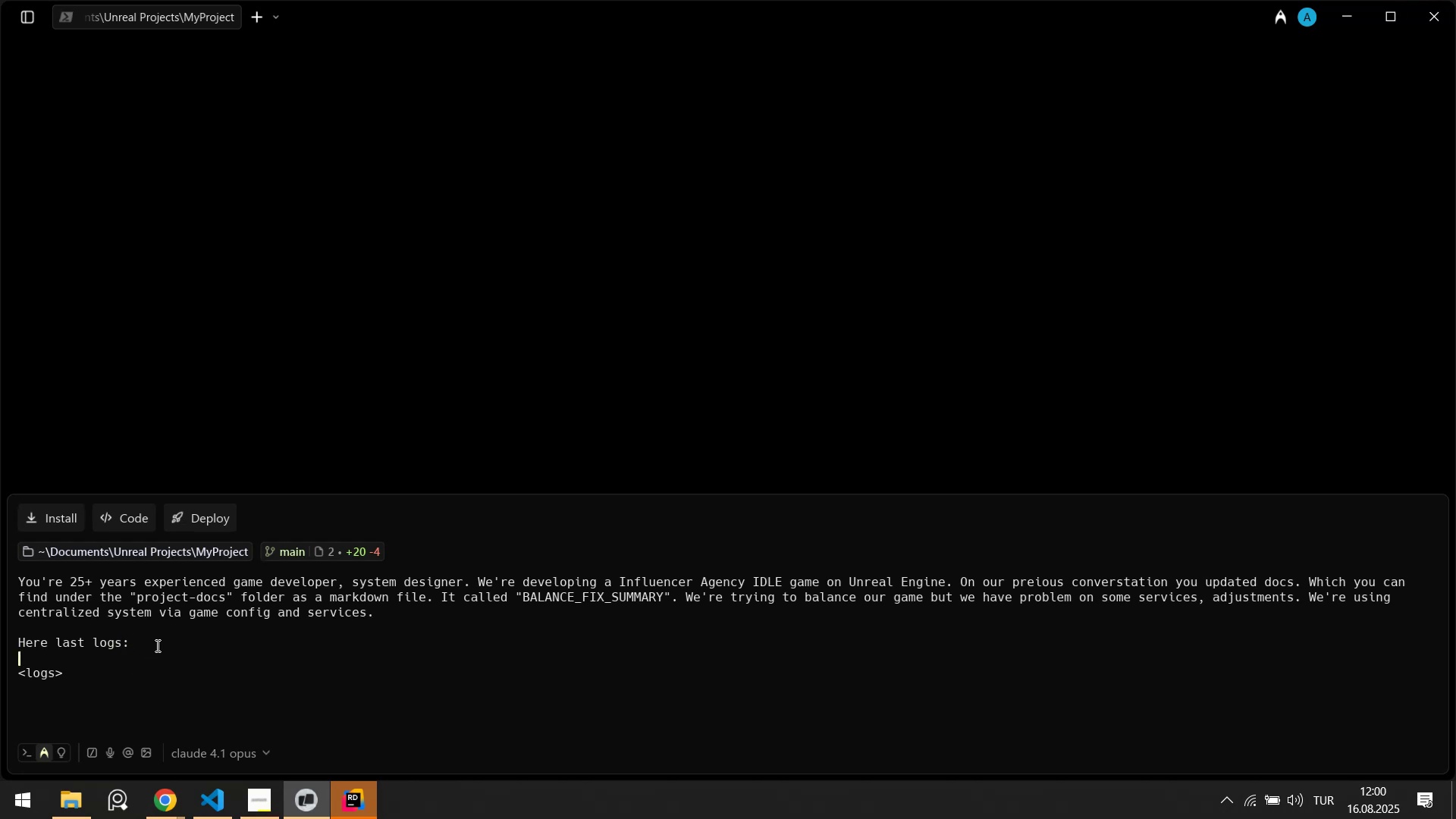 
key(ArrowDown)
 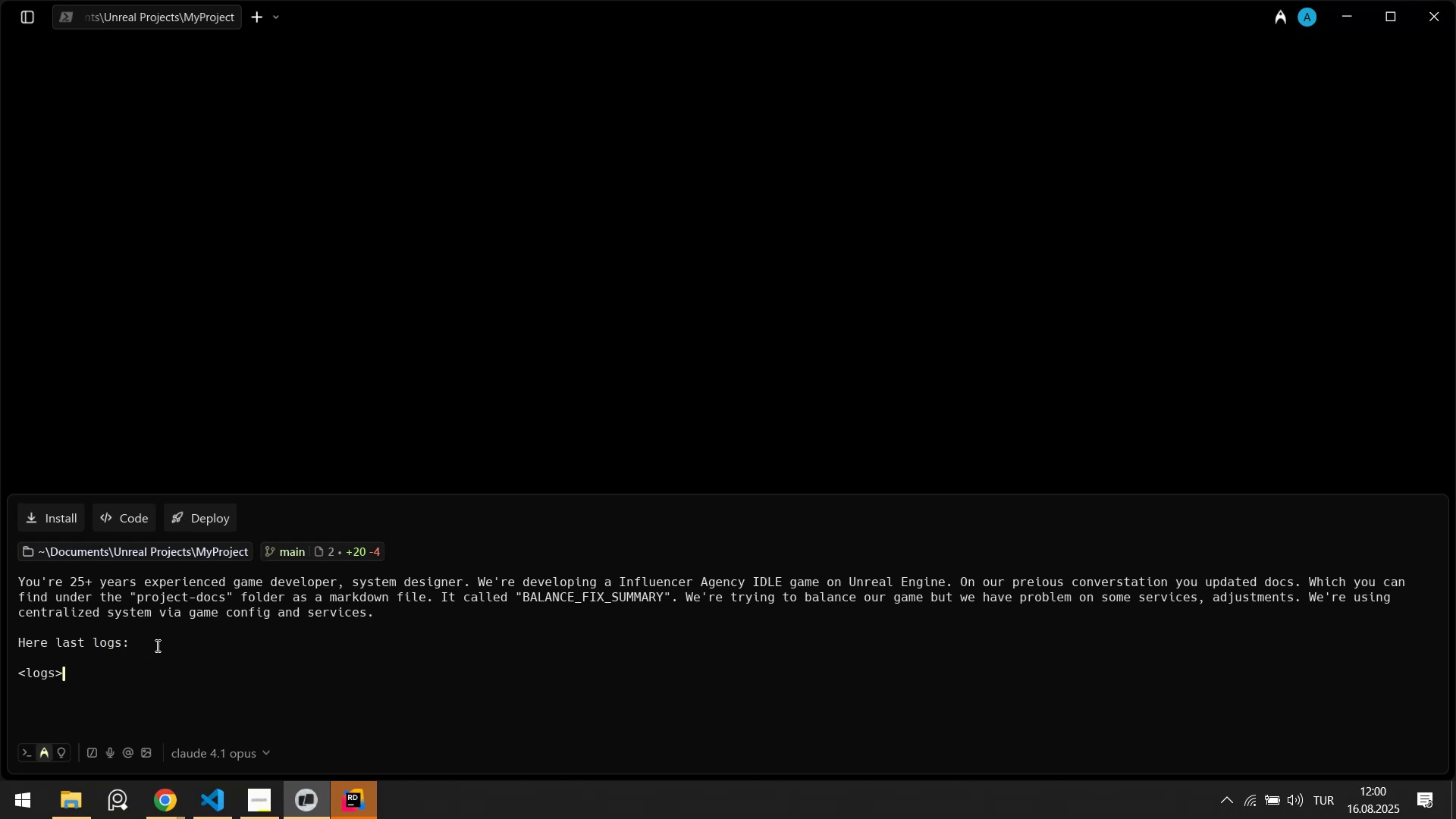 
key(ArrowDown)
 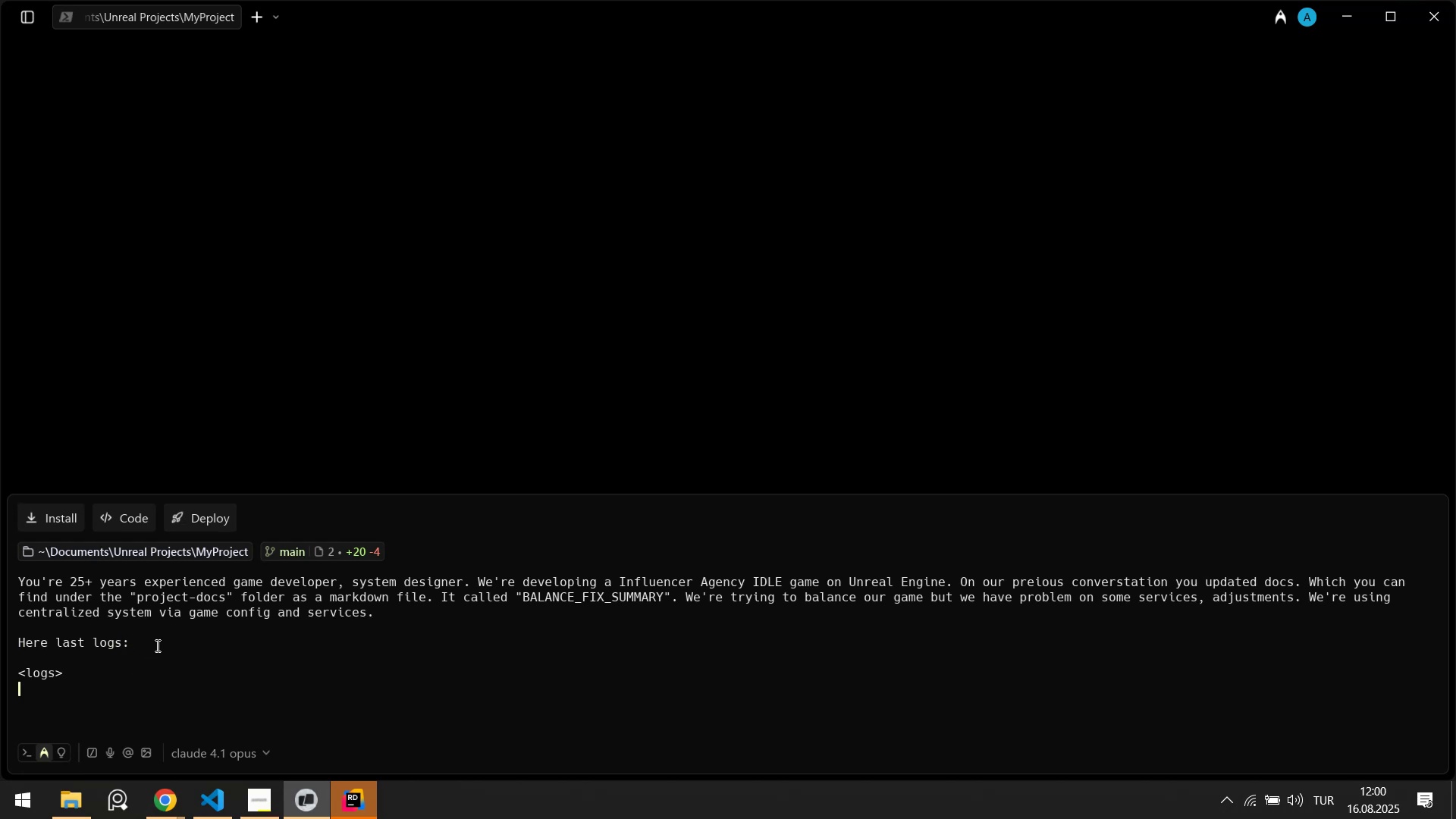 
key(ArrowUp)
 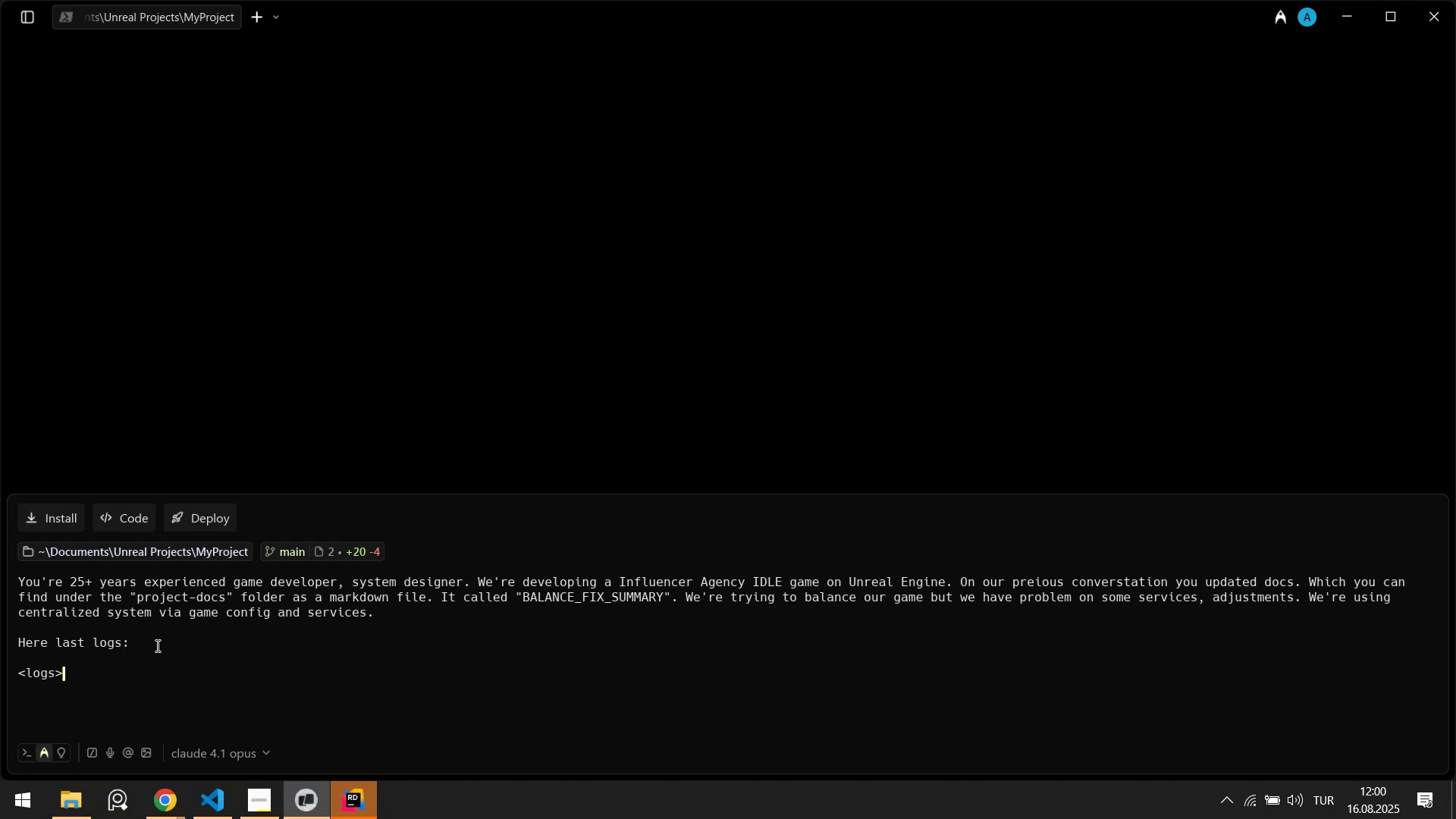 
key(ArrowUp)
 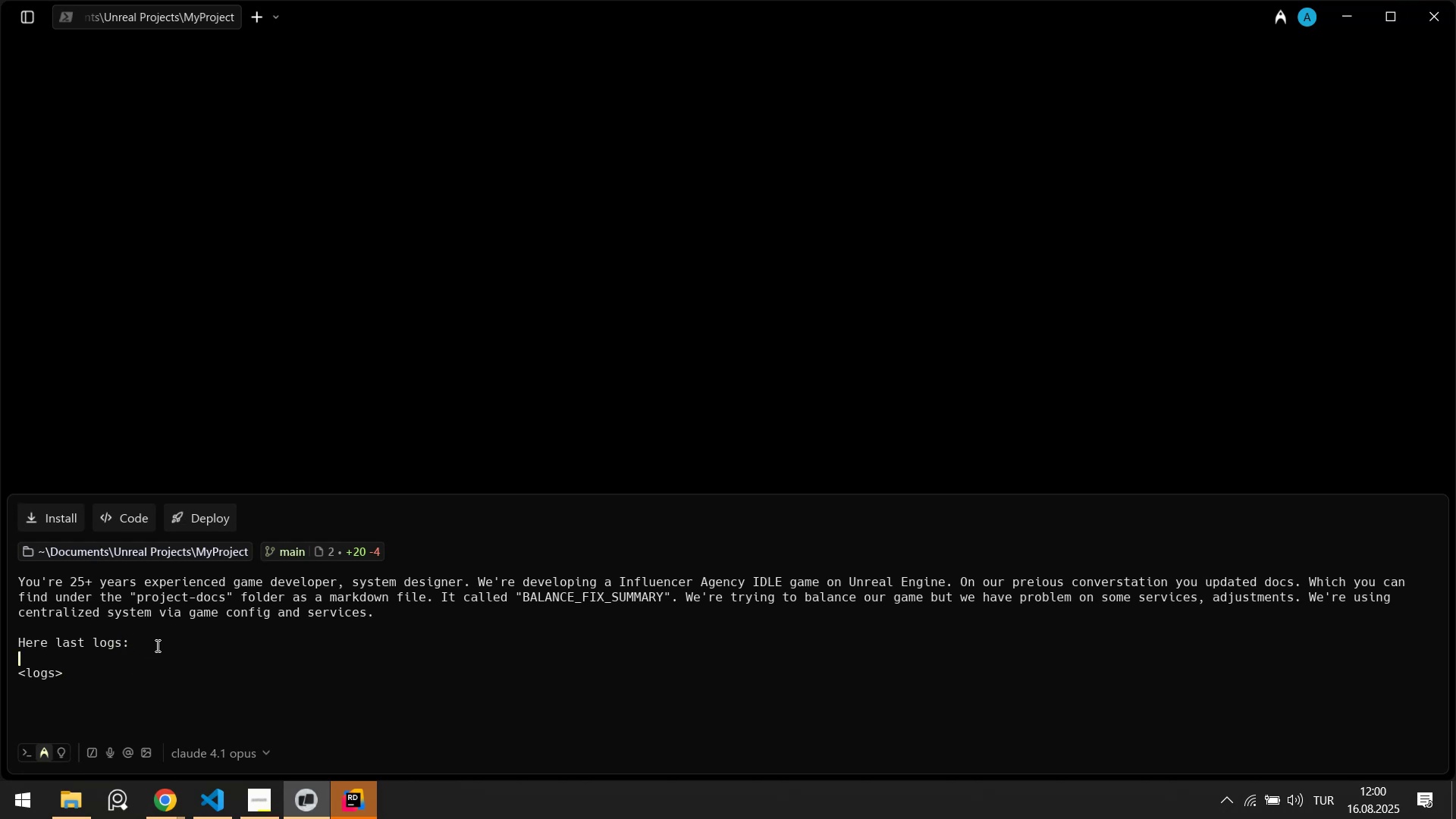 
key(ArrowUp)
 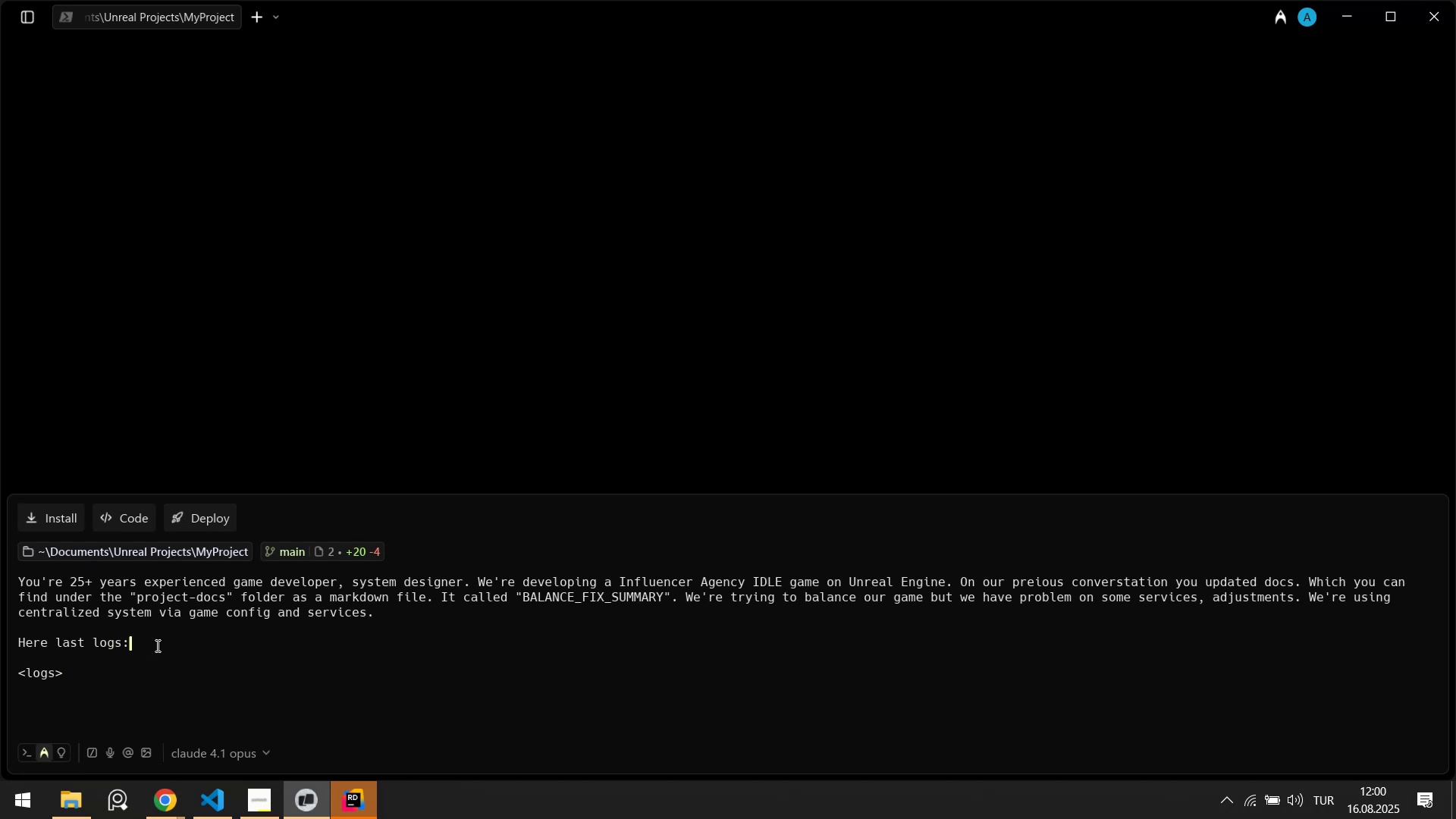 
key(ArrowUp)
 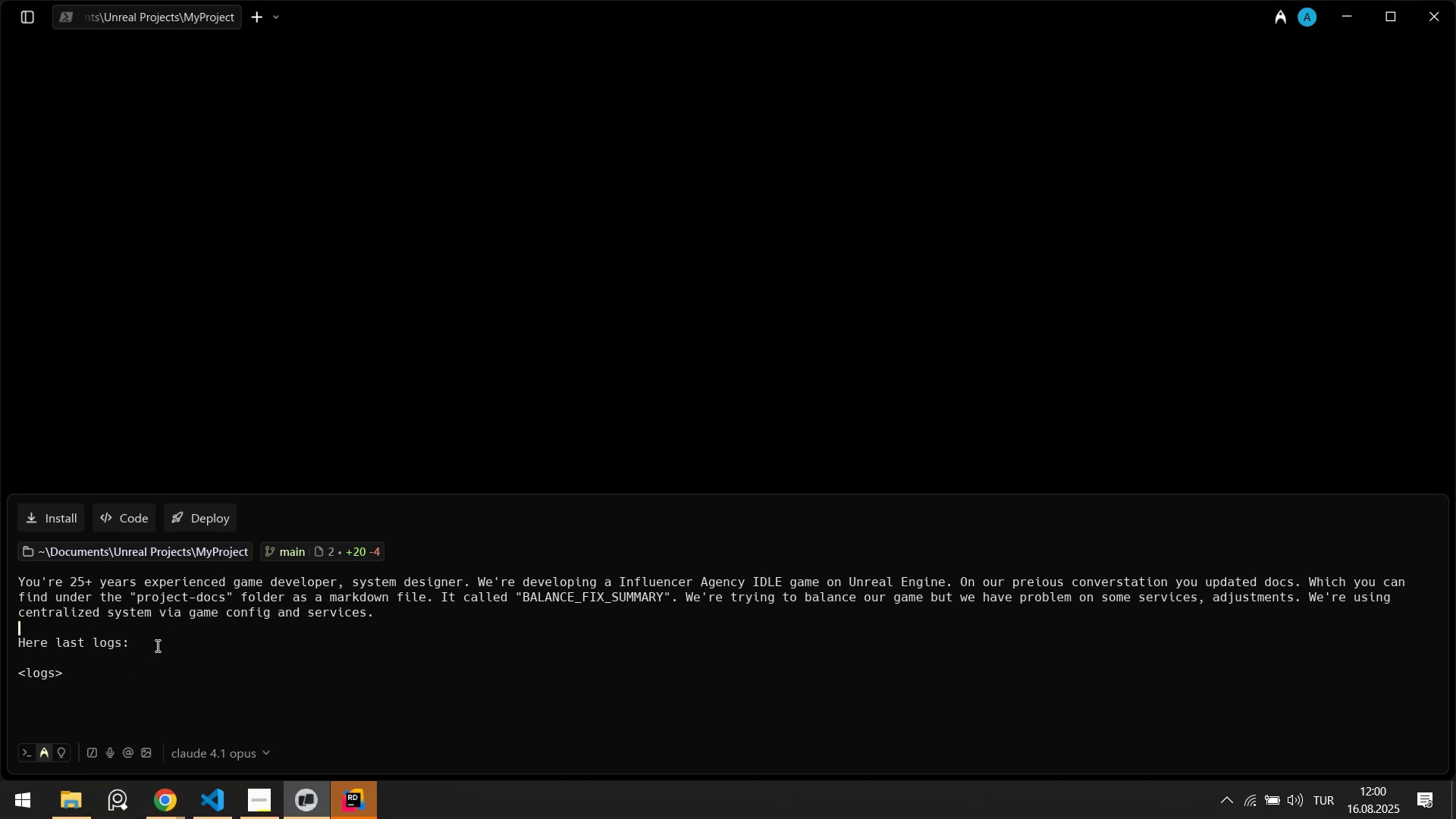 
key(Shift+Enter)
 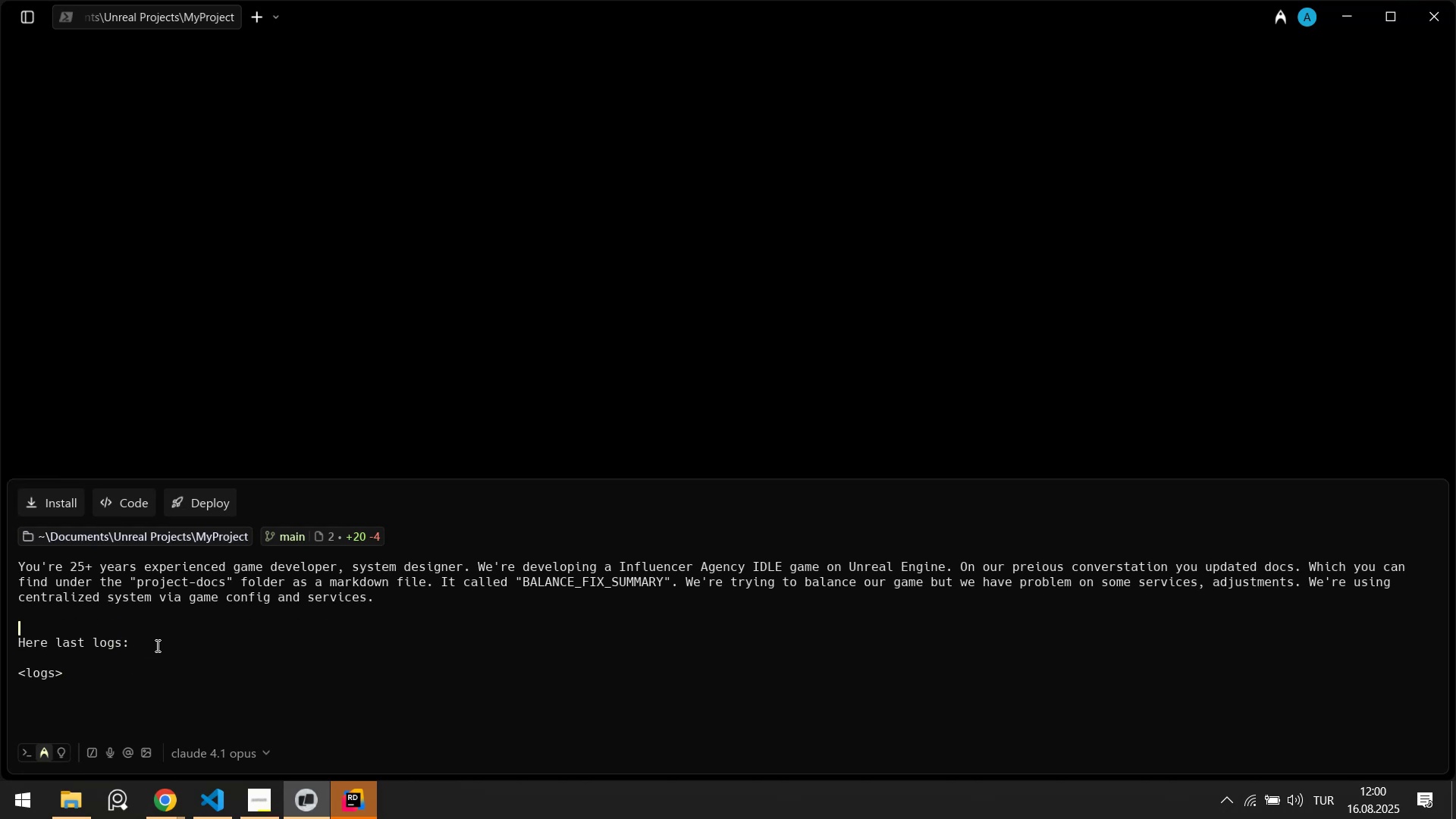 
key(Shift+Enter)
 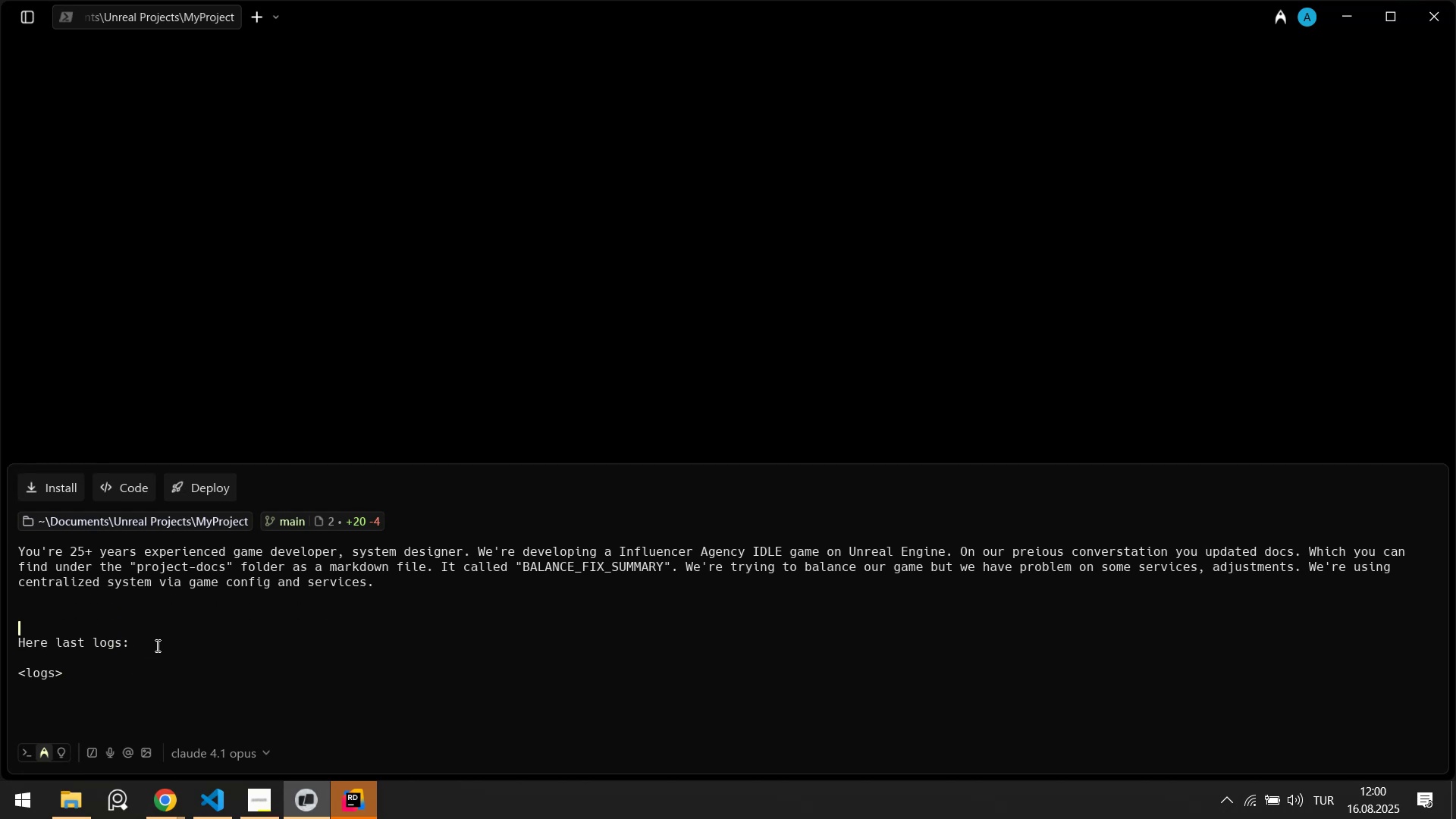 
key(ArrowUp)
 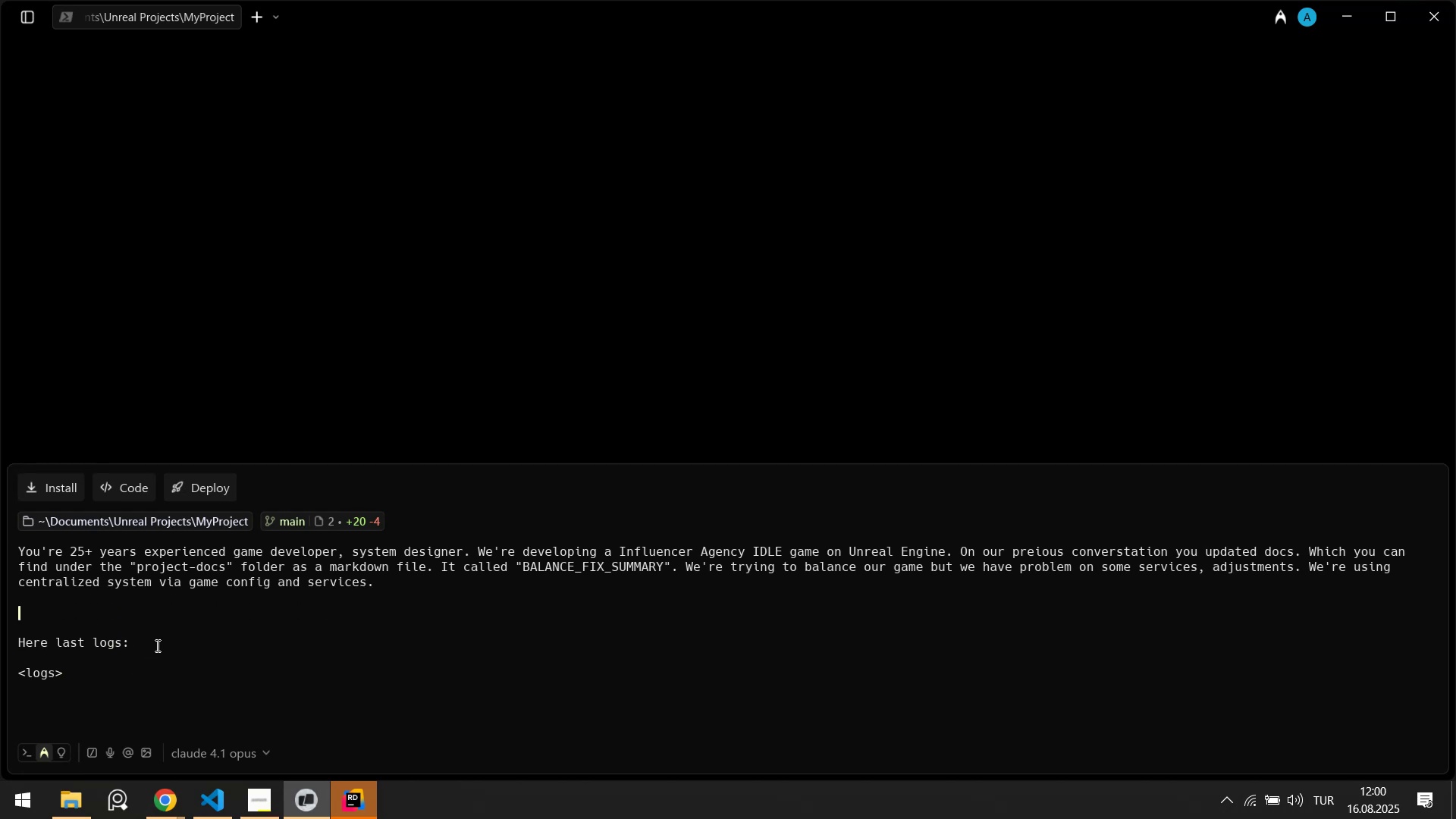 
type(We have balance test and qu'ck )
key(Backspace)
type( subsyt)
key(Backspace)
type(stem.)
 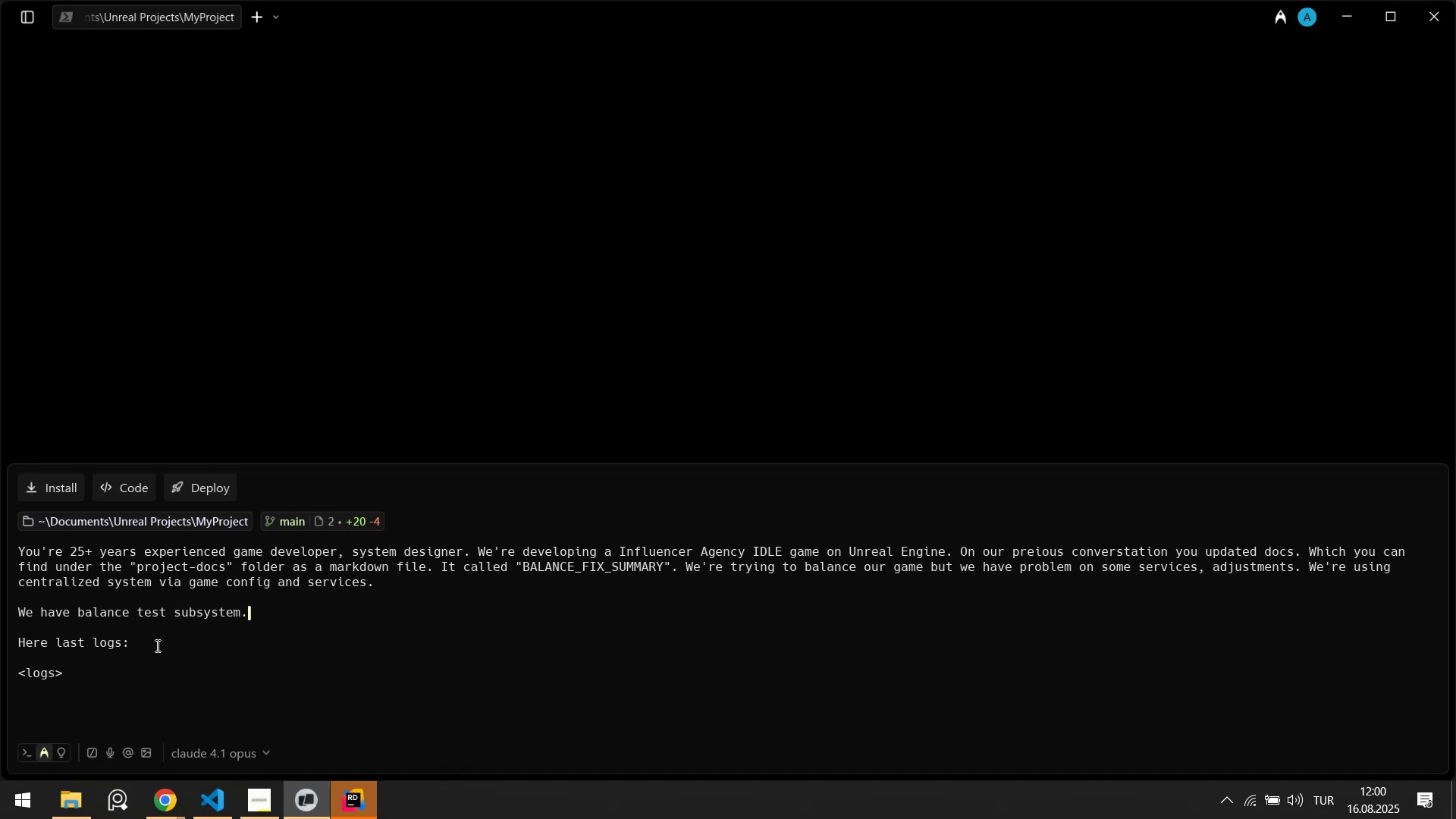 
key(ArrowDown)
 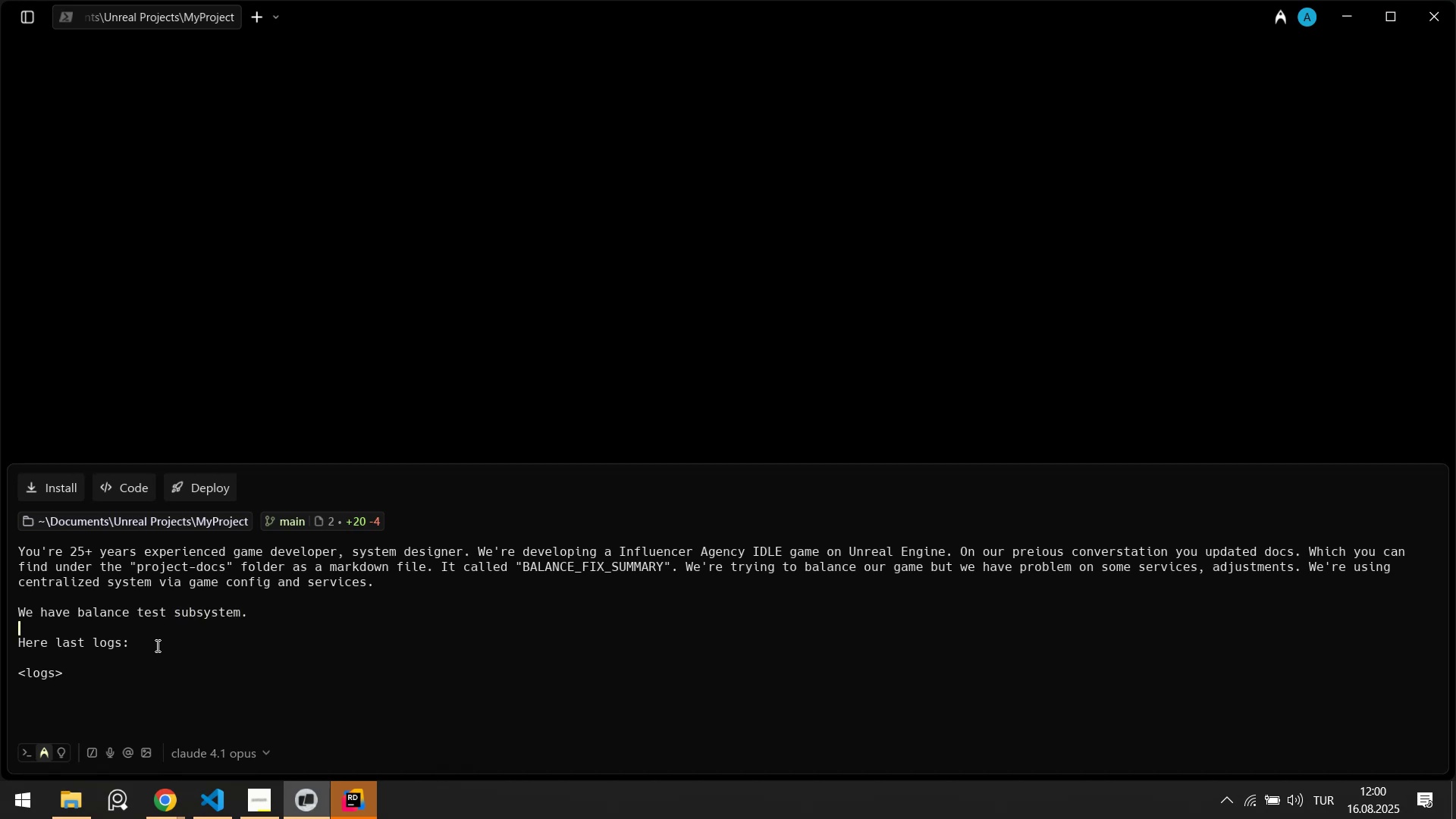 
key(ArrowDown)
 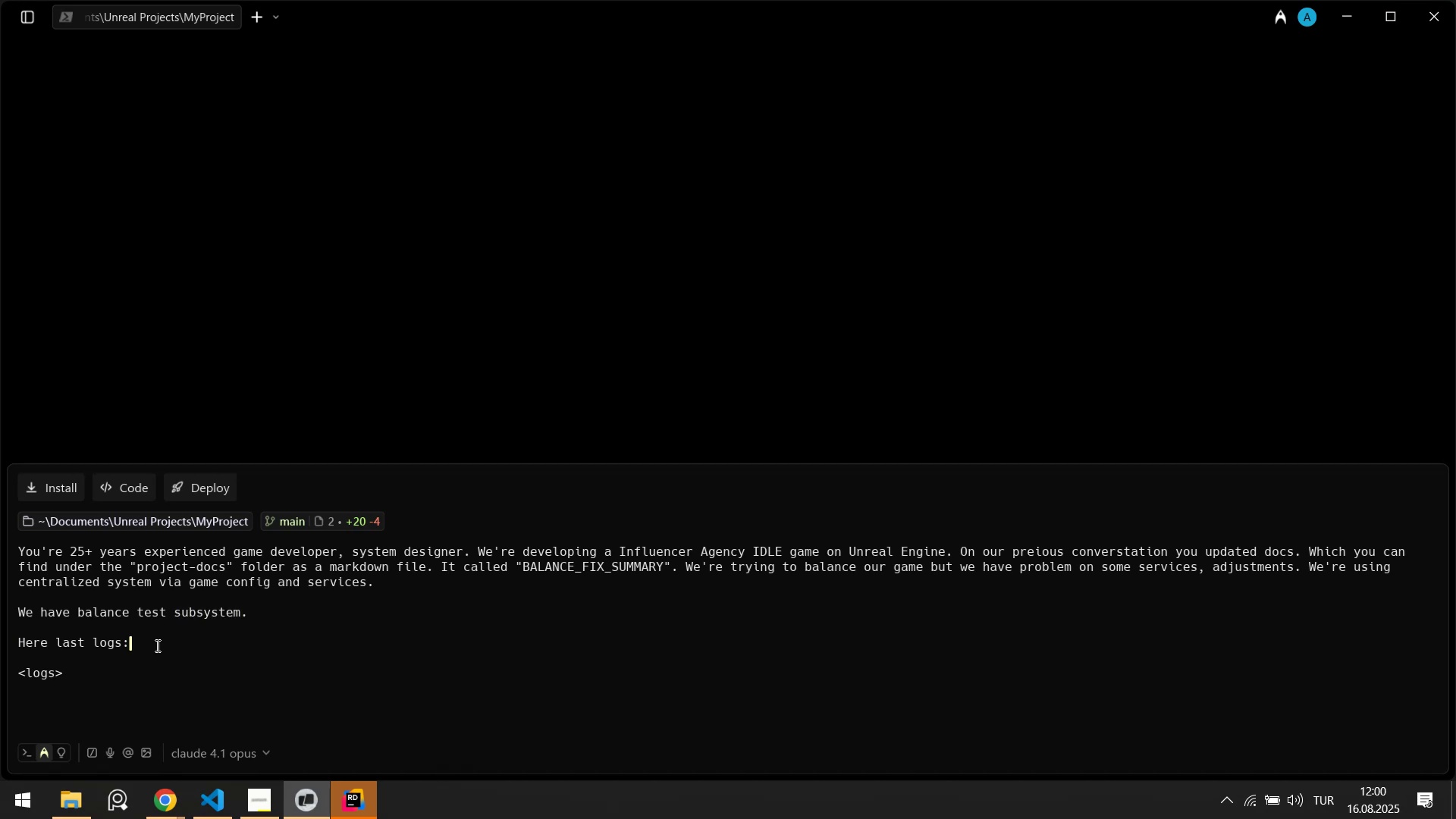 
key(ArrowDown)
 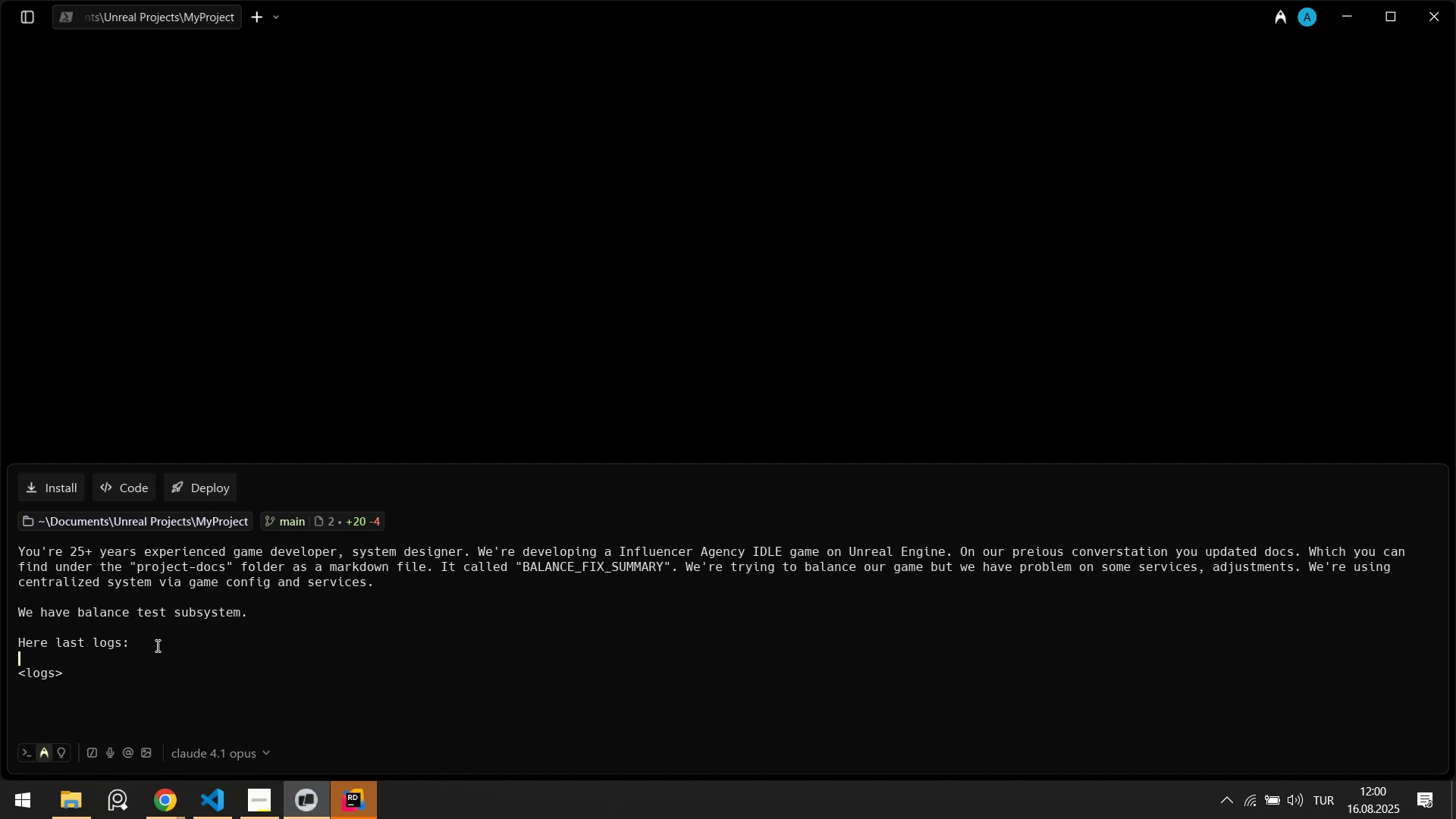 
key(ArrowDown)
 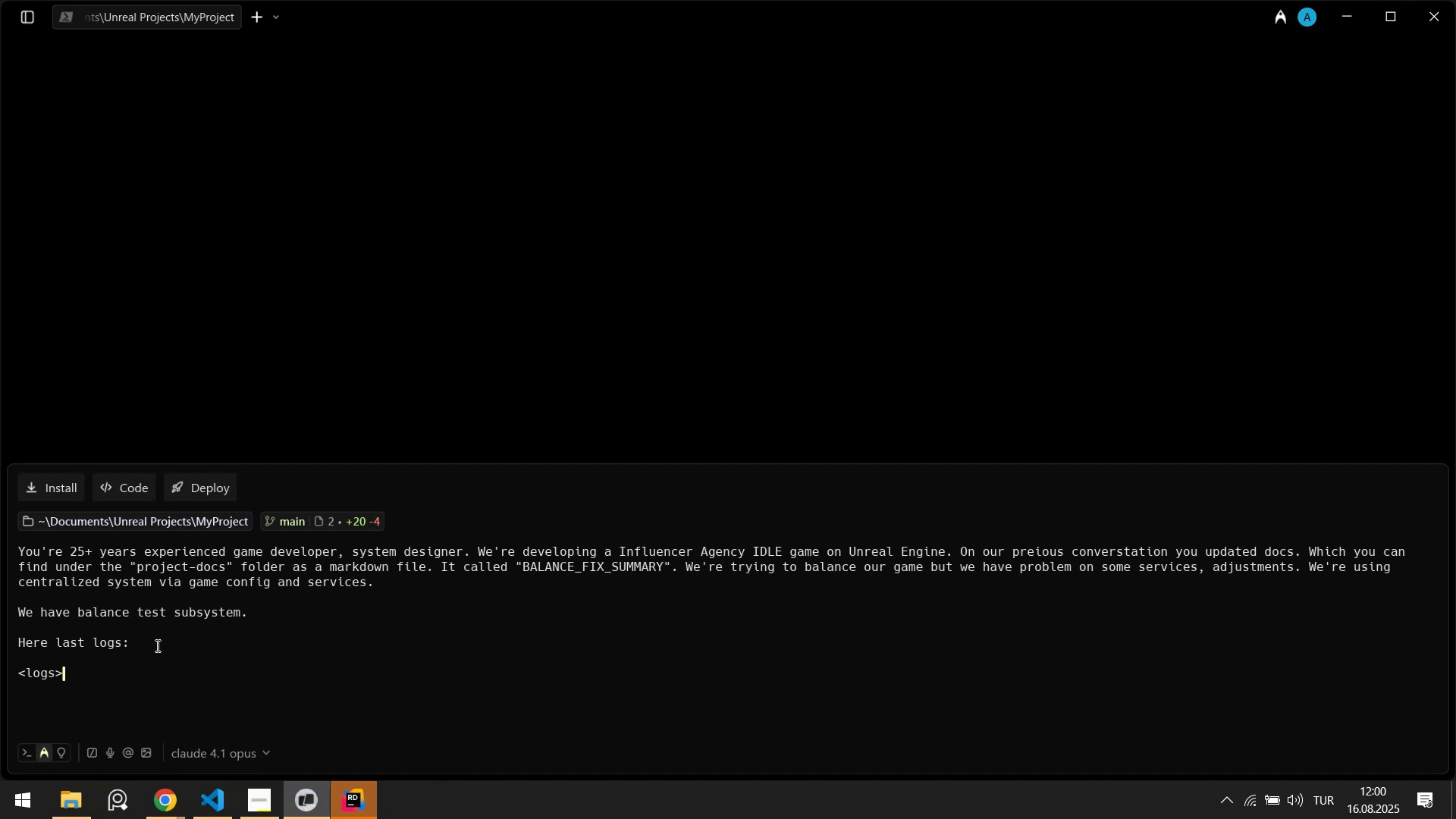 
key(ArrowDown)
 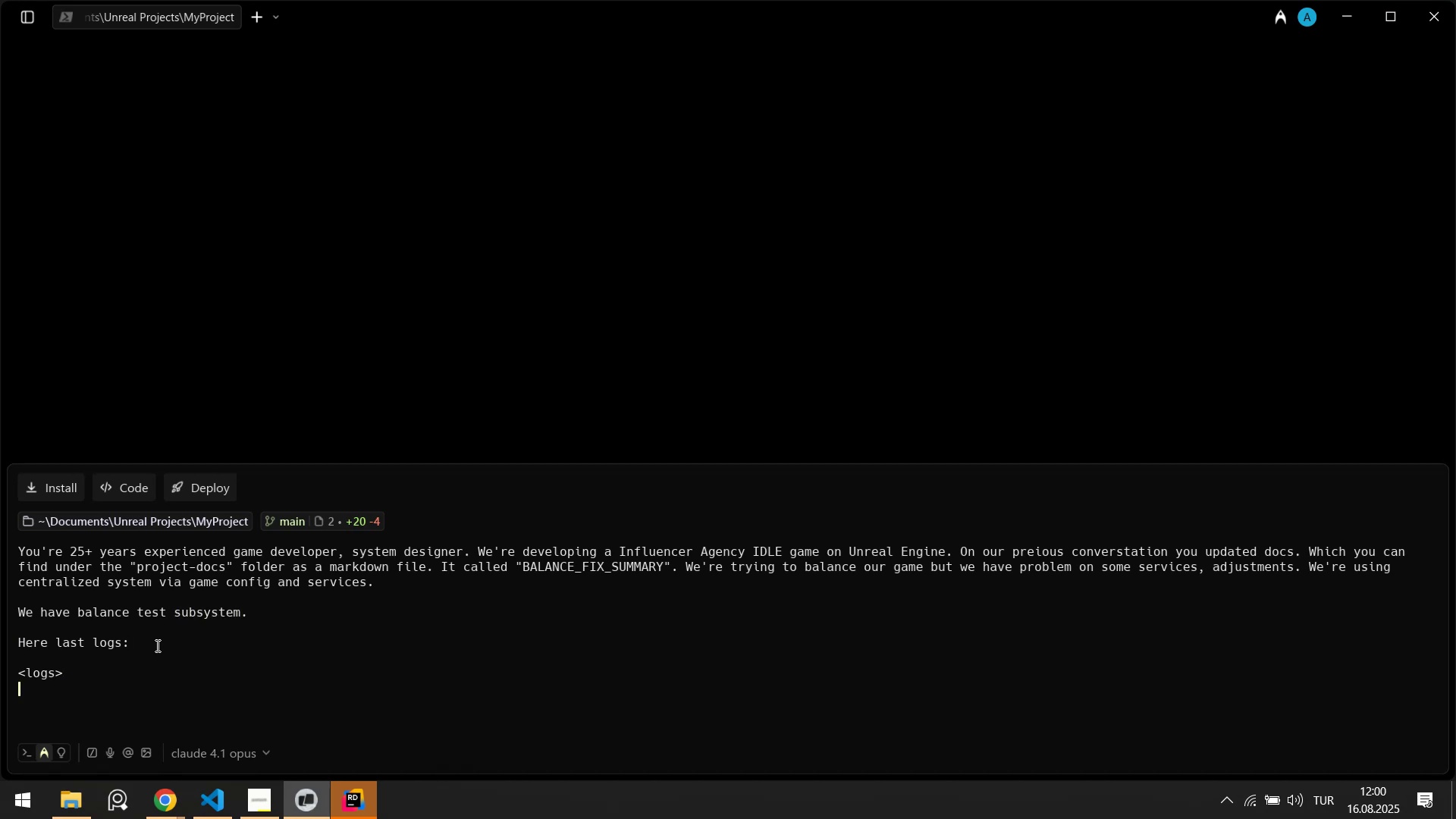 
key(ArrowDown)
 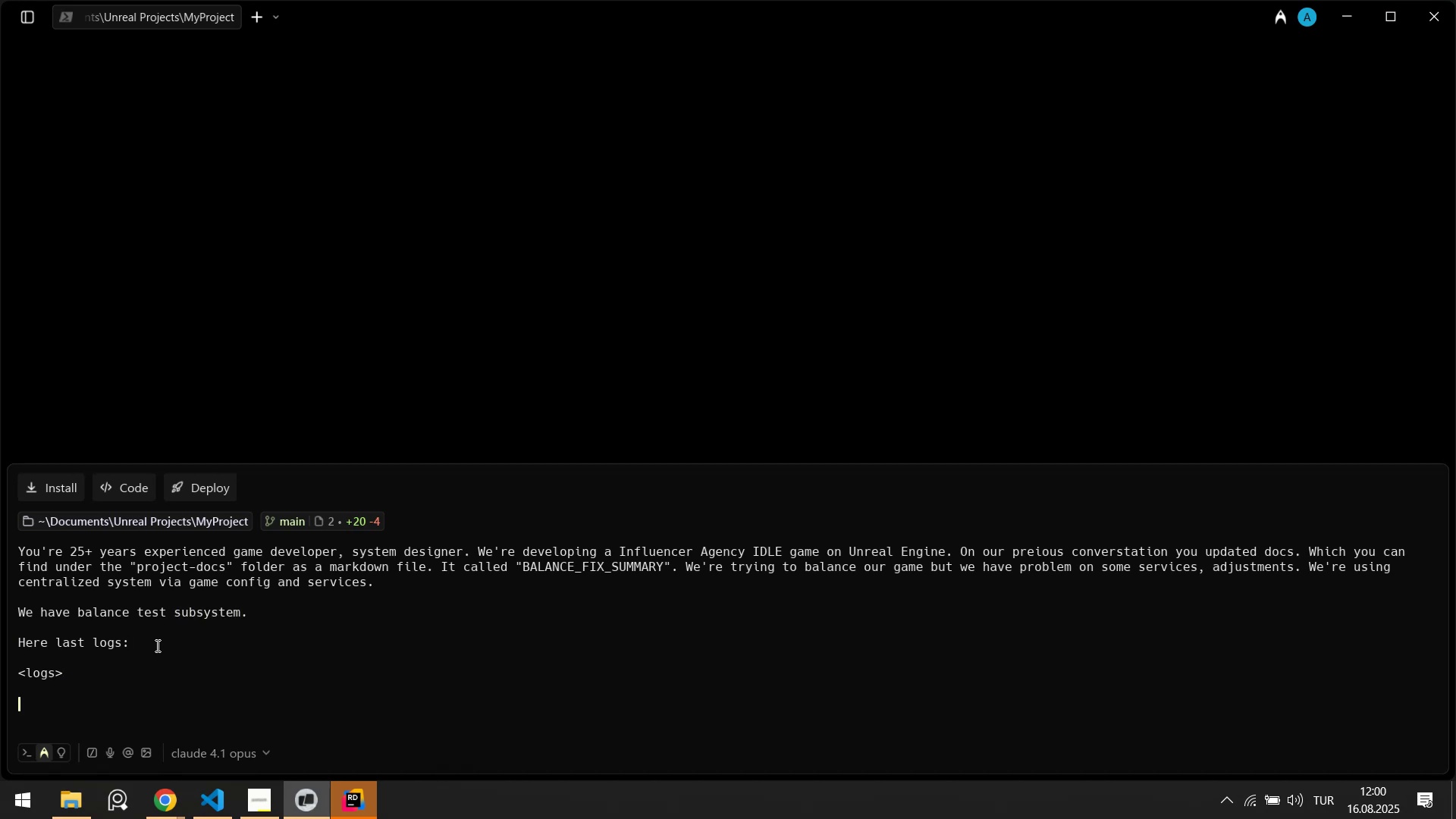 
key(ArrowUp)
 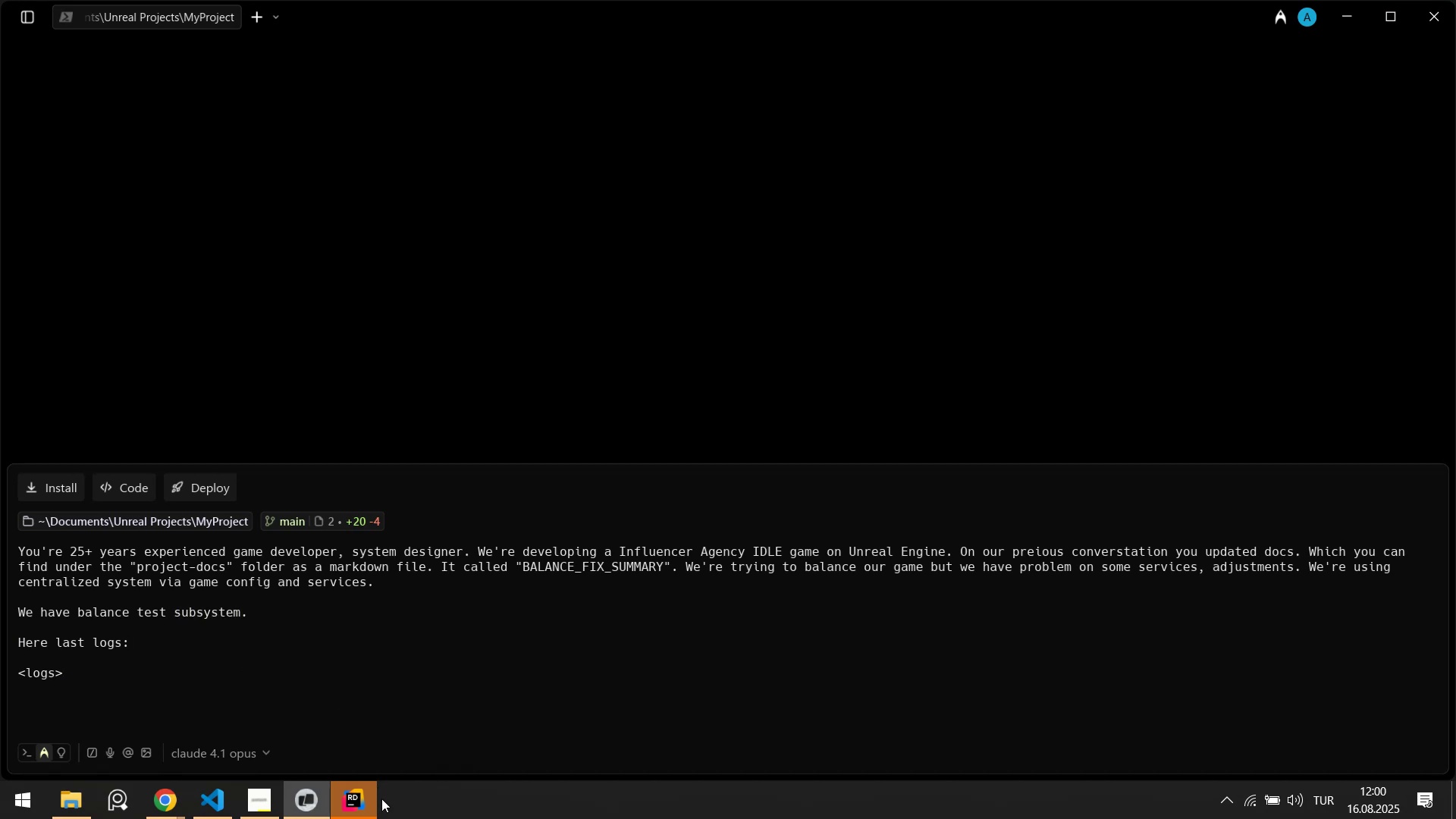 
double_click([365, 799])
 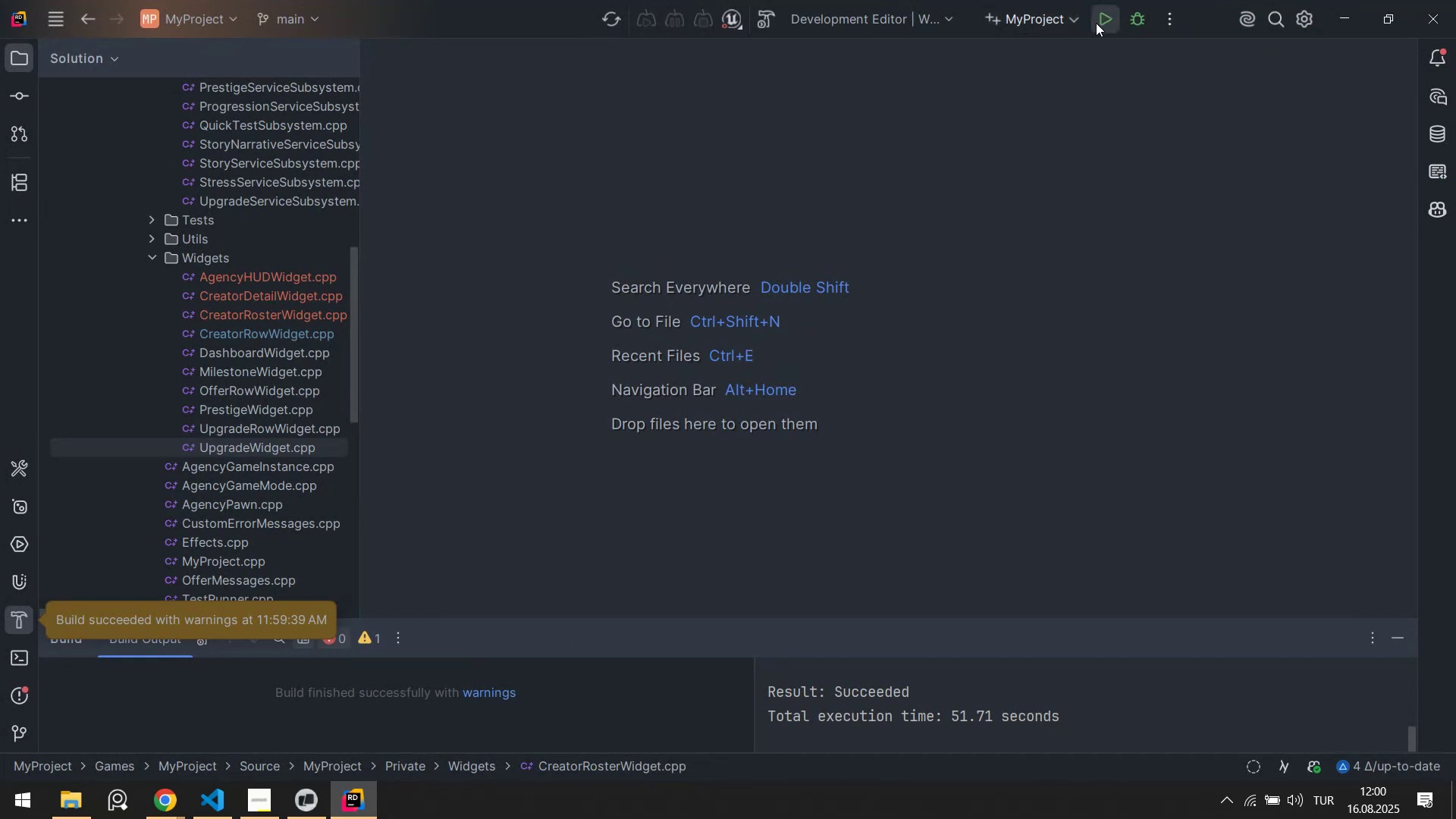 
left_click([1445, 56])
 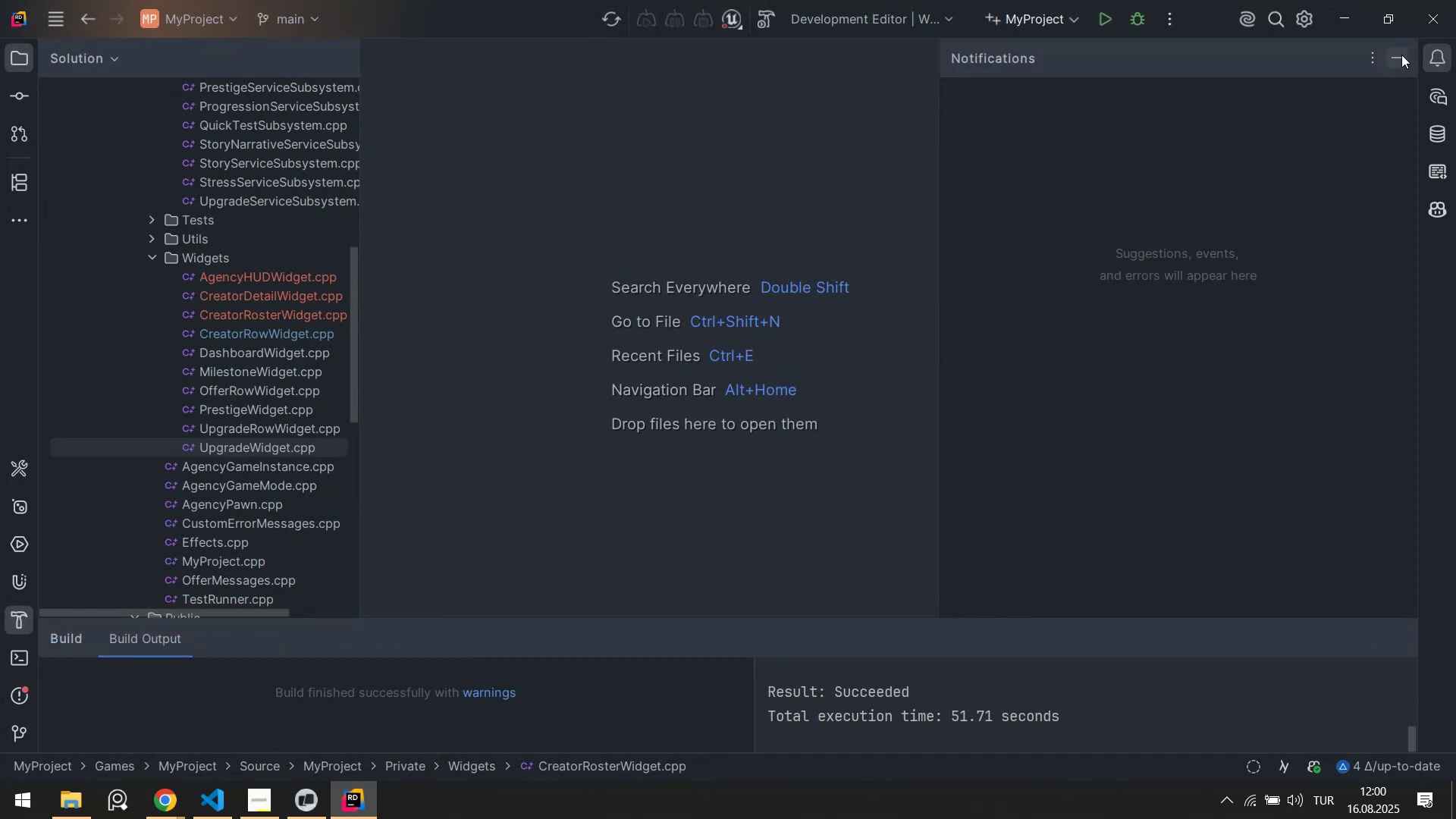 
double_click([1424, 22])
 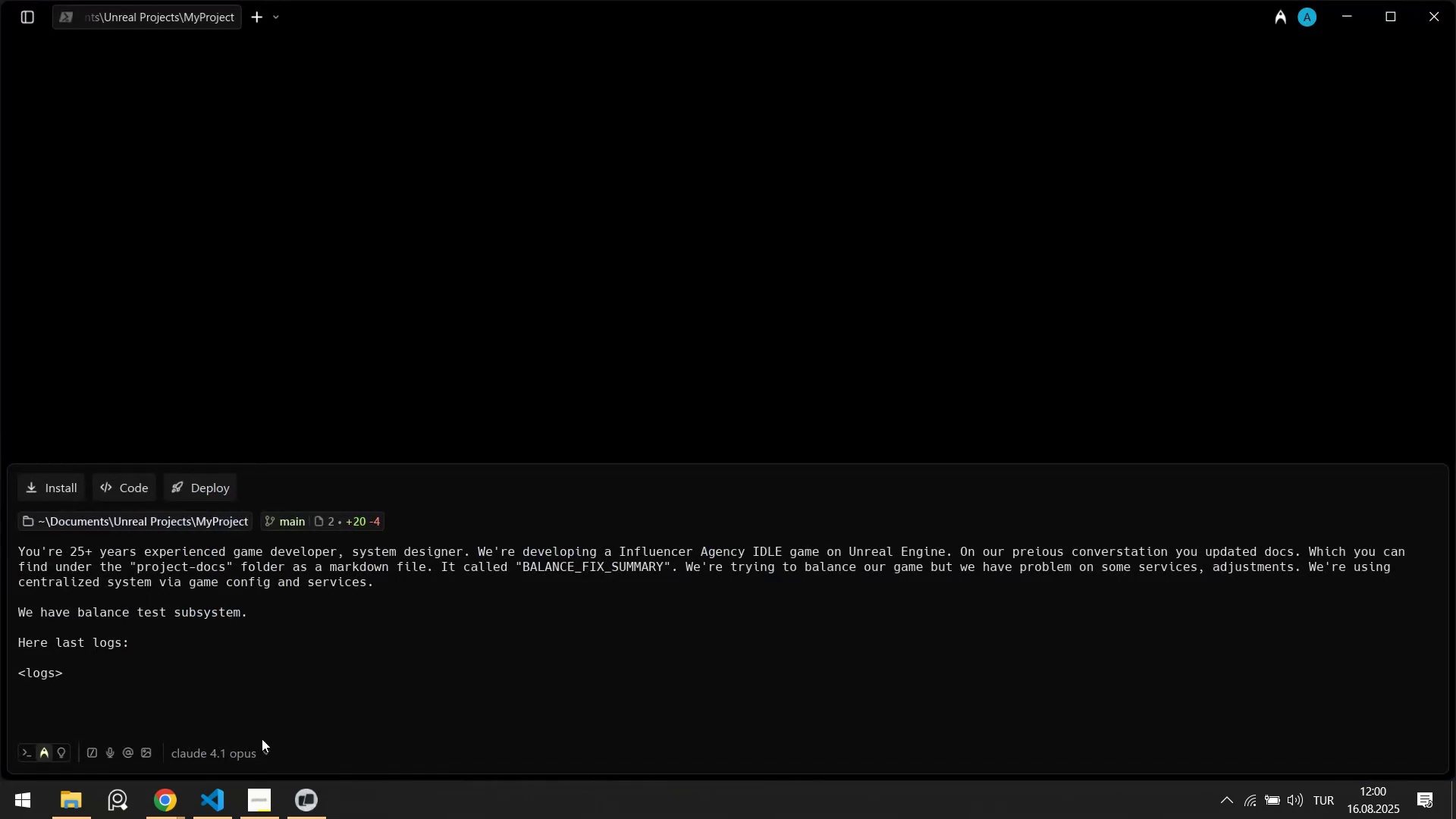 
left_click([220, 800])
 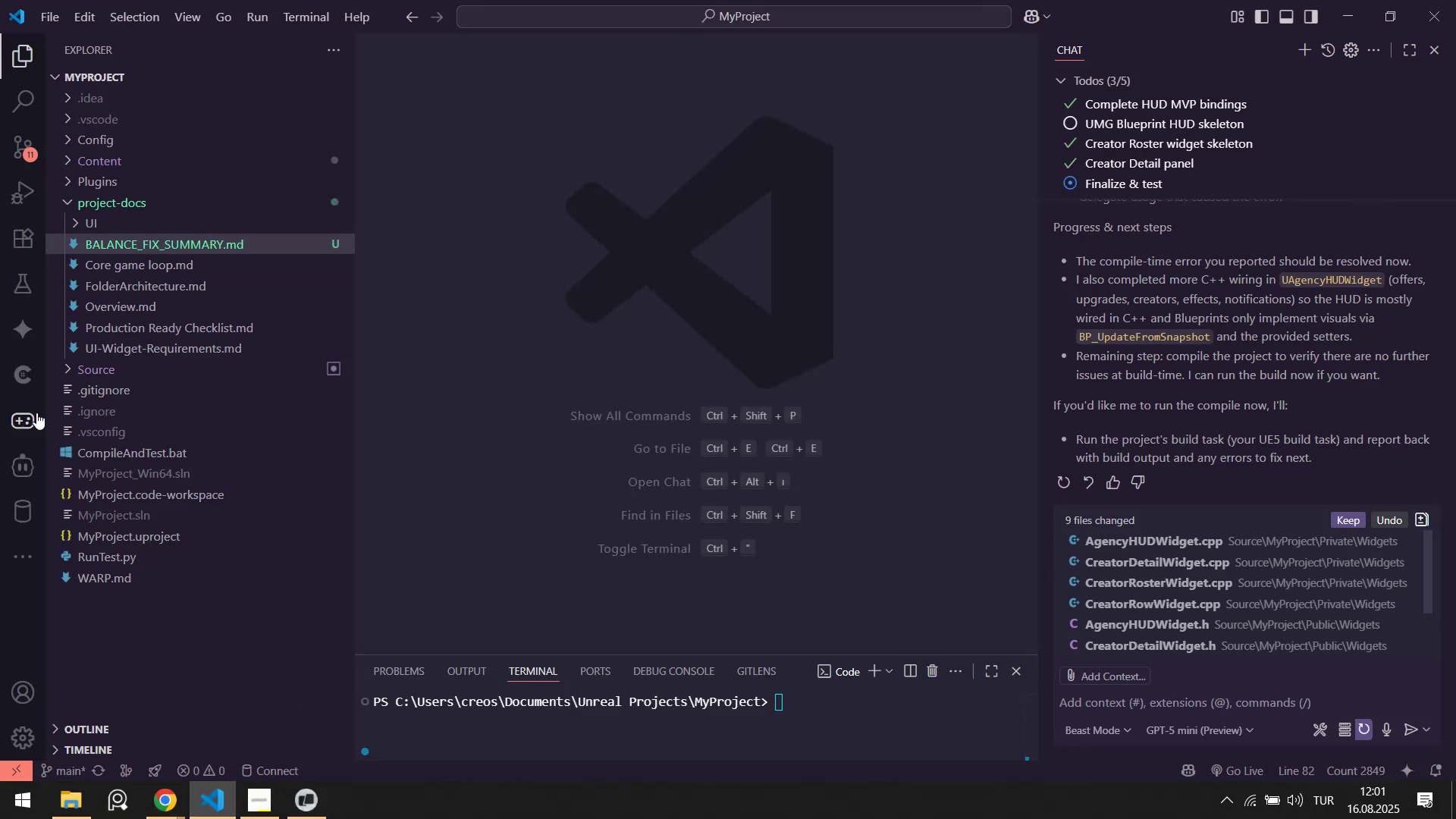 
left_click([24, 419])
 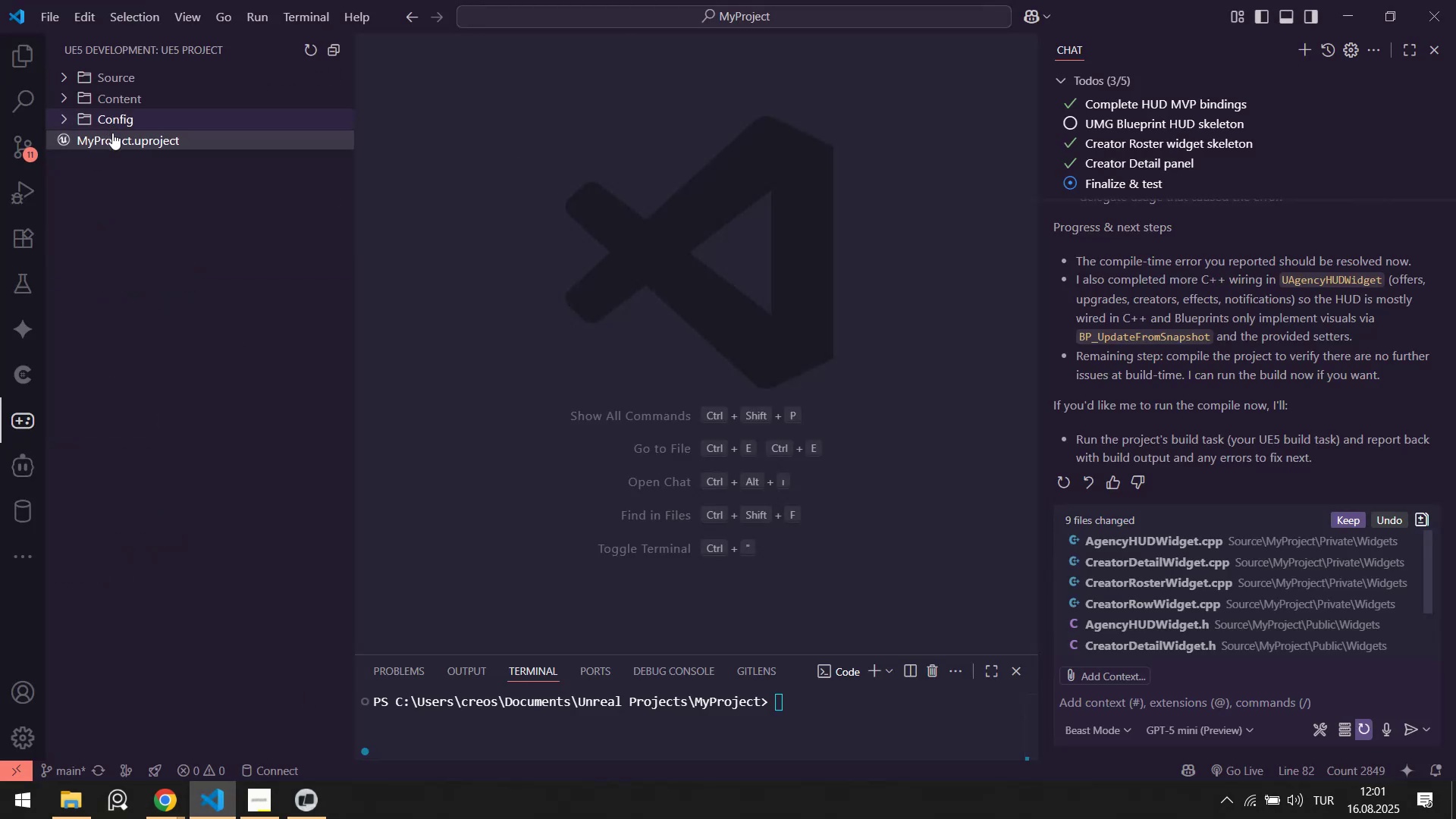 
right_click([112, 140])
 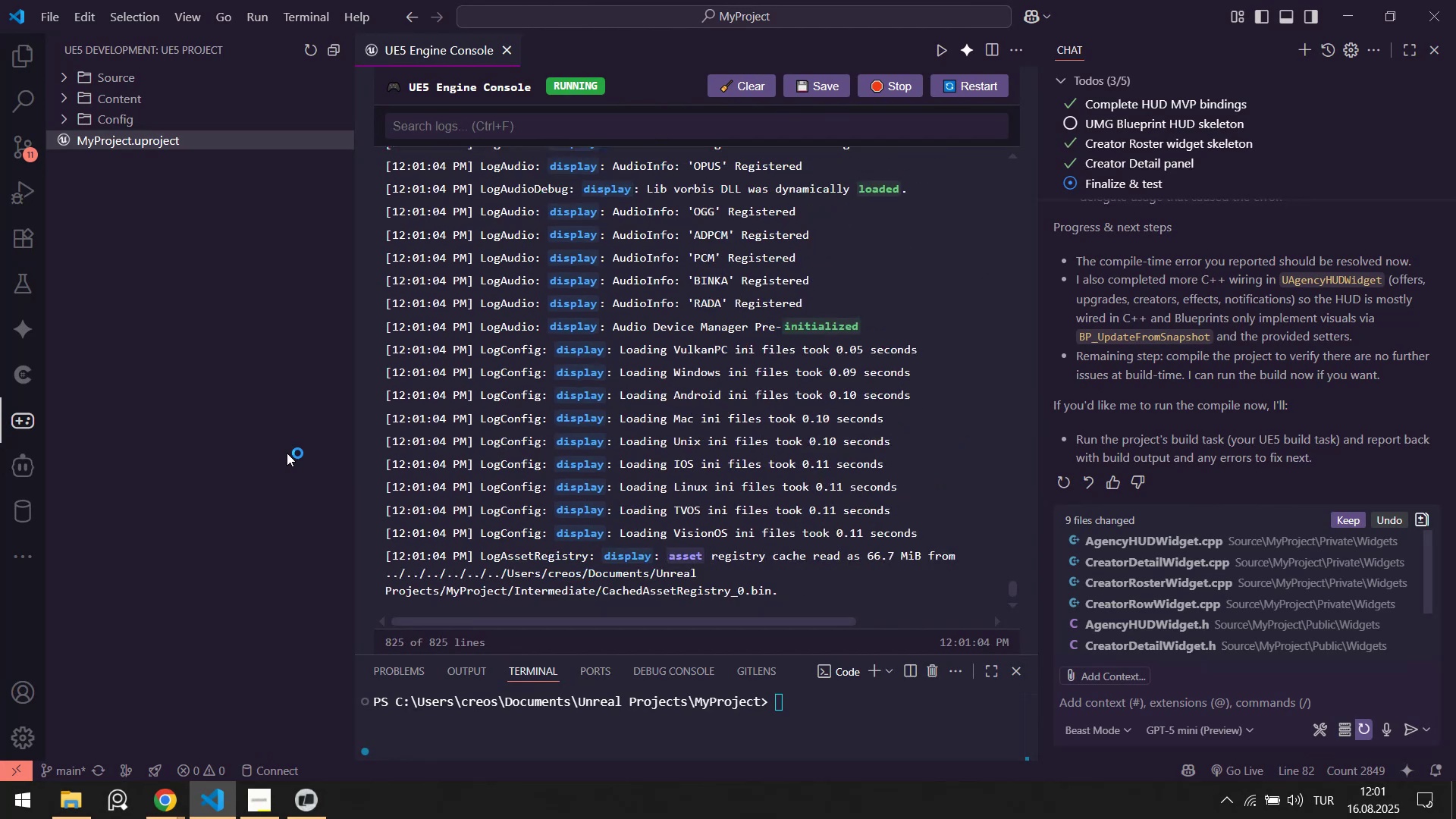 
left_click([303, 814])
 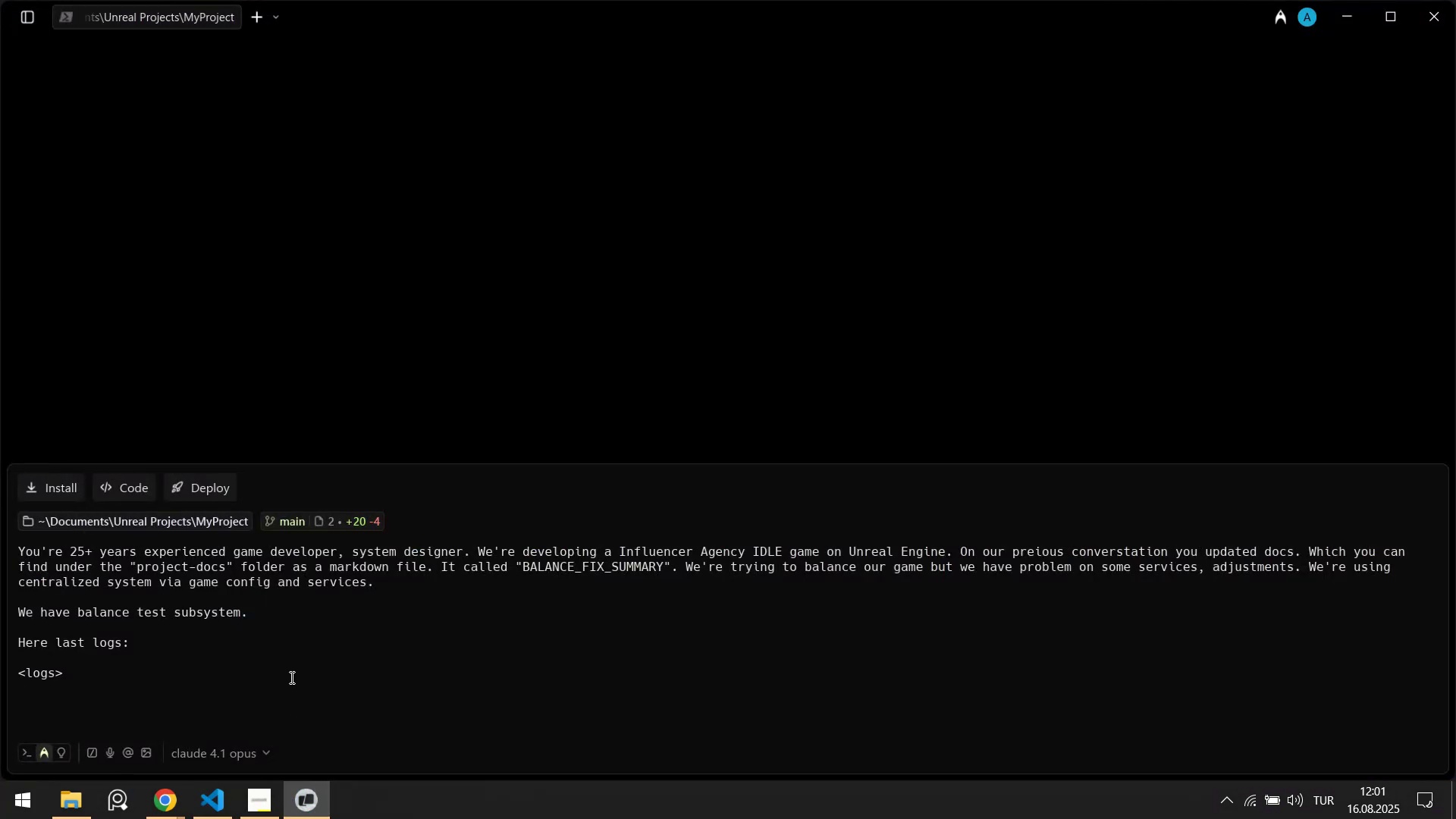 
type([Break]&logs[Break])
 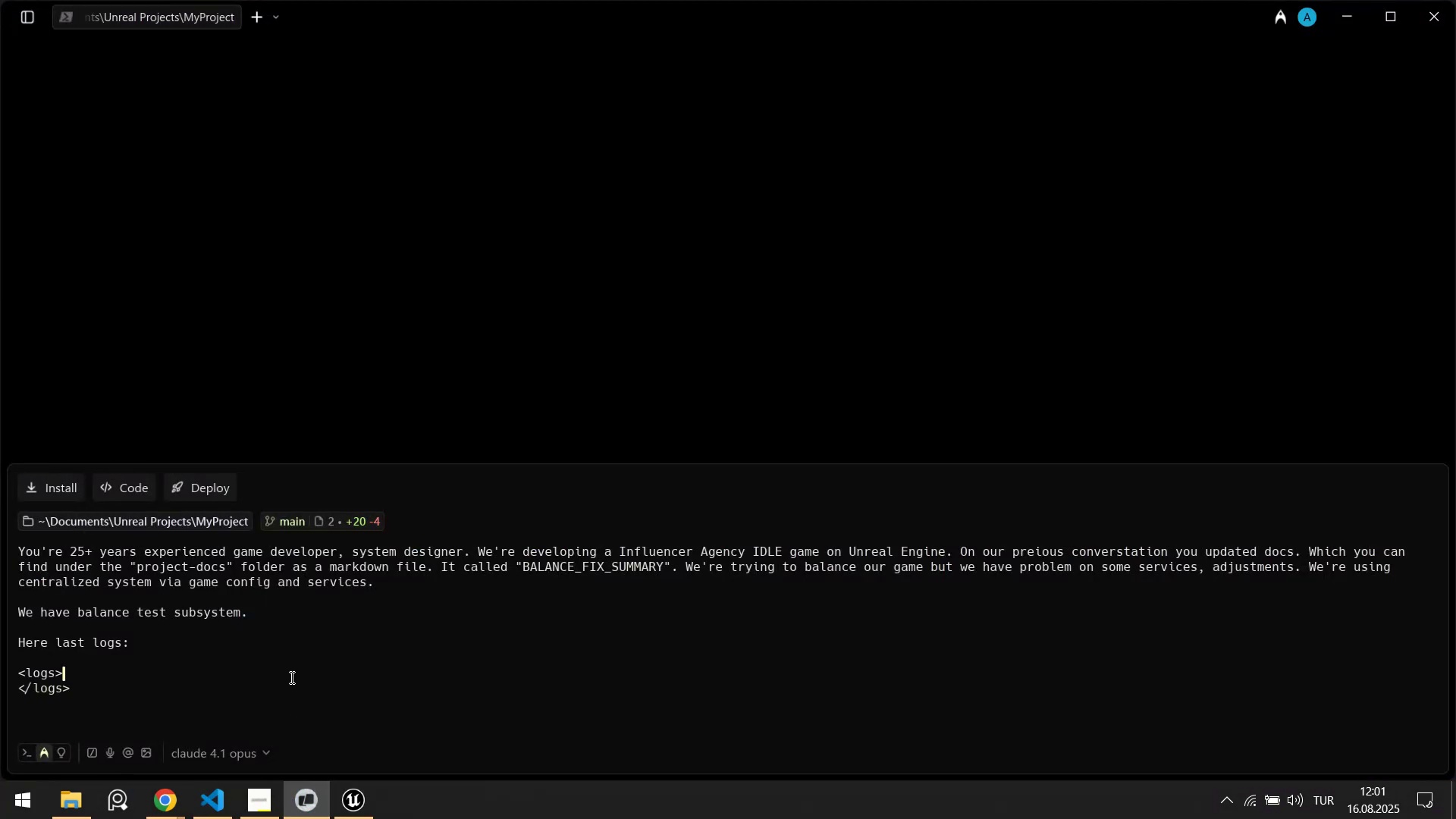 
 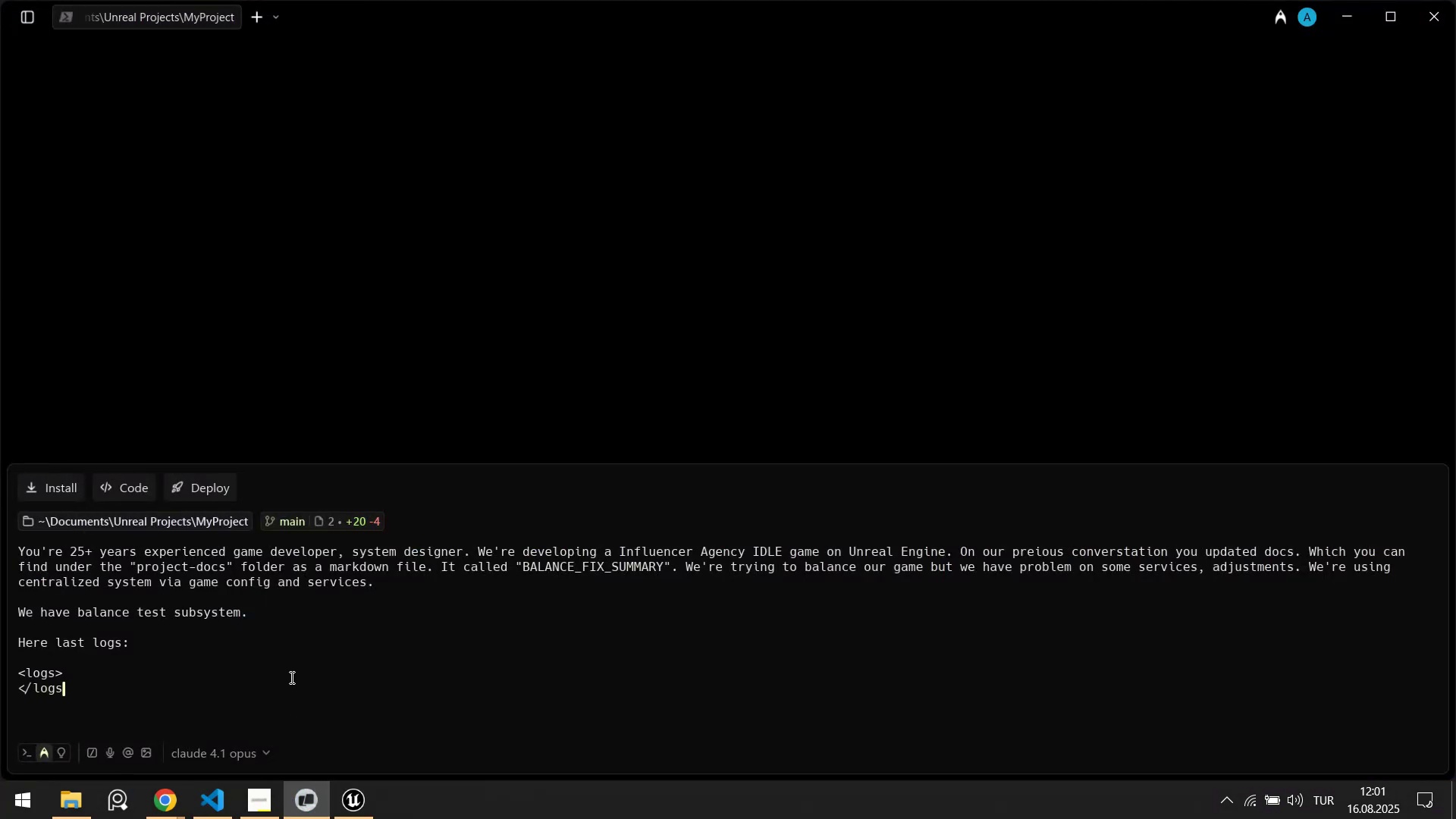 
key(ArrowUp)
 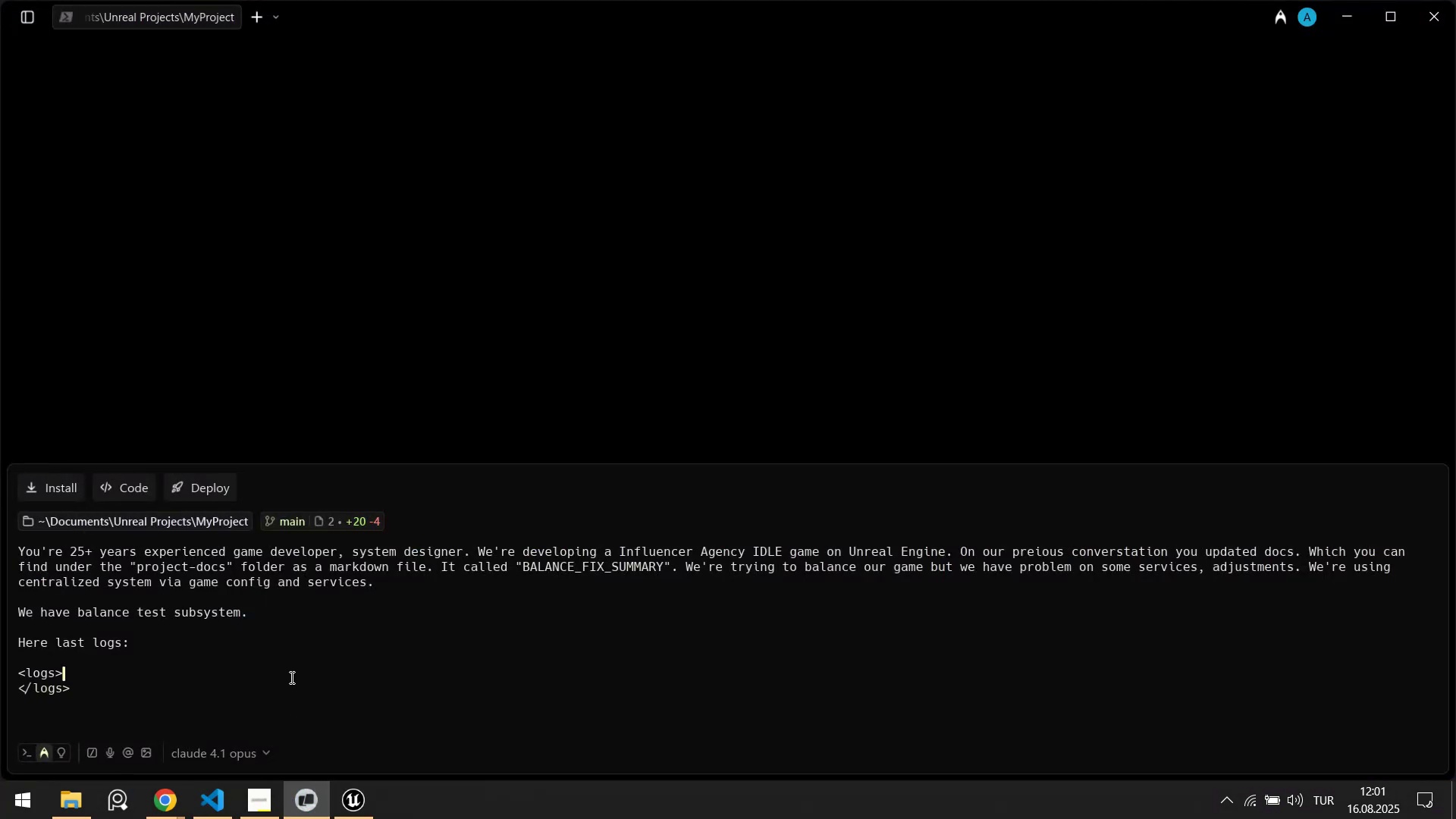 
key(Shift+Enter)
 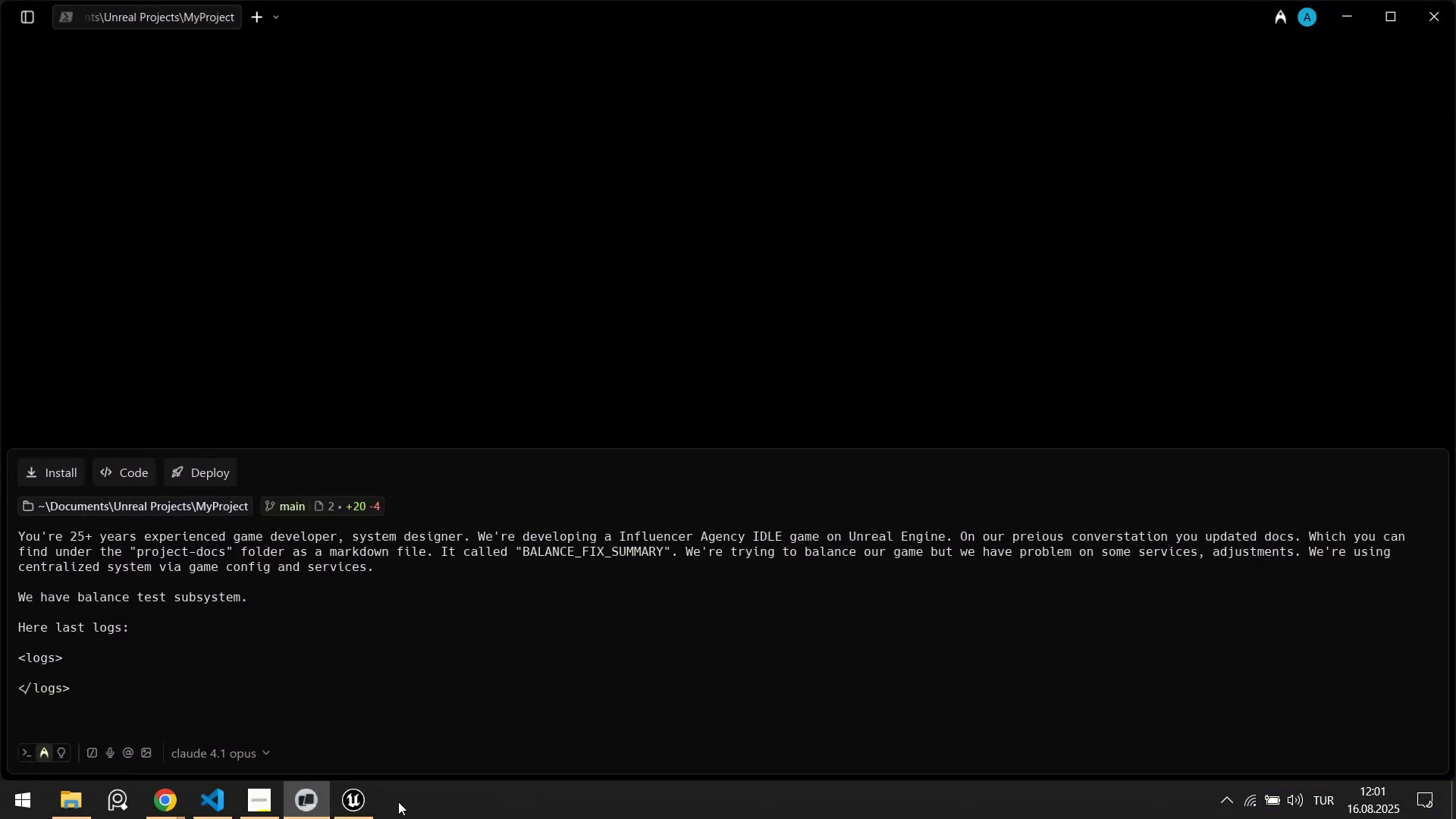 
left_click([362, 817])
 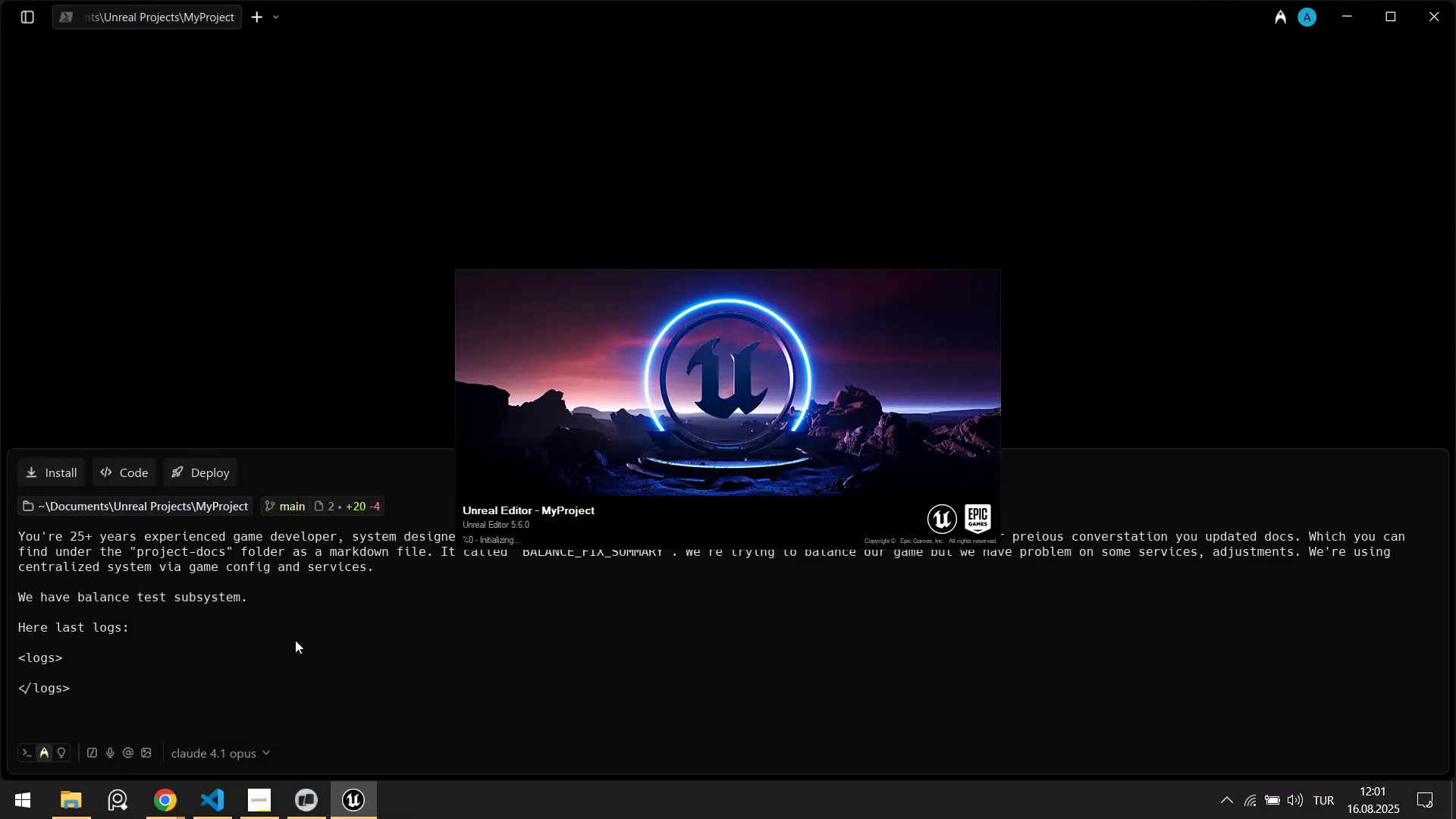 
left_click([218, 818])
 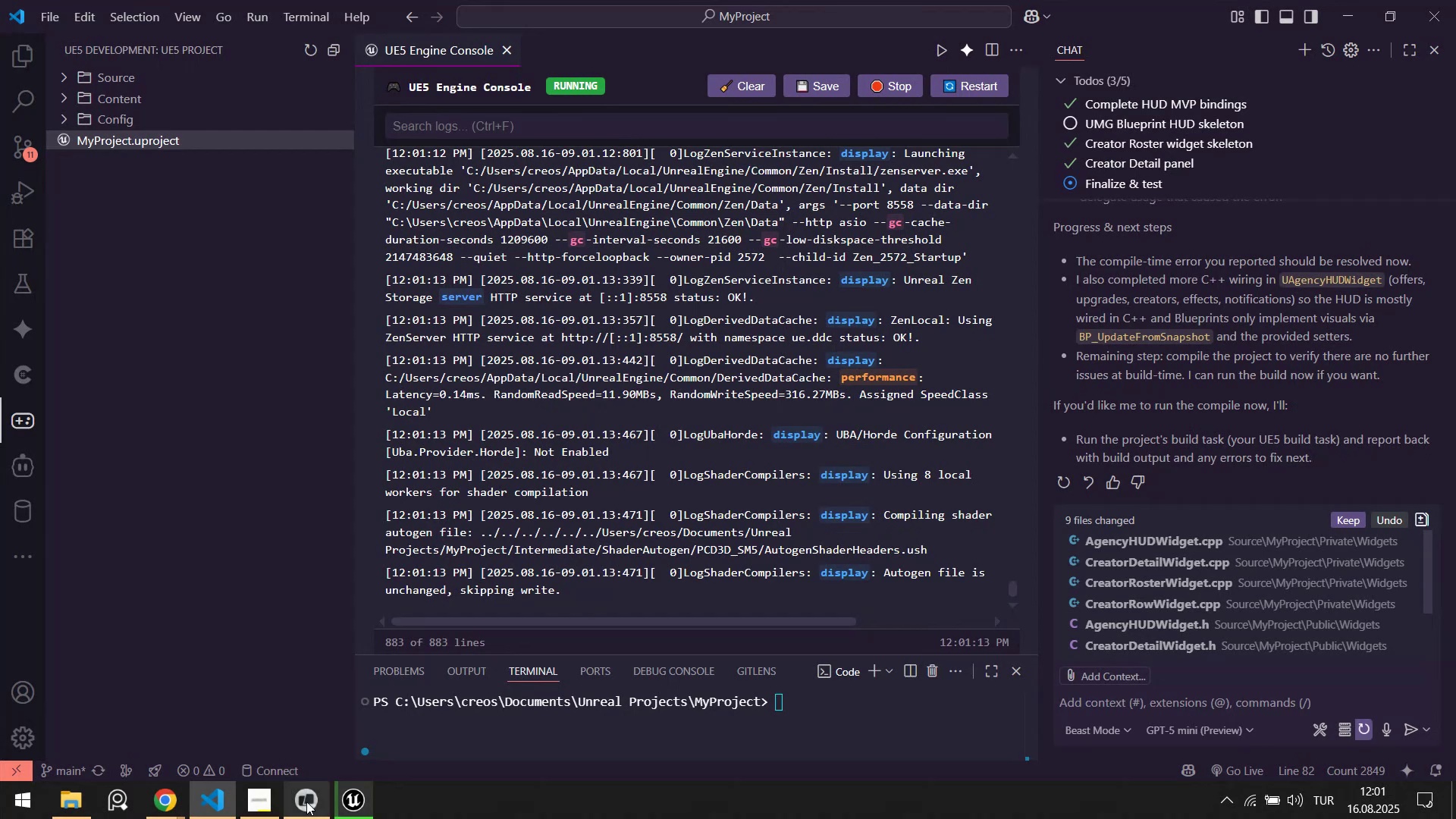 
left_click([346, 810])
 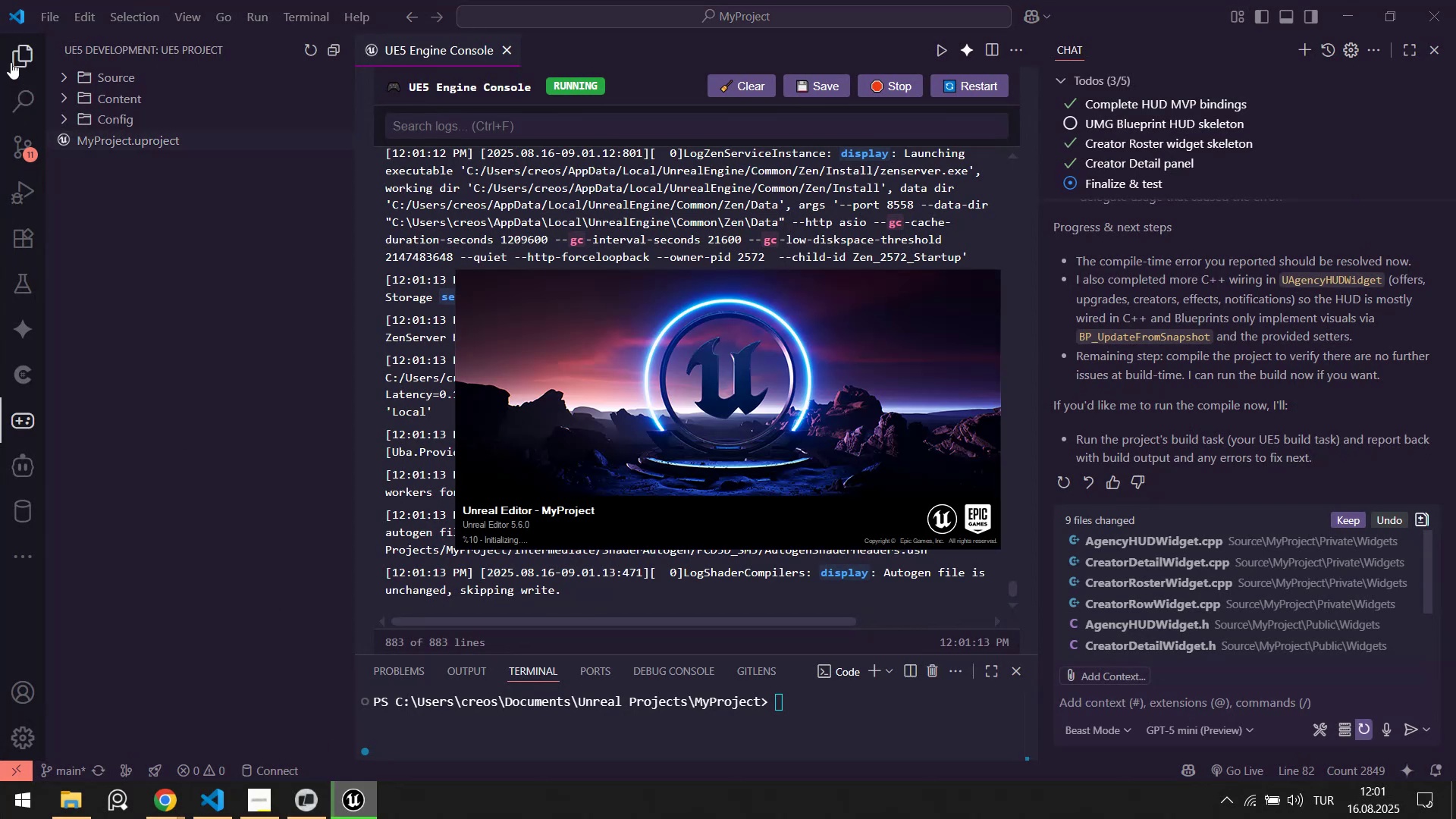 
left_click([16, 61])
 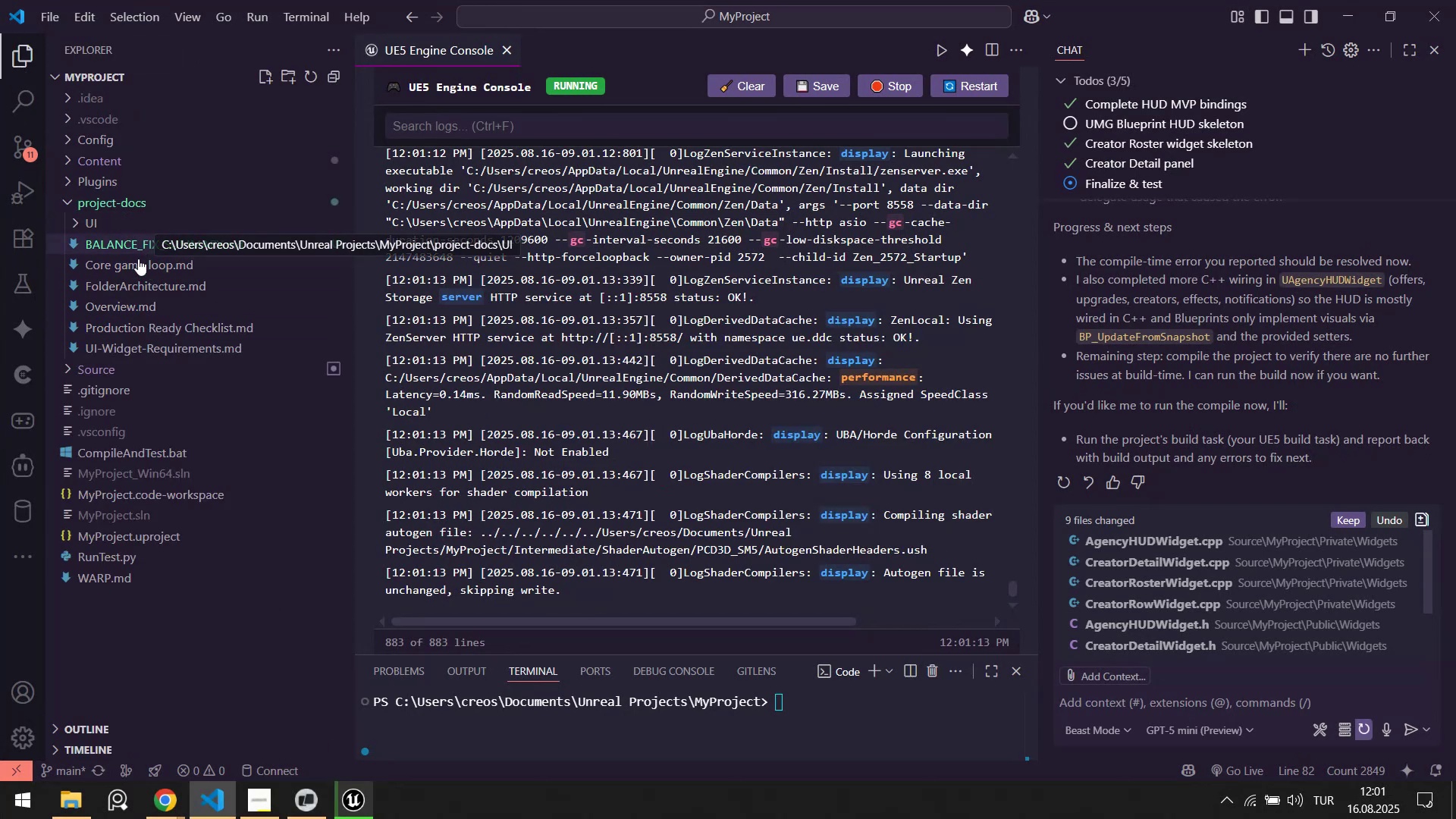 
left_click([157, 325])
 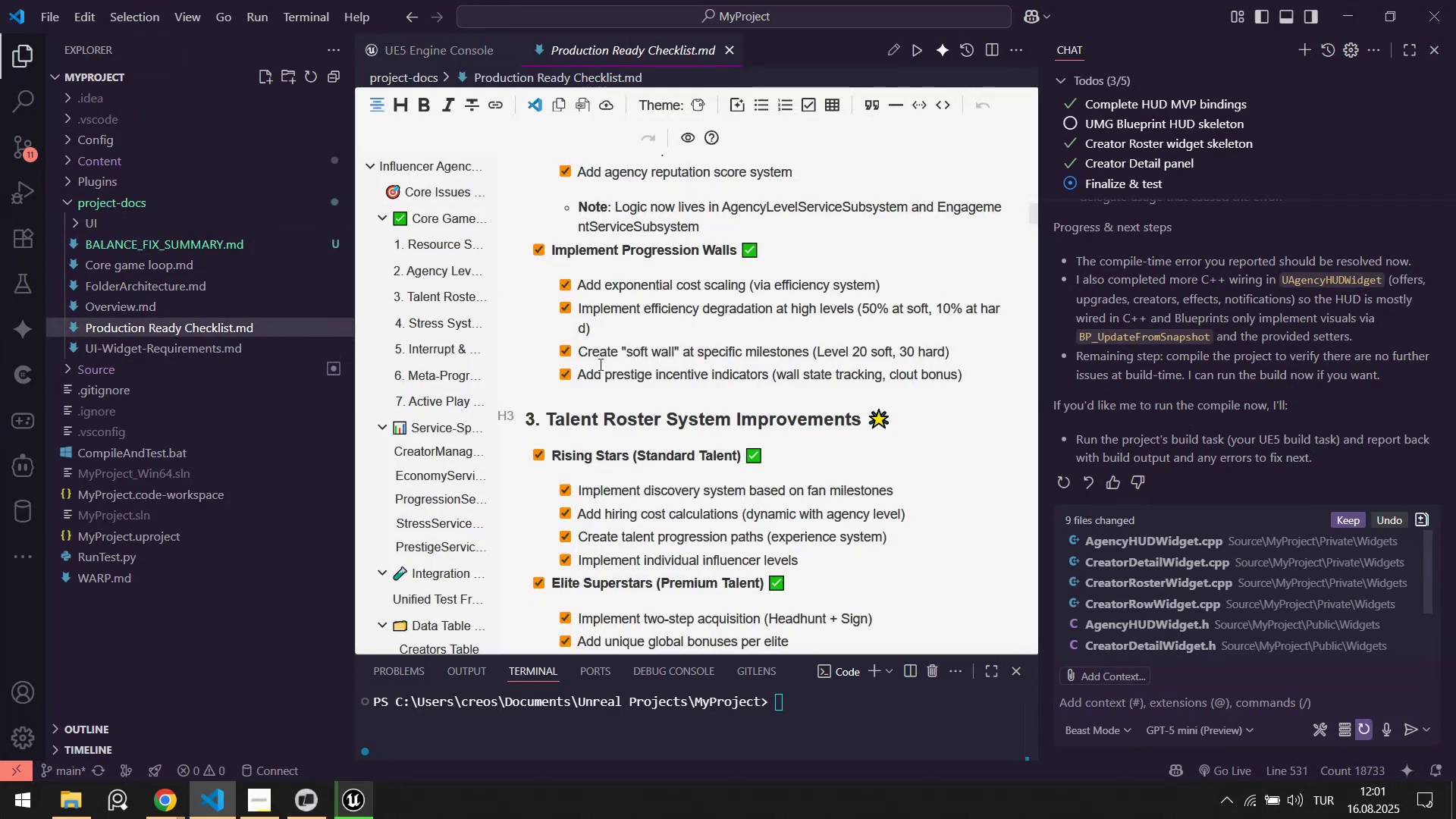 
scroll: coordinate [672, 354], scroll_direction: up, amount: 13.0
 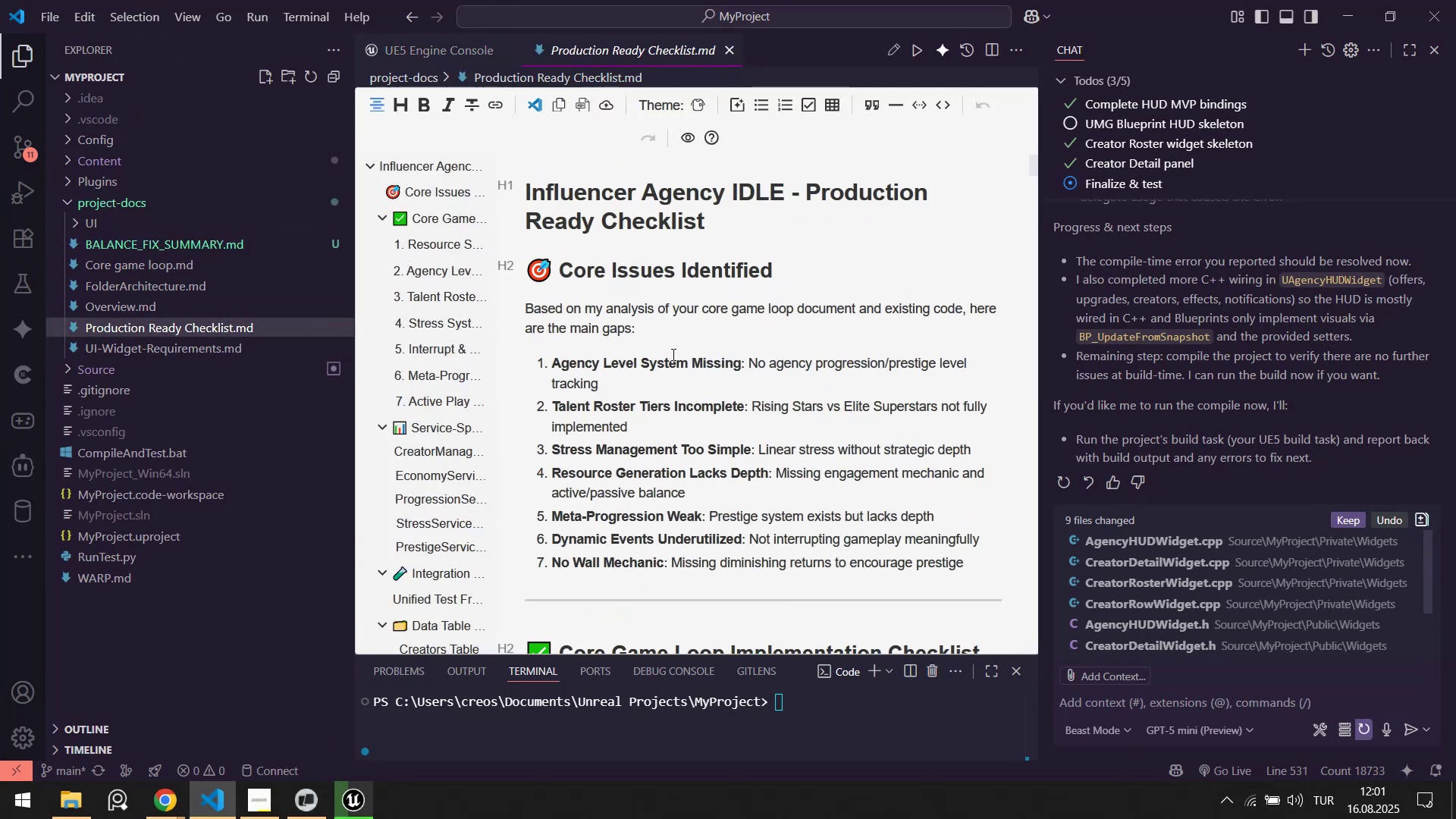 
scroll: coordinate [711, 364], scroll_direction: down, amount: 71.0
 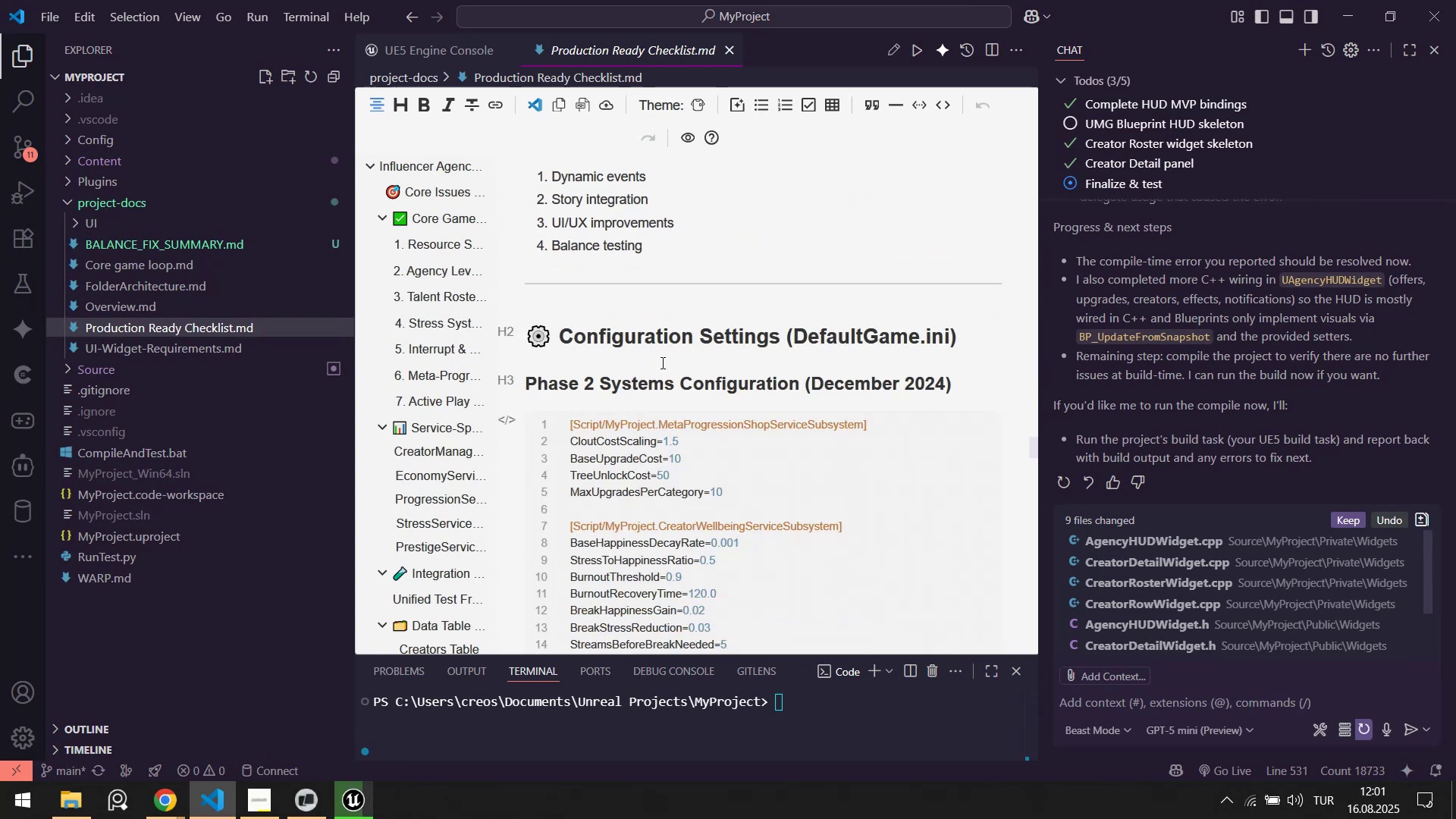 
scroll: coordinate [576, 333], scroll_direction: up, amount: 5.0
 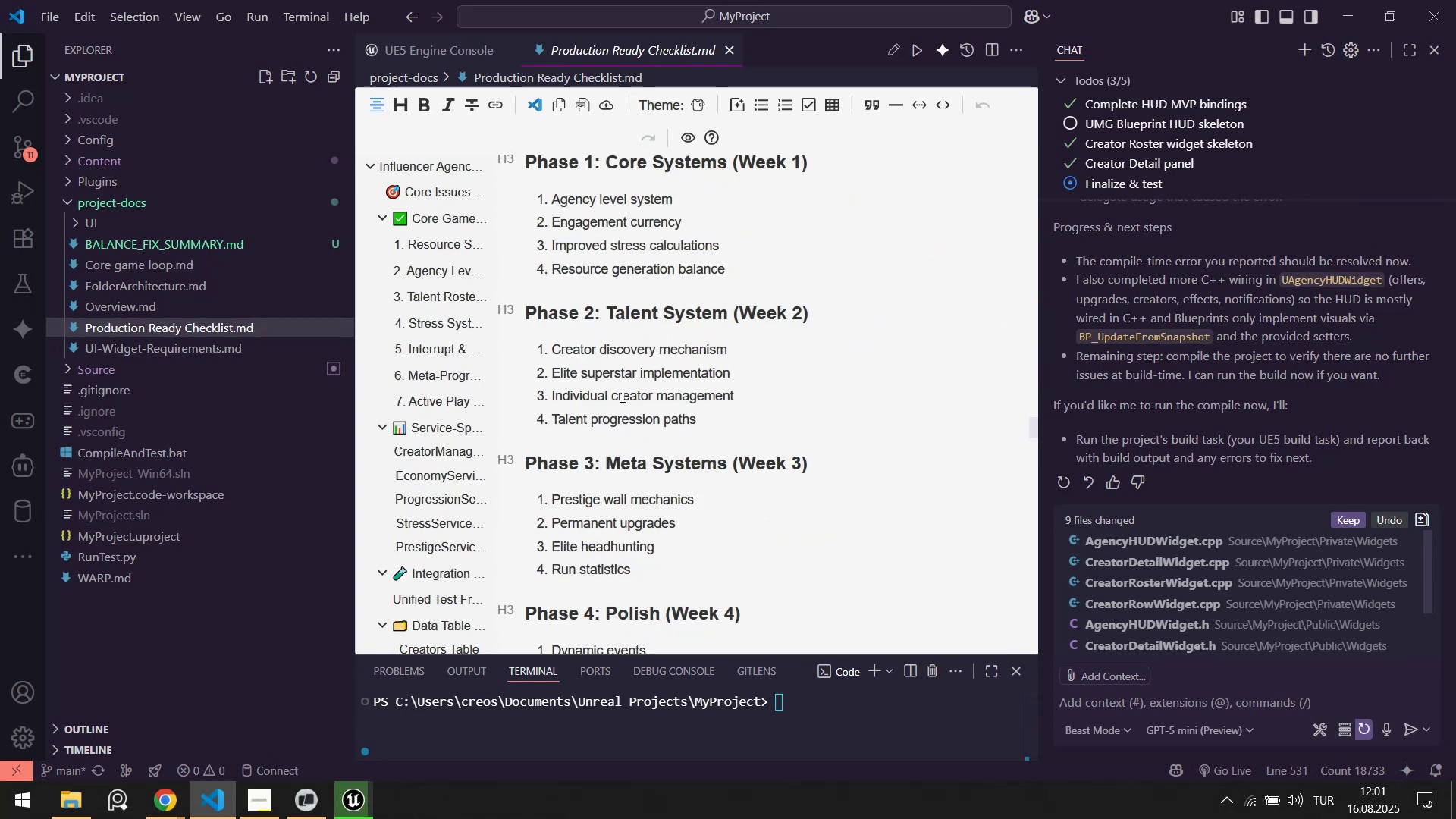 
scroll: coordinate [620, 405], scroll_direction: down, amount: 7.0
 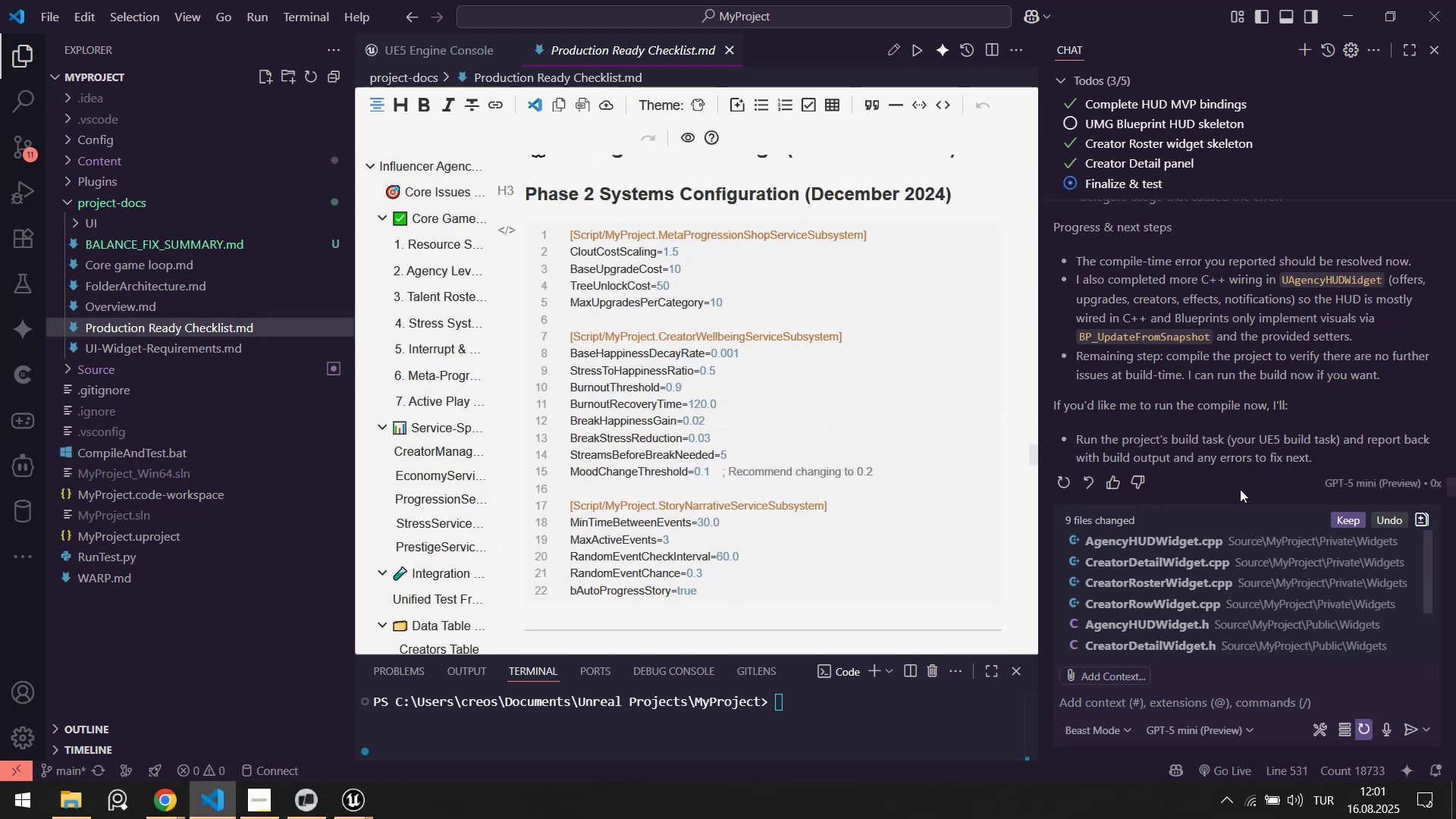 
scroll: coordinate [1175, 423], scroll_direction: up, amount: 1.0
 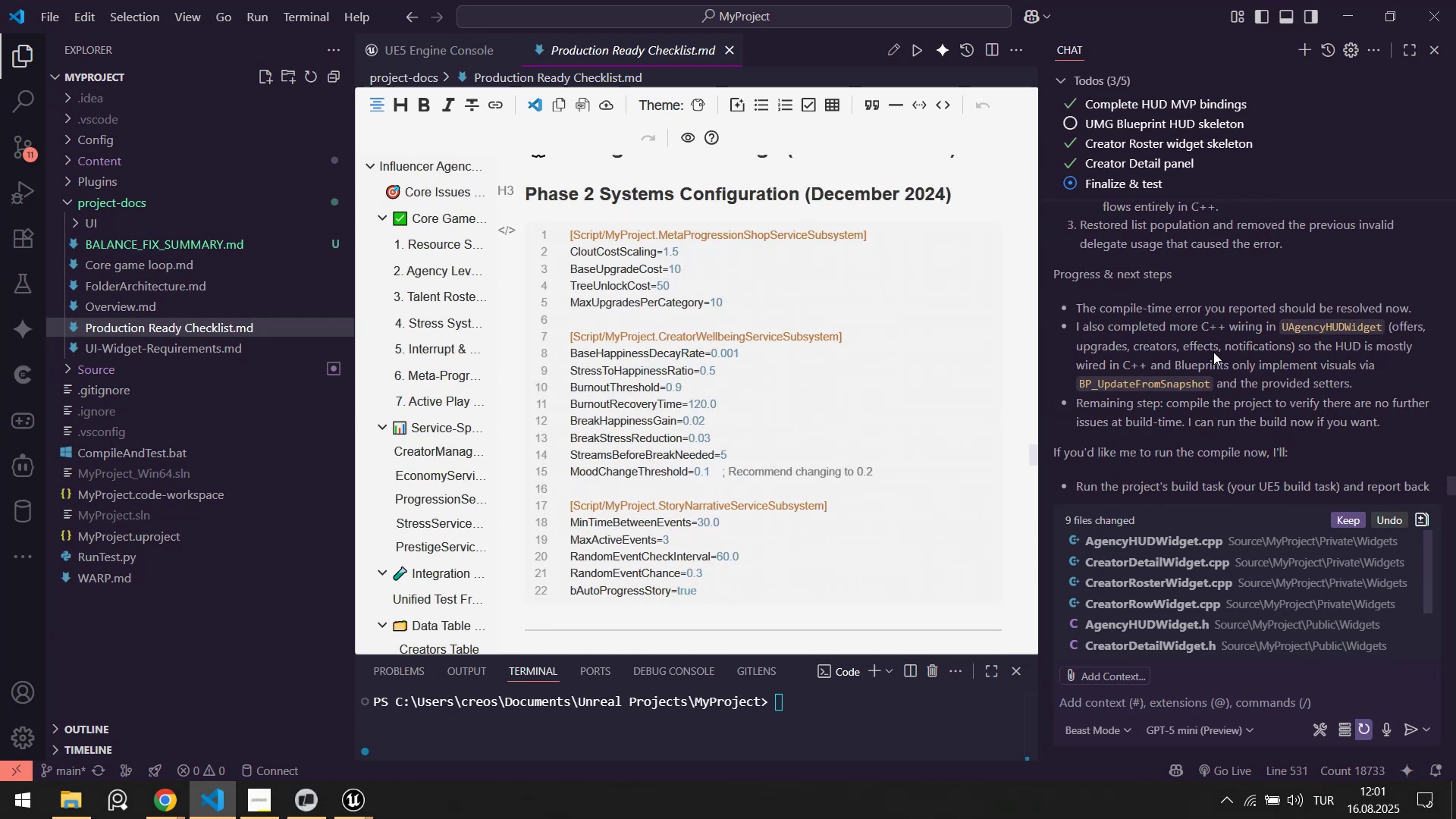 
scroll: coordinate [1209, 356], scroll_direction: down, amount: 3.0
 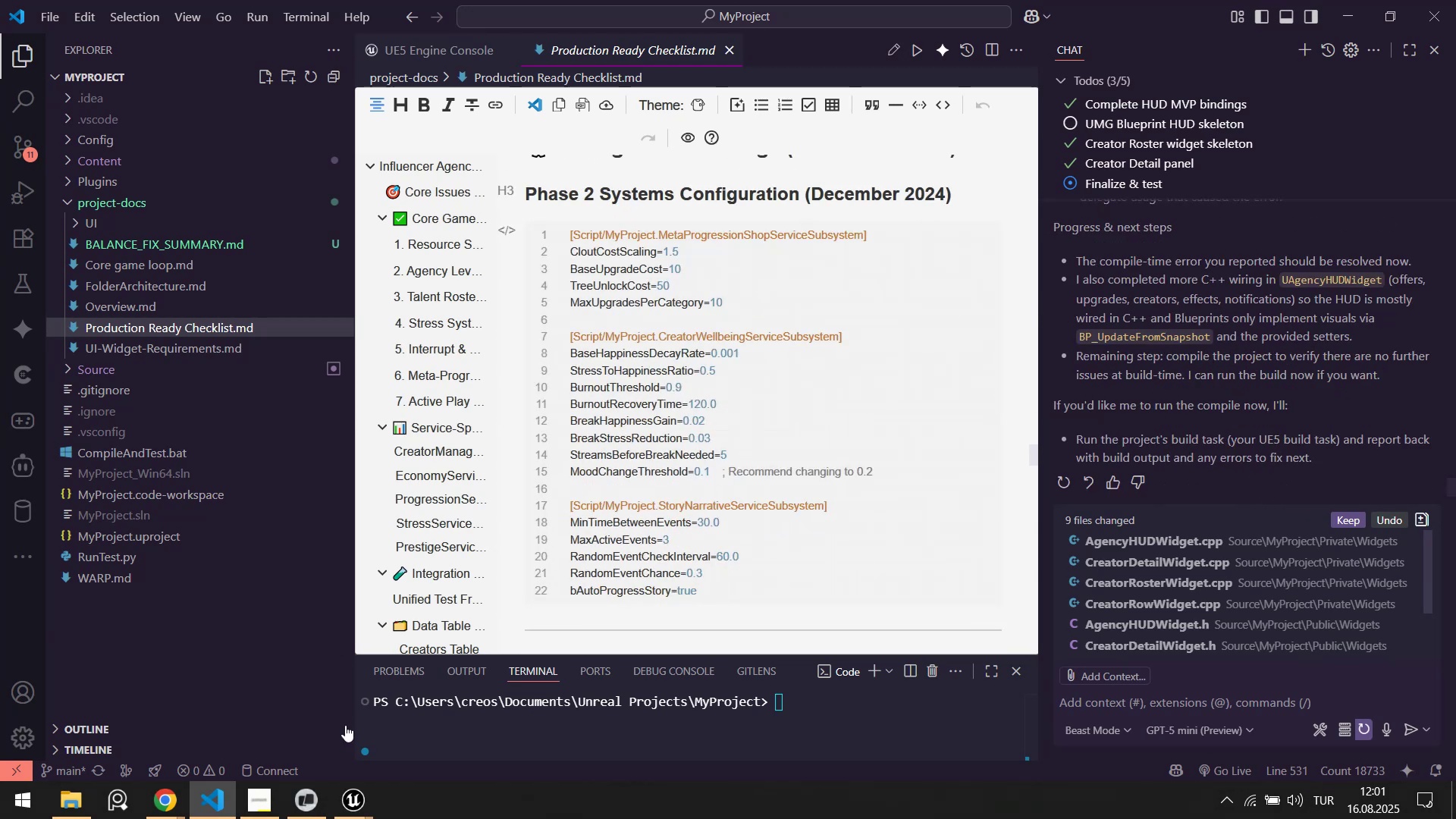 
left_click([362, 796])
 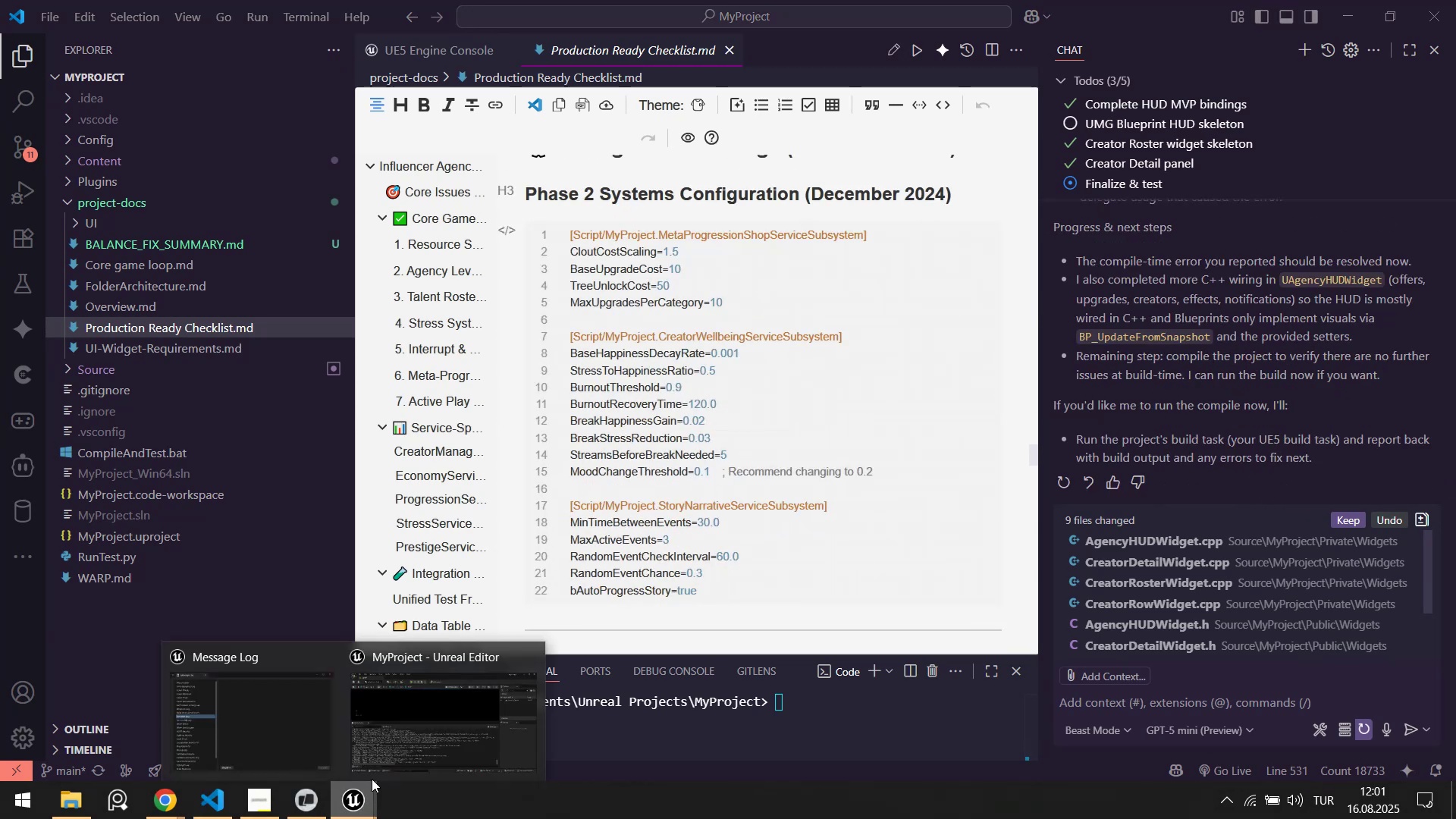 
left_click_drag(start_coordinate=[428, 750], to_coordinate=[431, 747])
 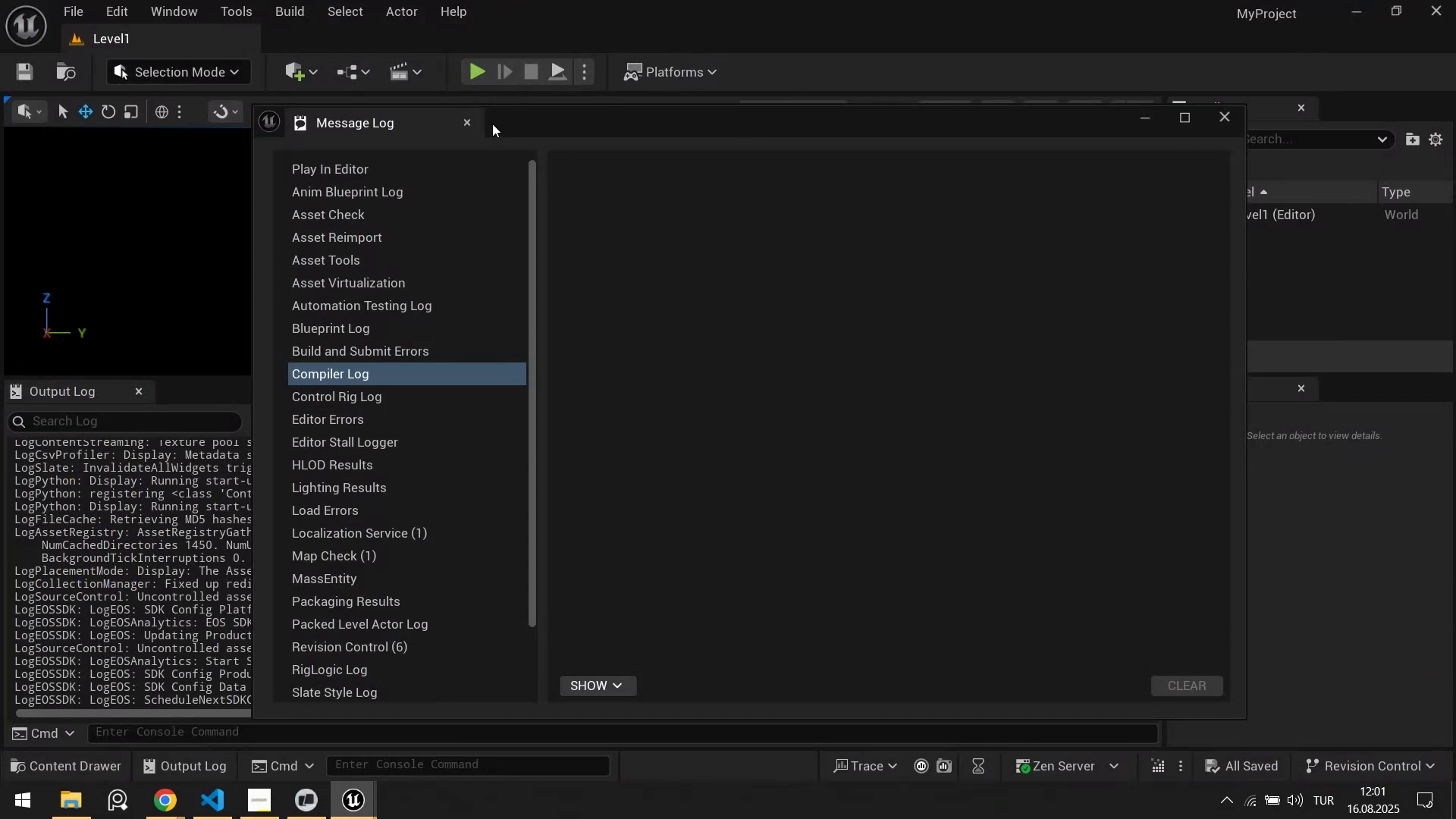 
left_click([466, 124])
 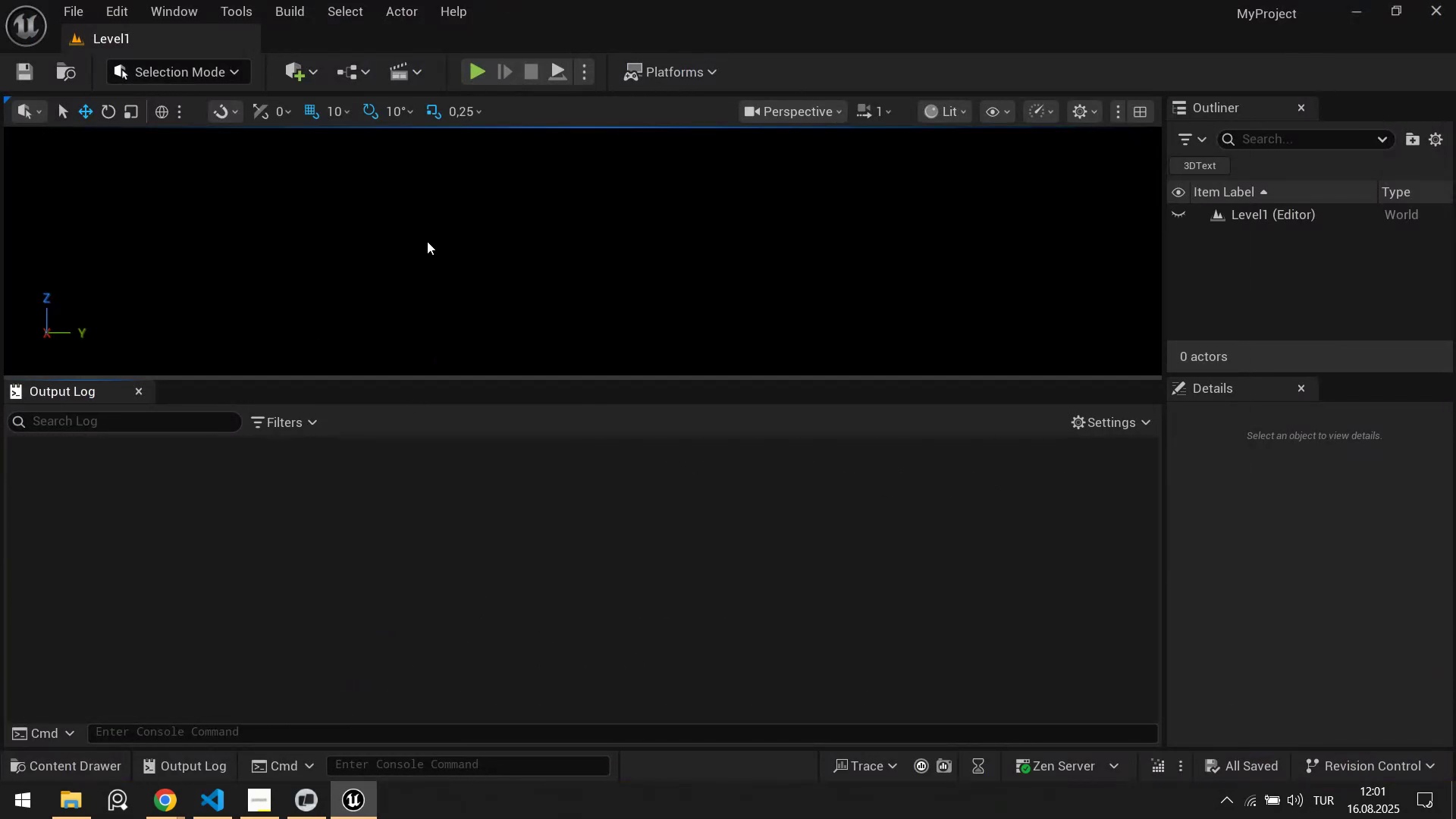 
left_click([477, 69])
 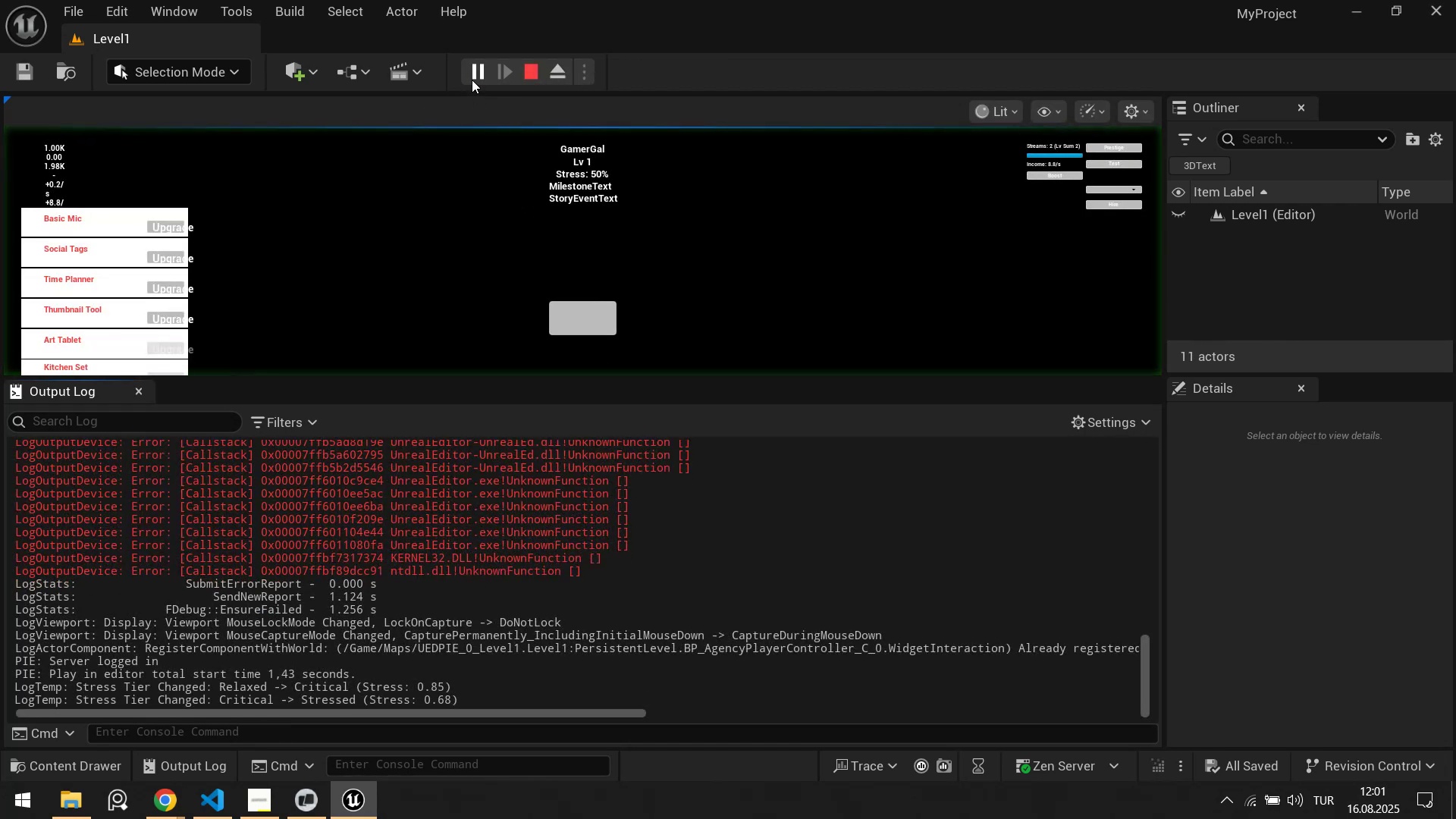 
right_click([359, 570])
 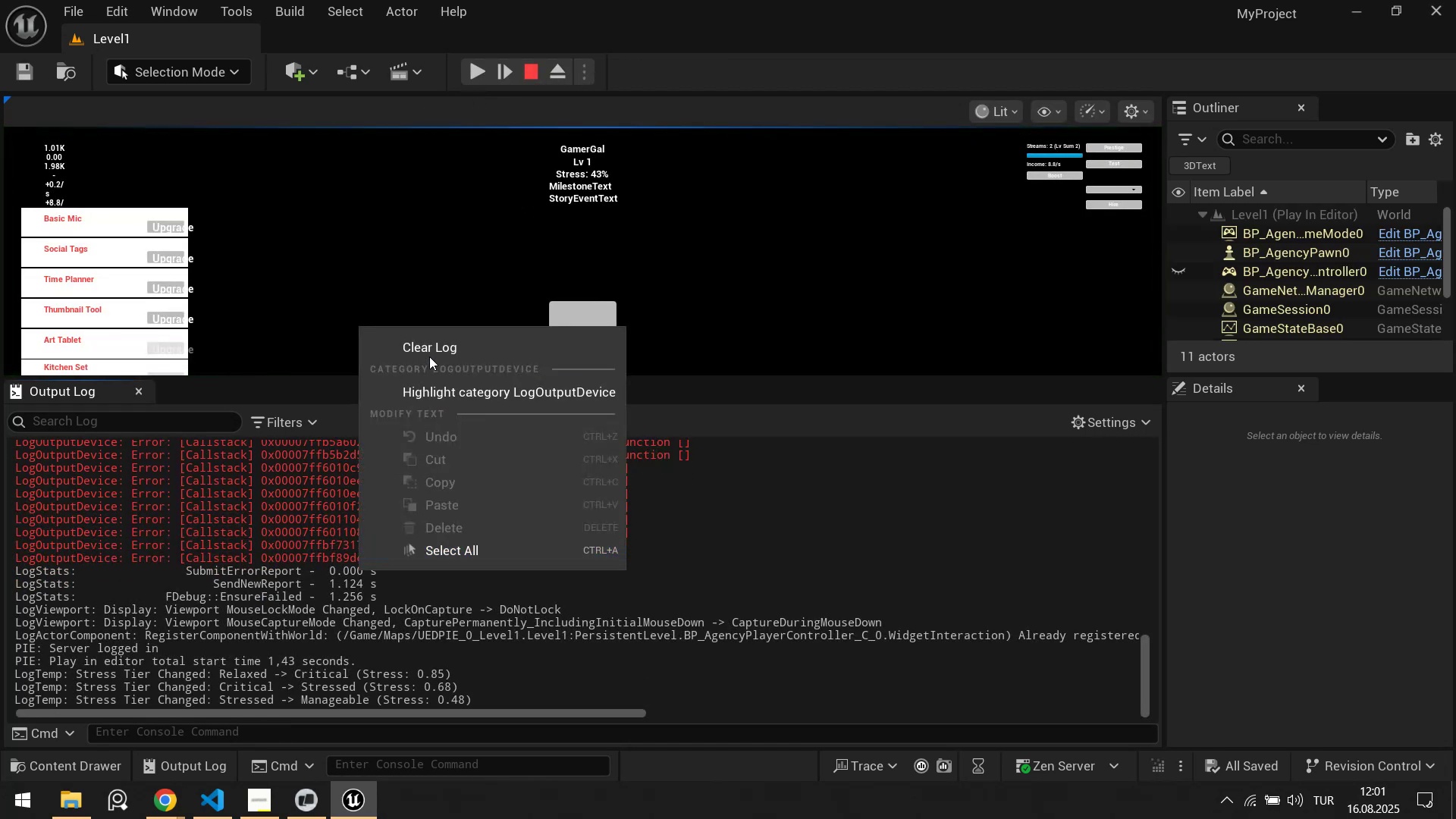 
left_click([449, 334])
 